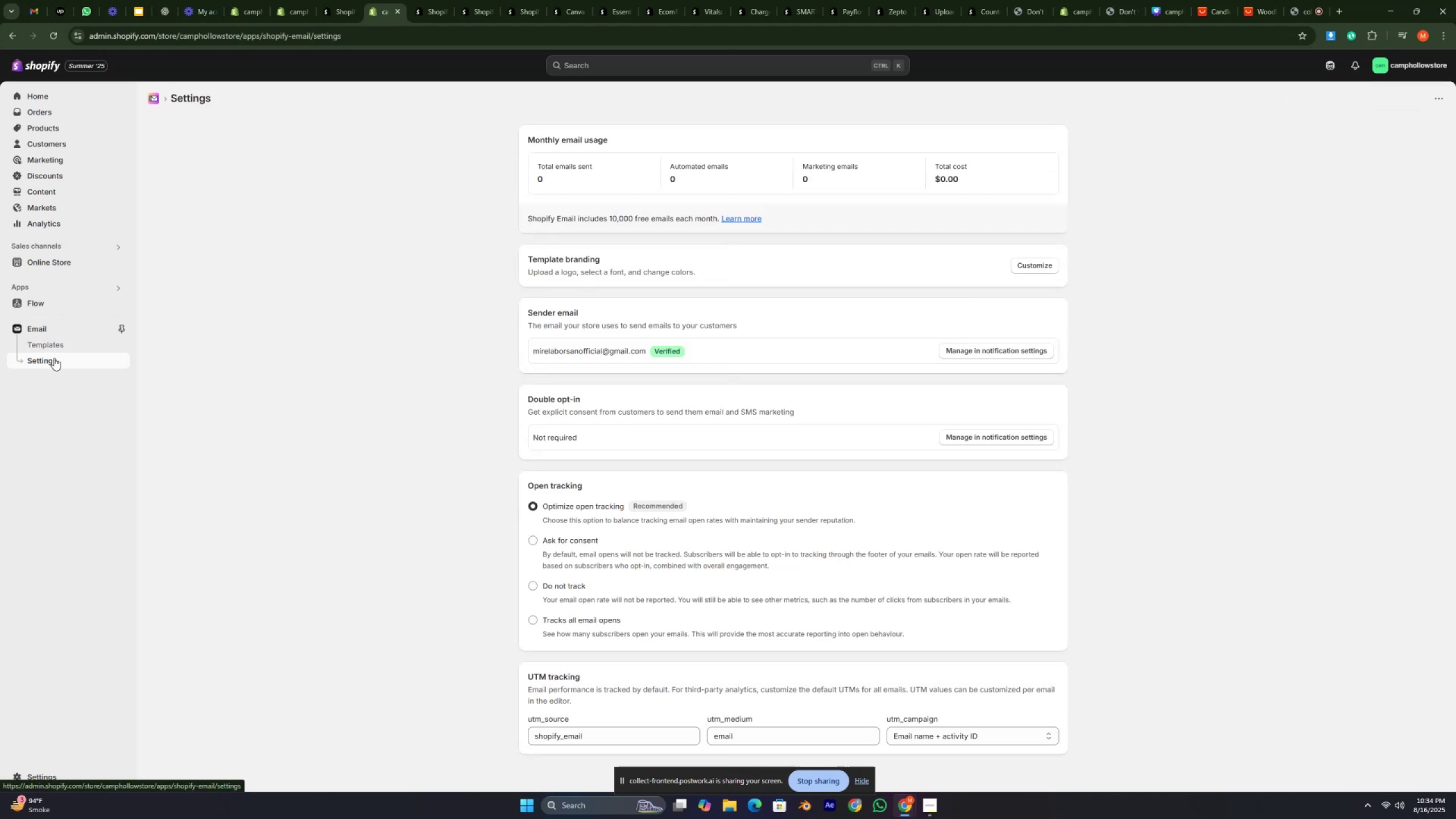 
double_click([562, 183])
 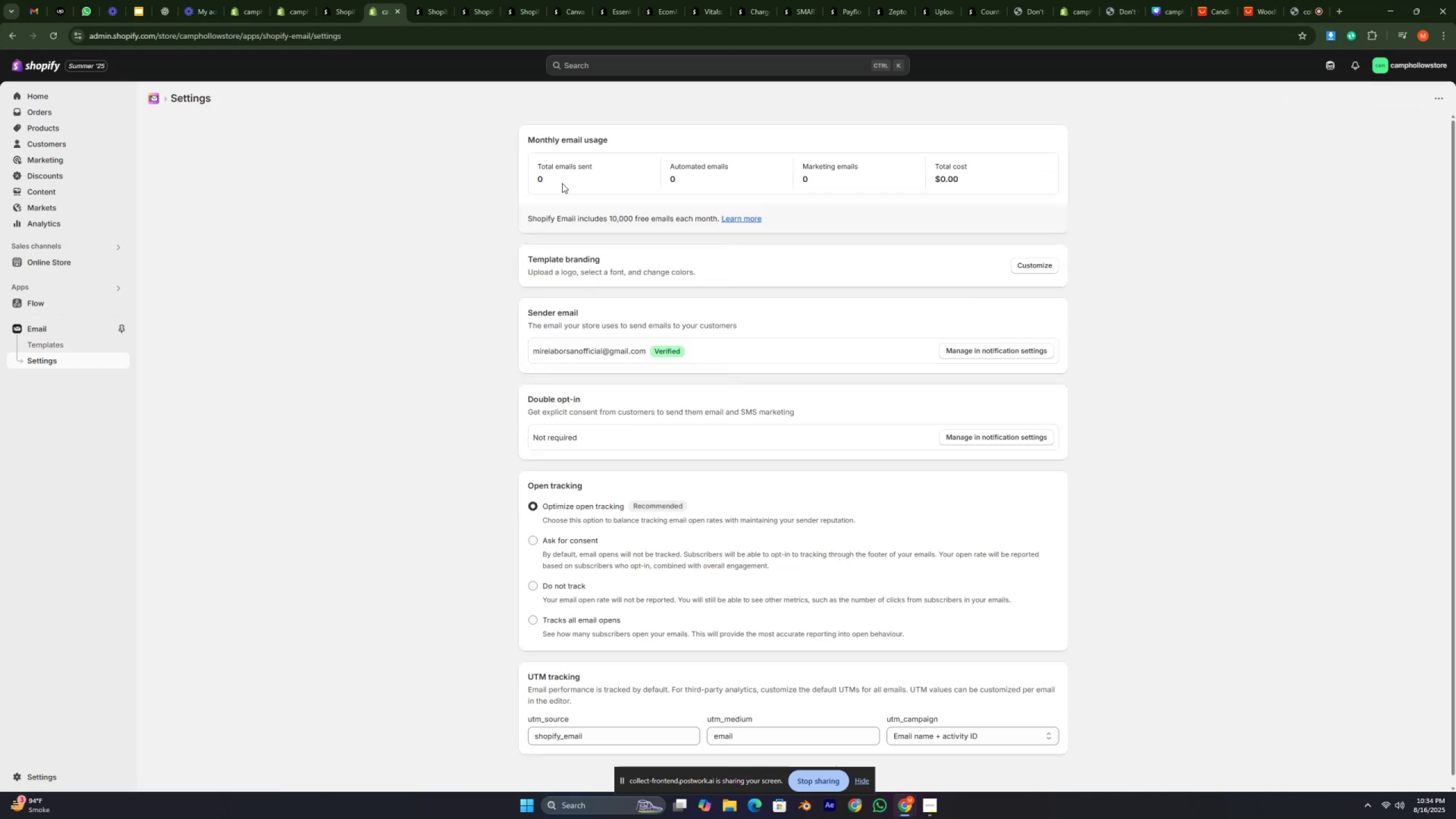 
triple_click([562, 183])
 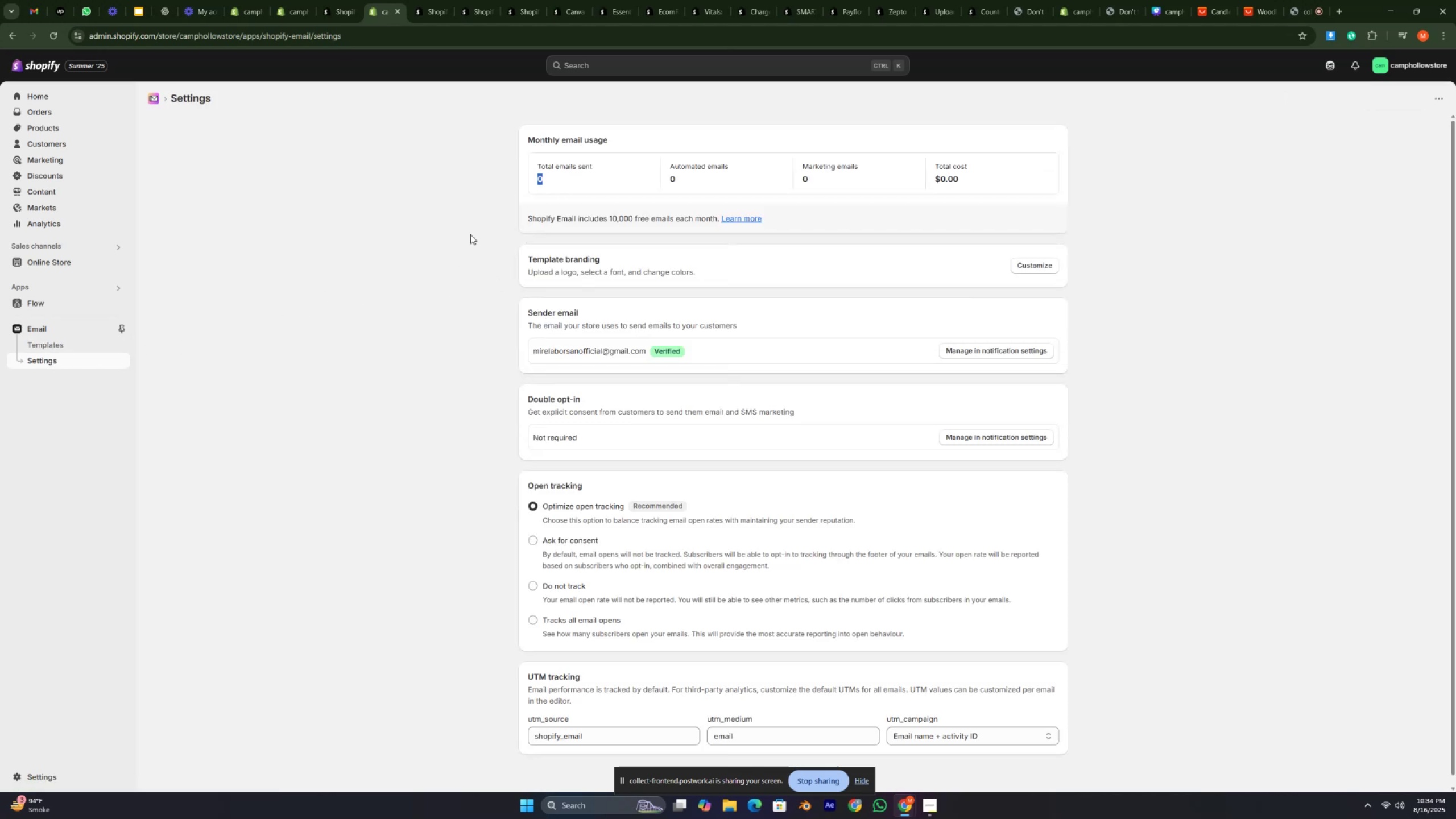 
left_click([450, 242])
 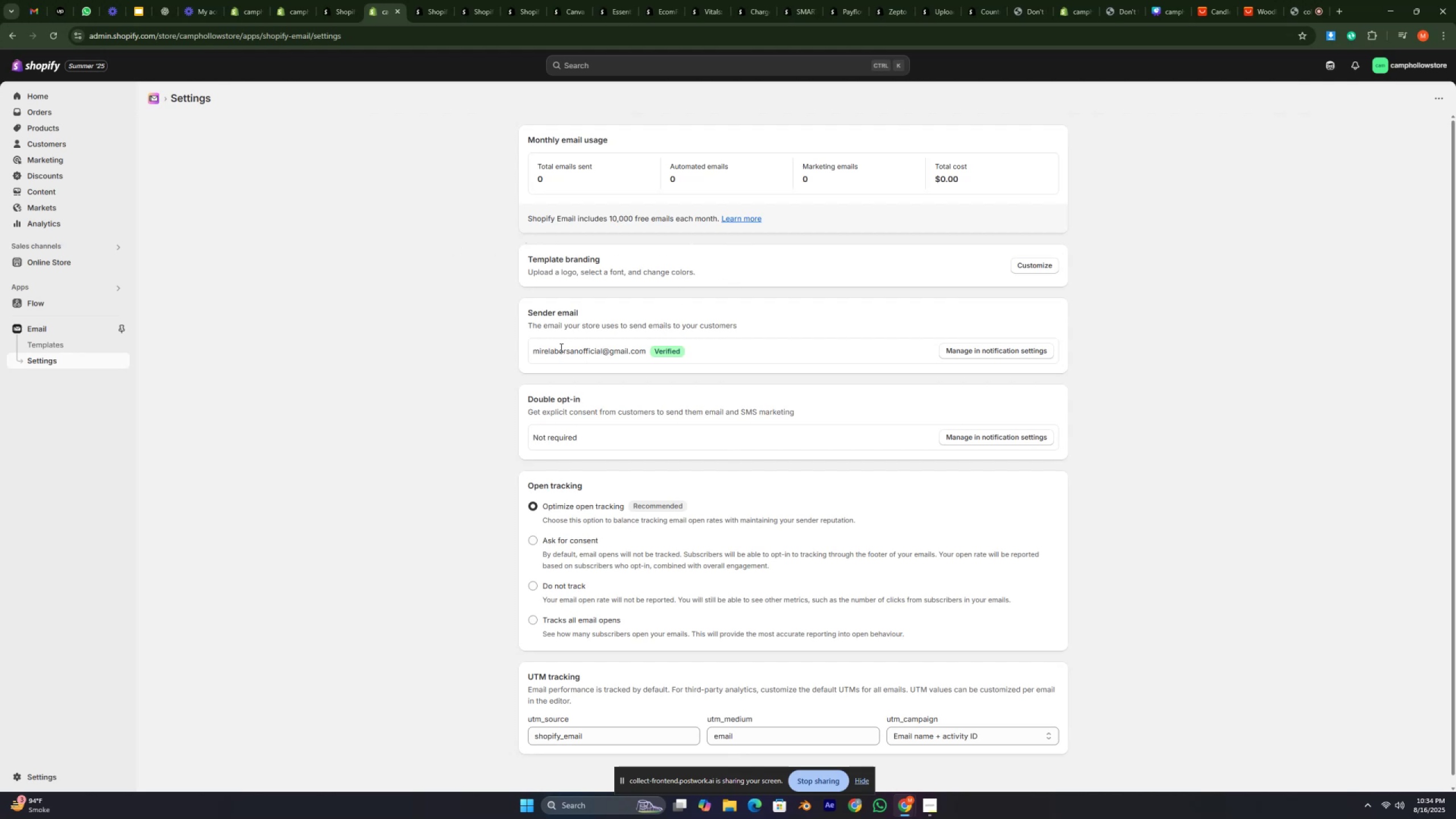 
left_click([809, 337])
 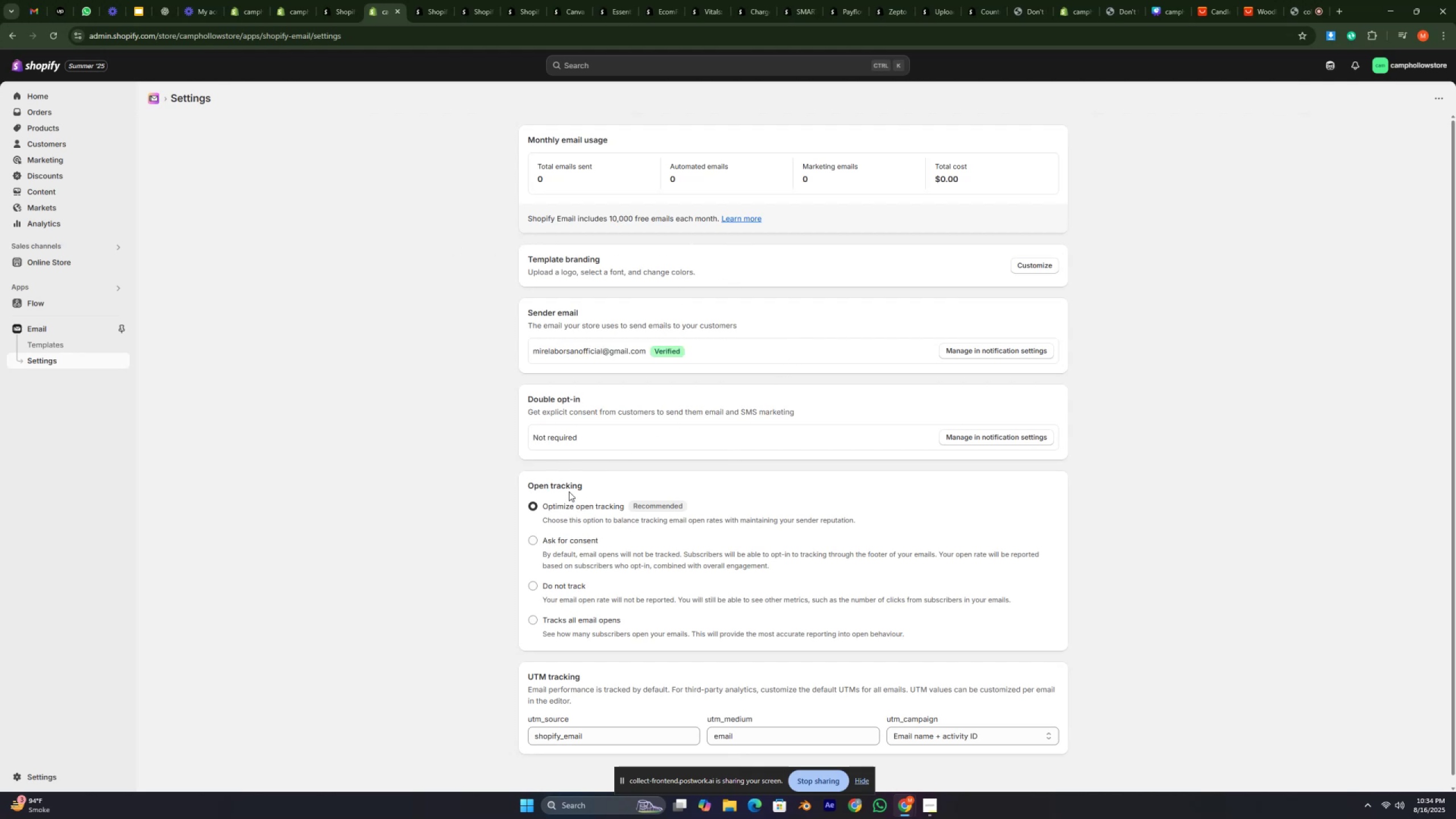 
scroll: coordinate [489, 458], scroll_direction: down, amount: 3.0
 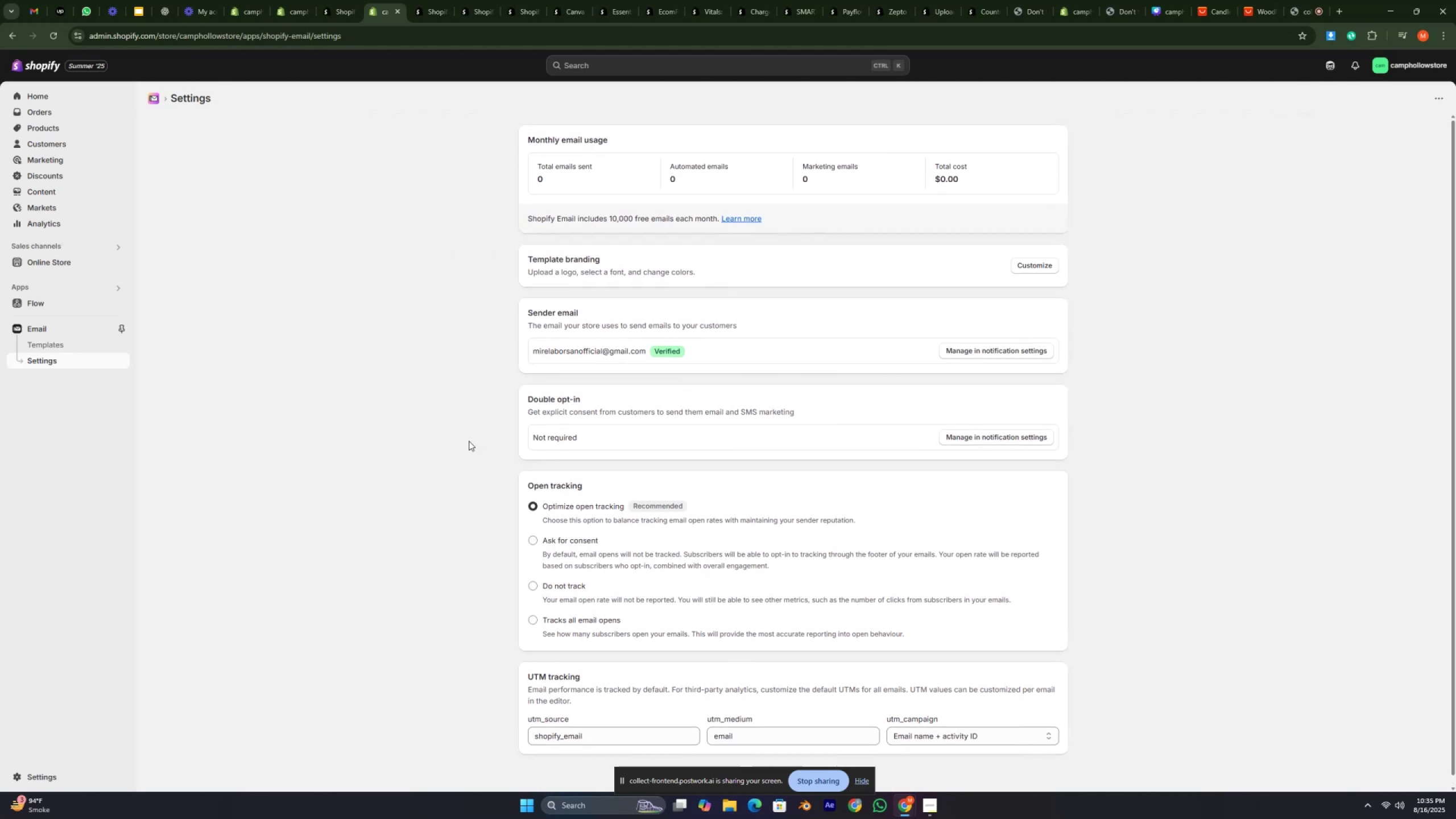 
left_click([443, 479])
 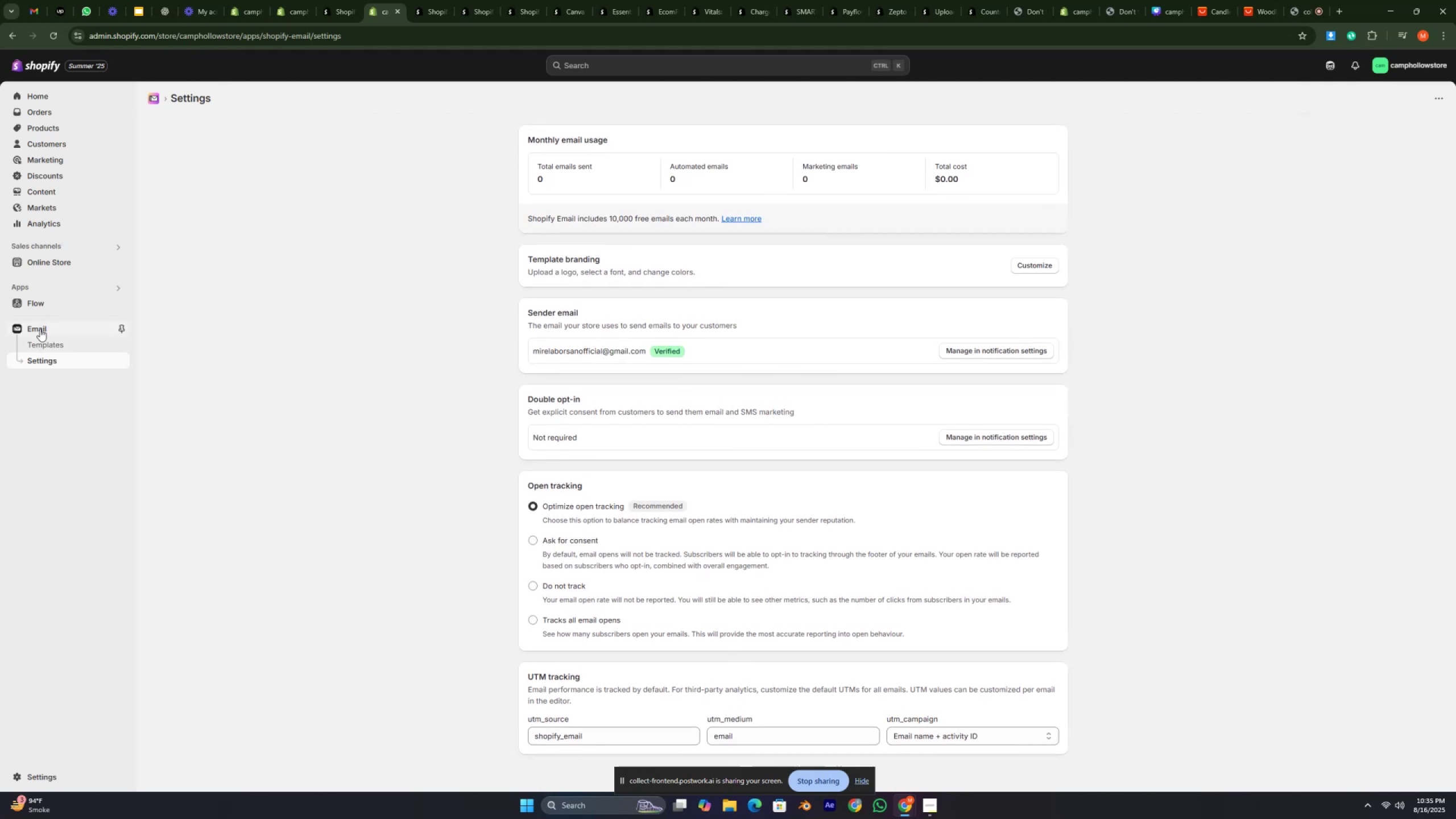 
left_click([40, 322])
 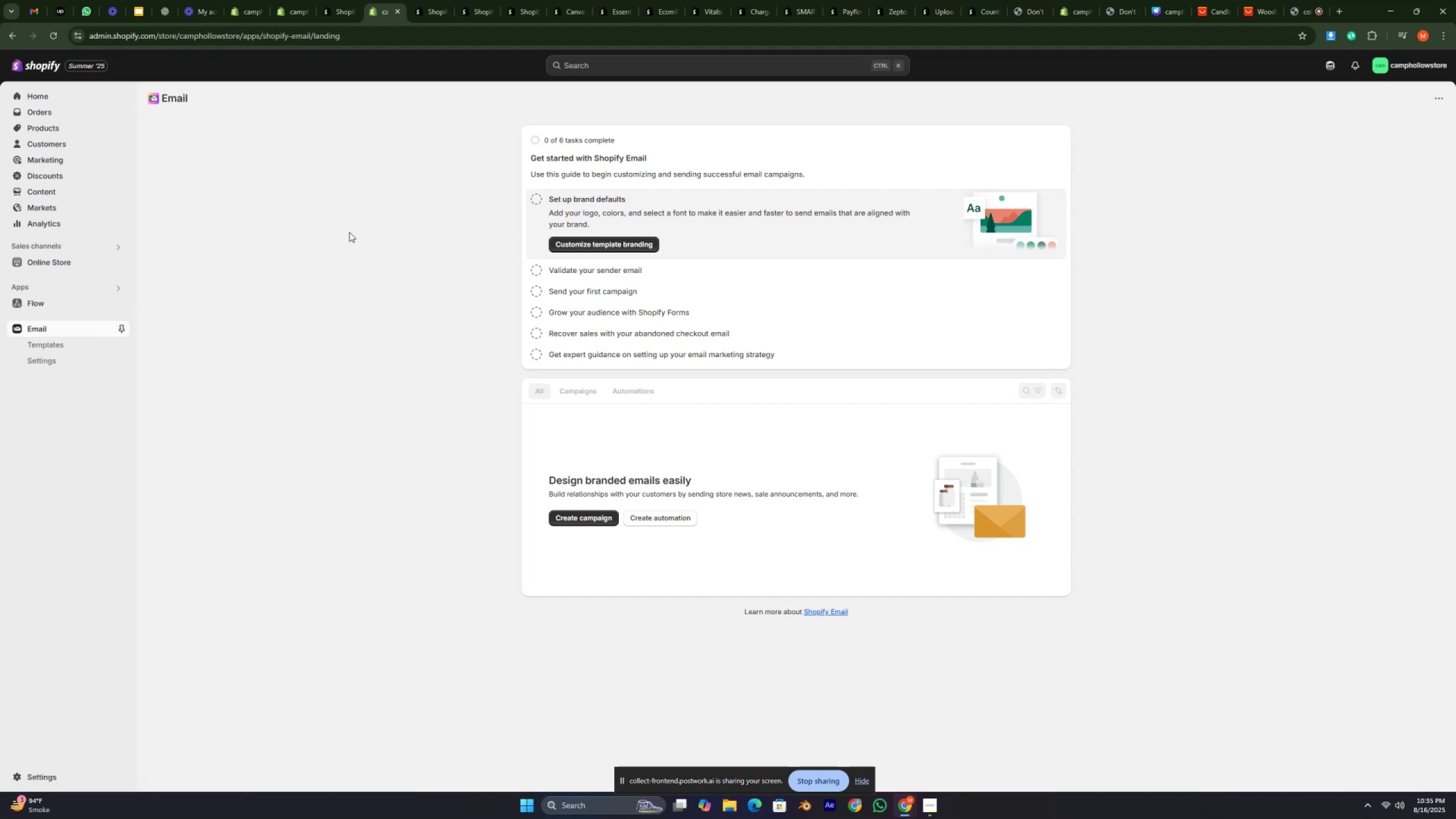 
wait(5.63)
 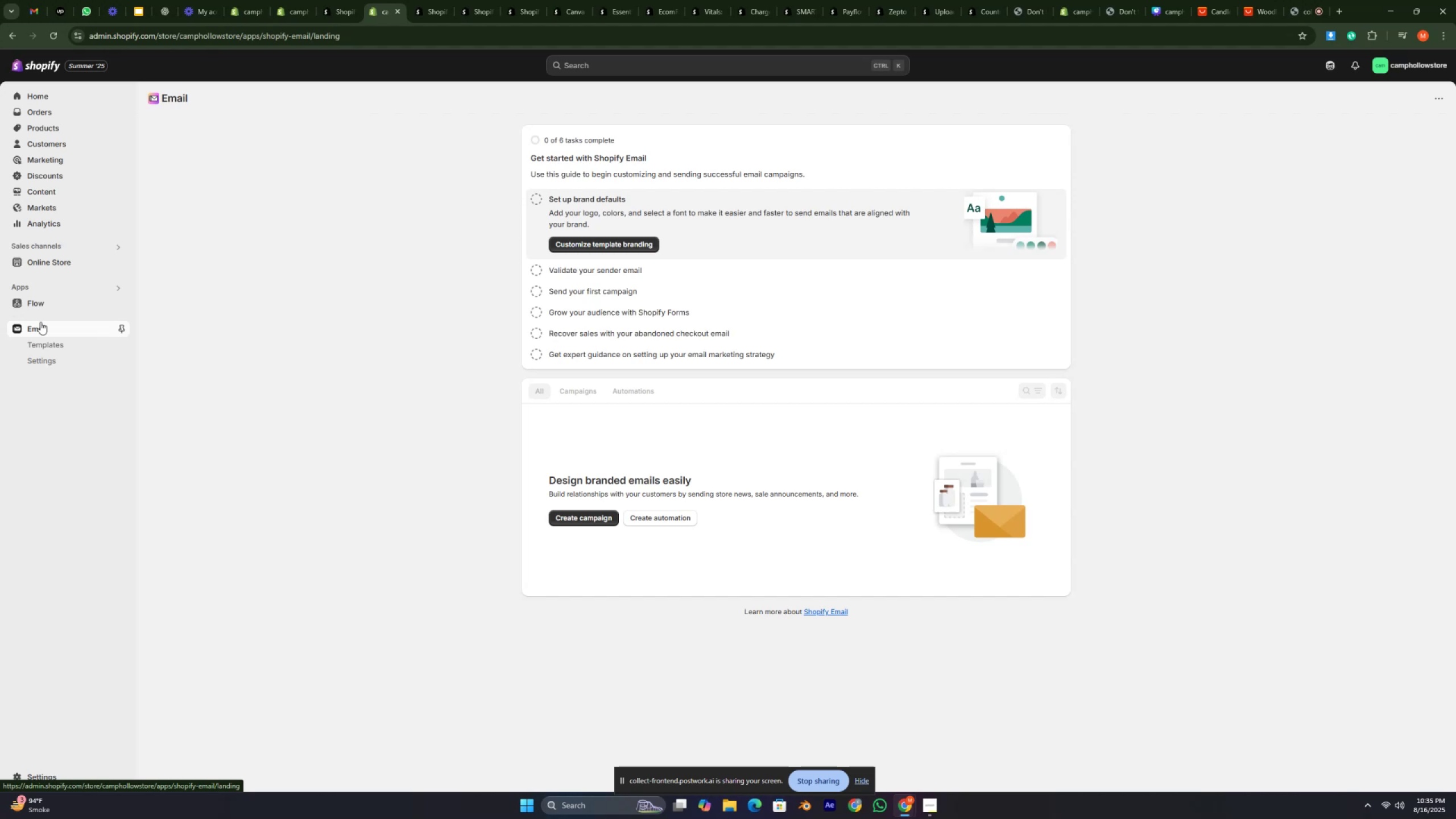 
left_click([572, 522])
 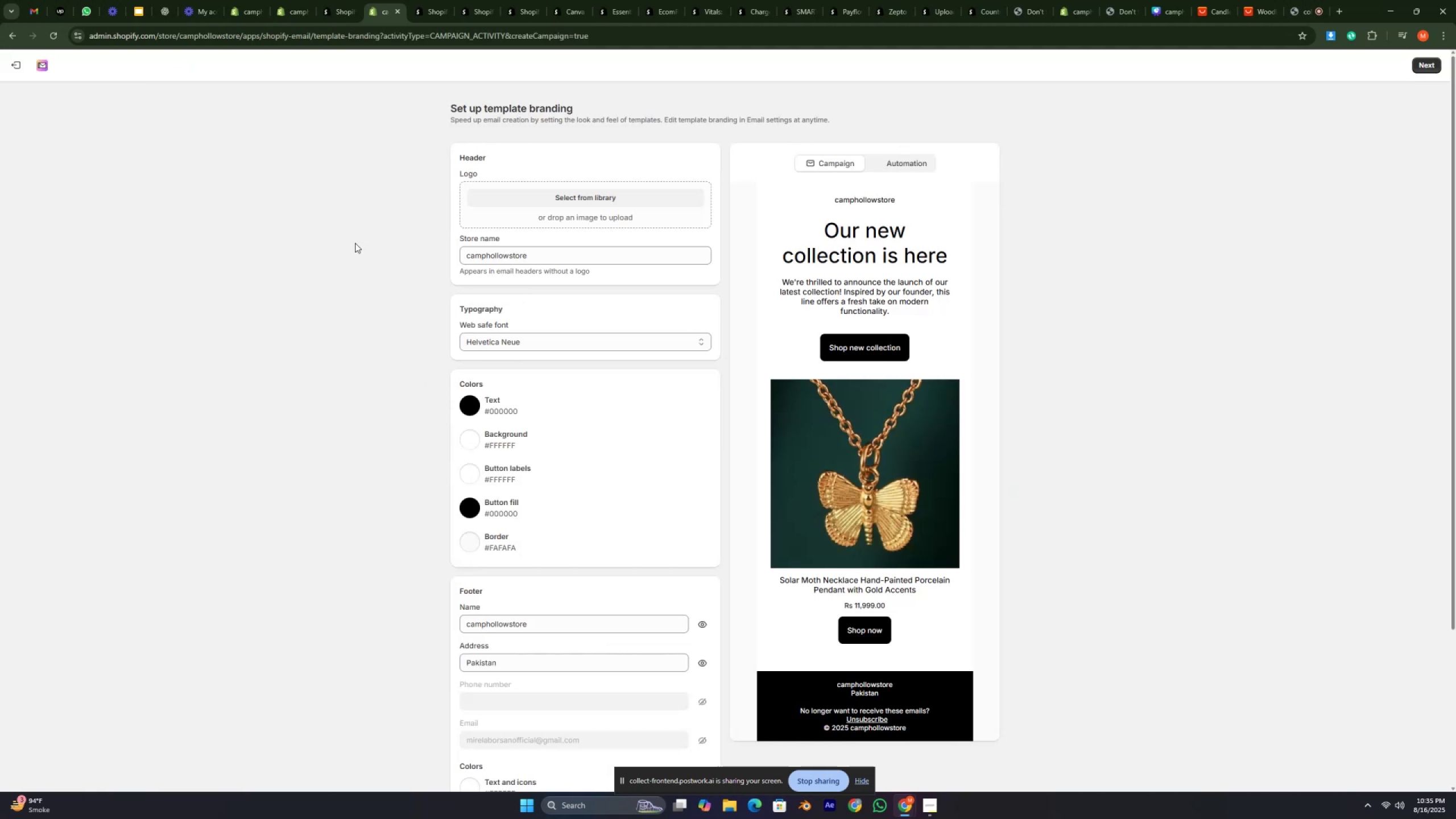 
left_click([353, 240])
 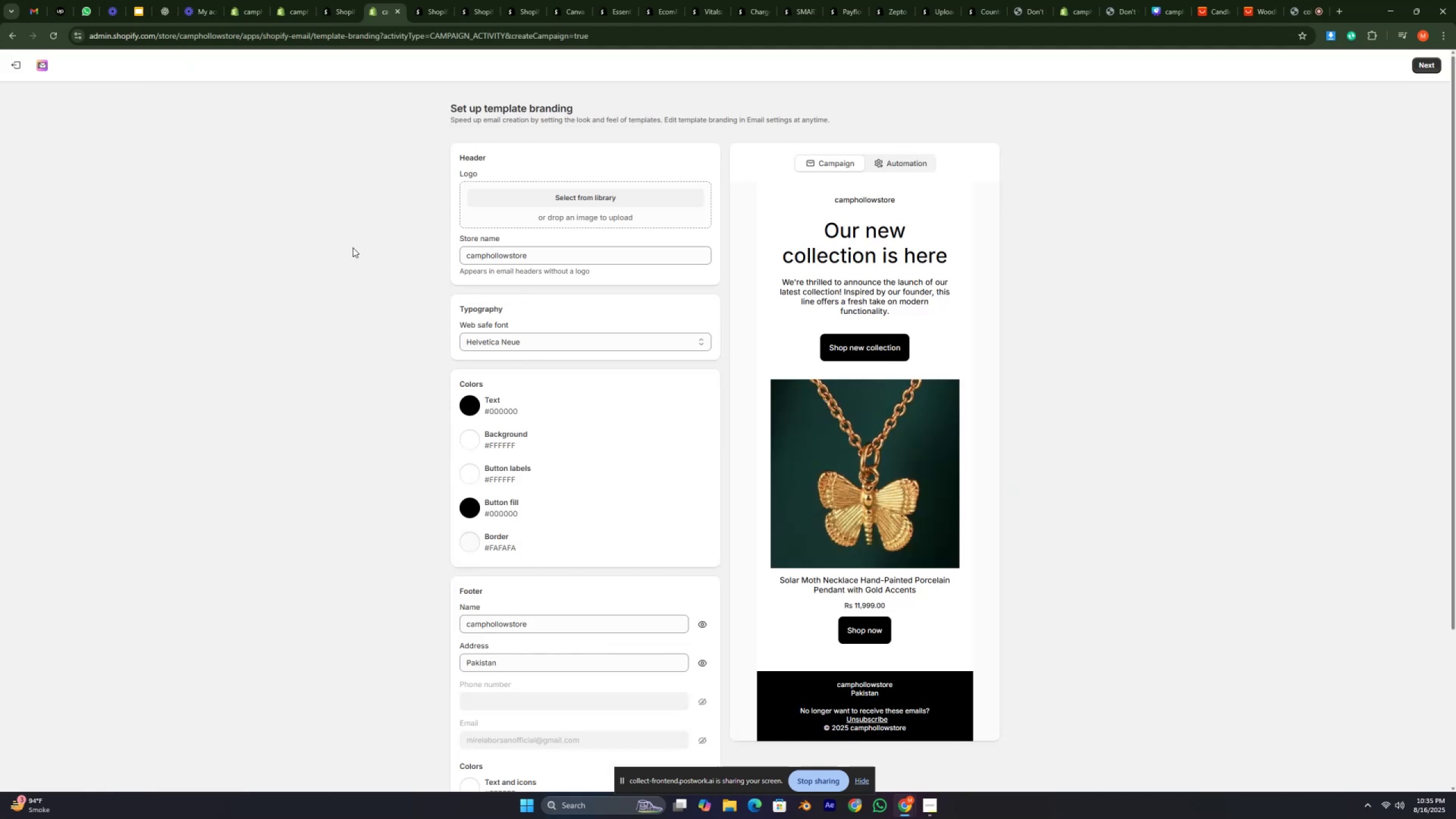 
left_click([356, 232])
 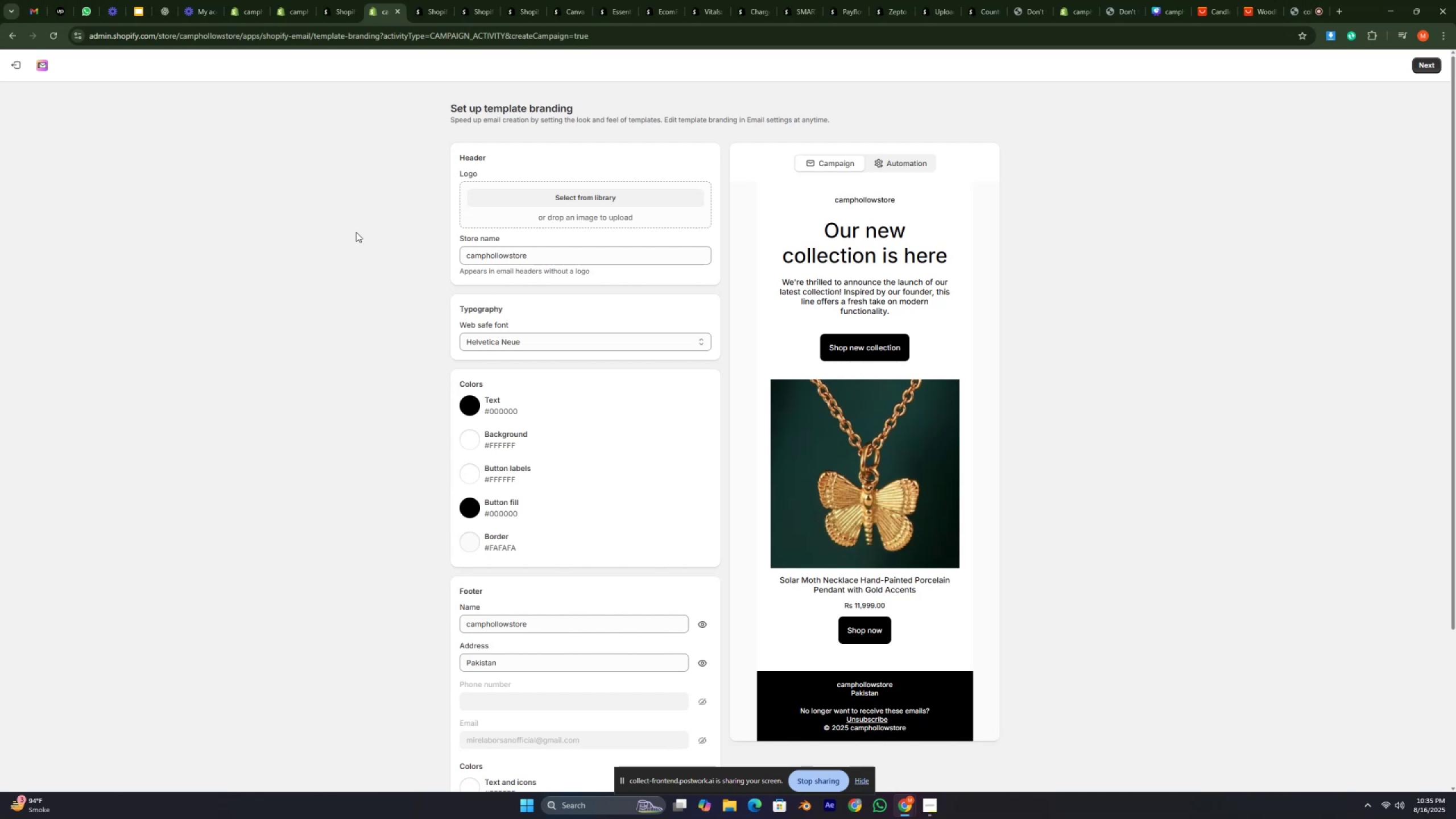 
wait(12.19)
 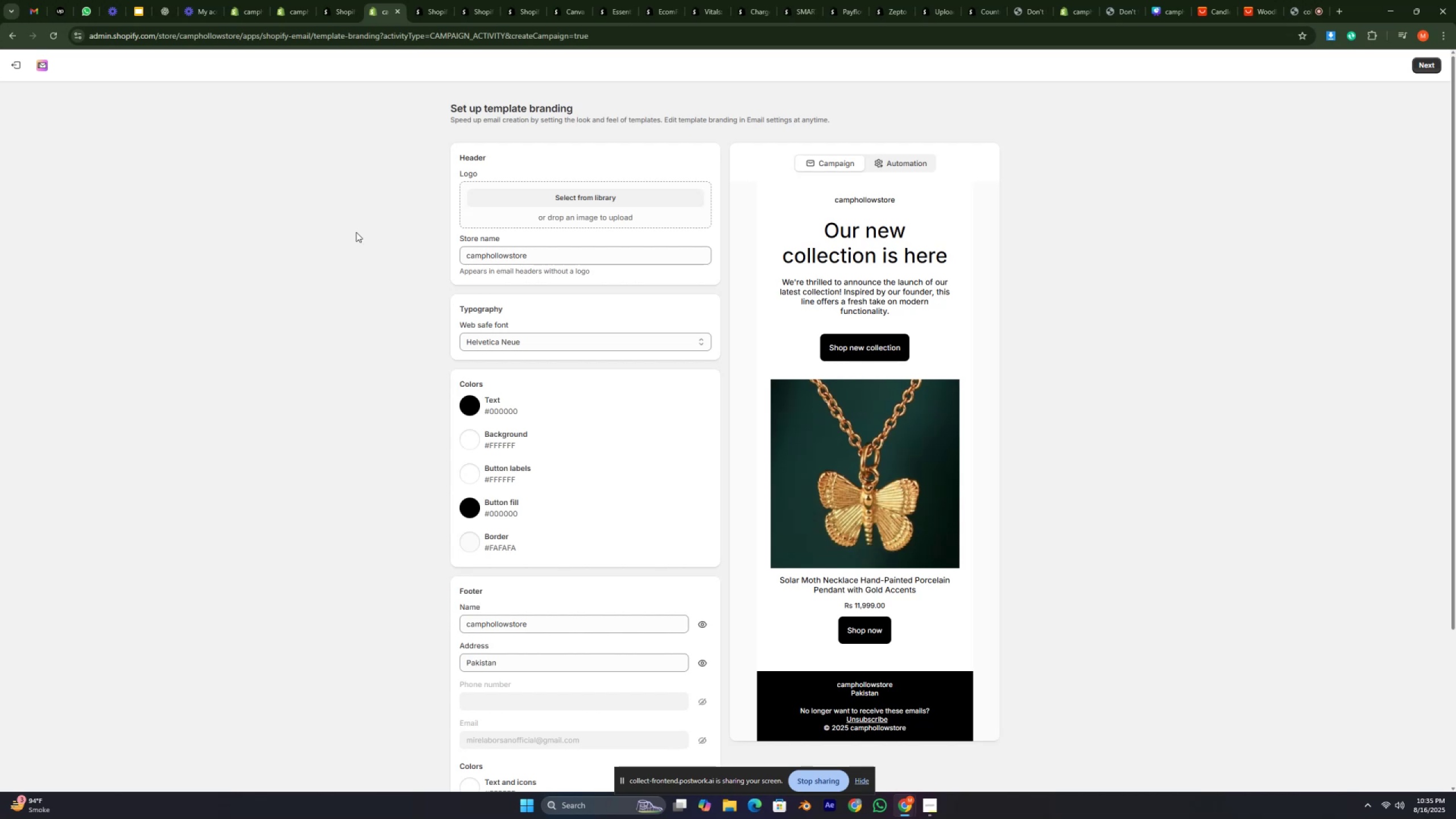 
left_click([599, 197])
 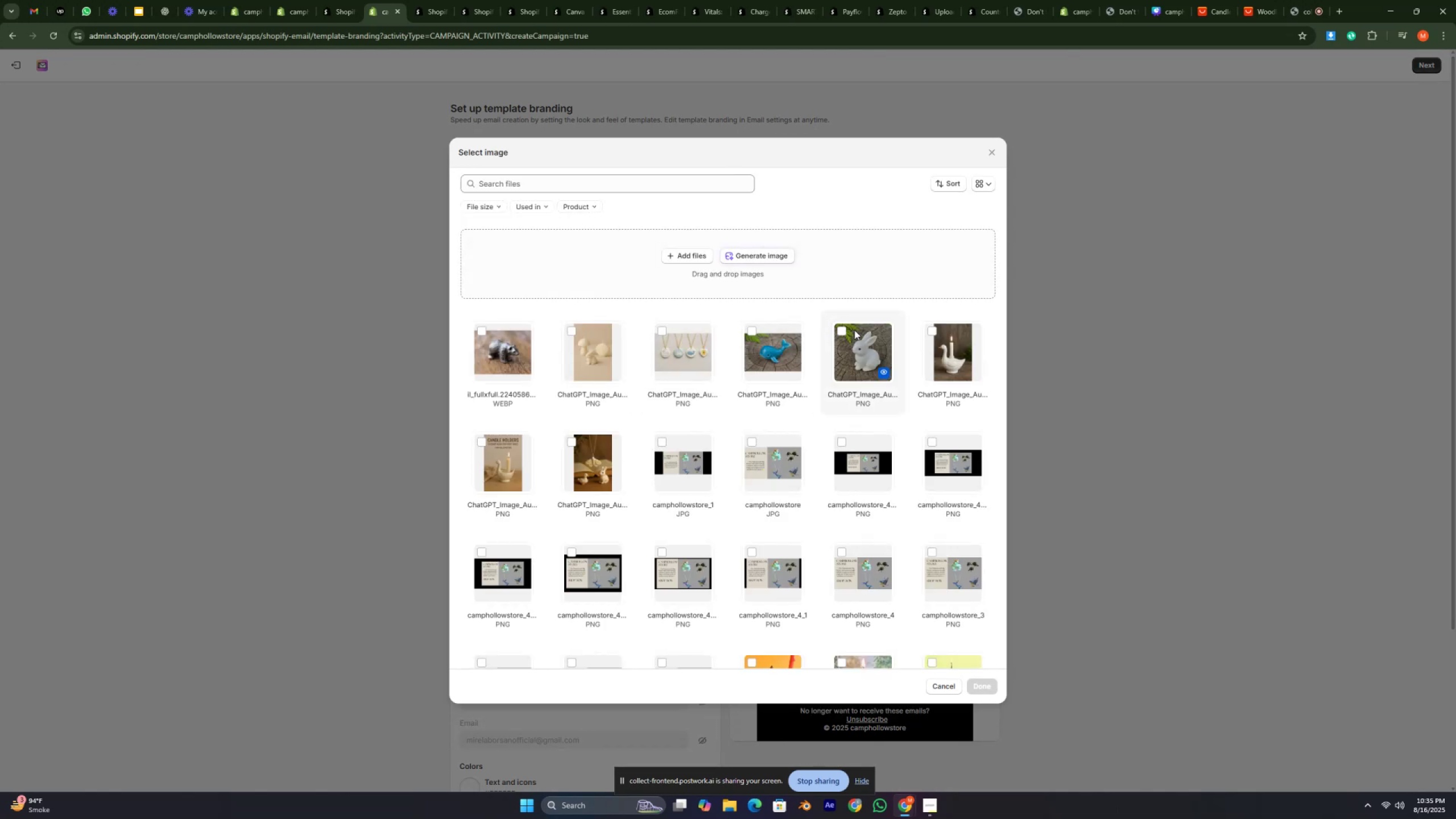 
left_click([982, 684])
 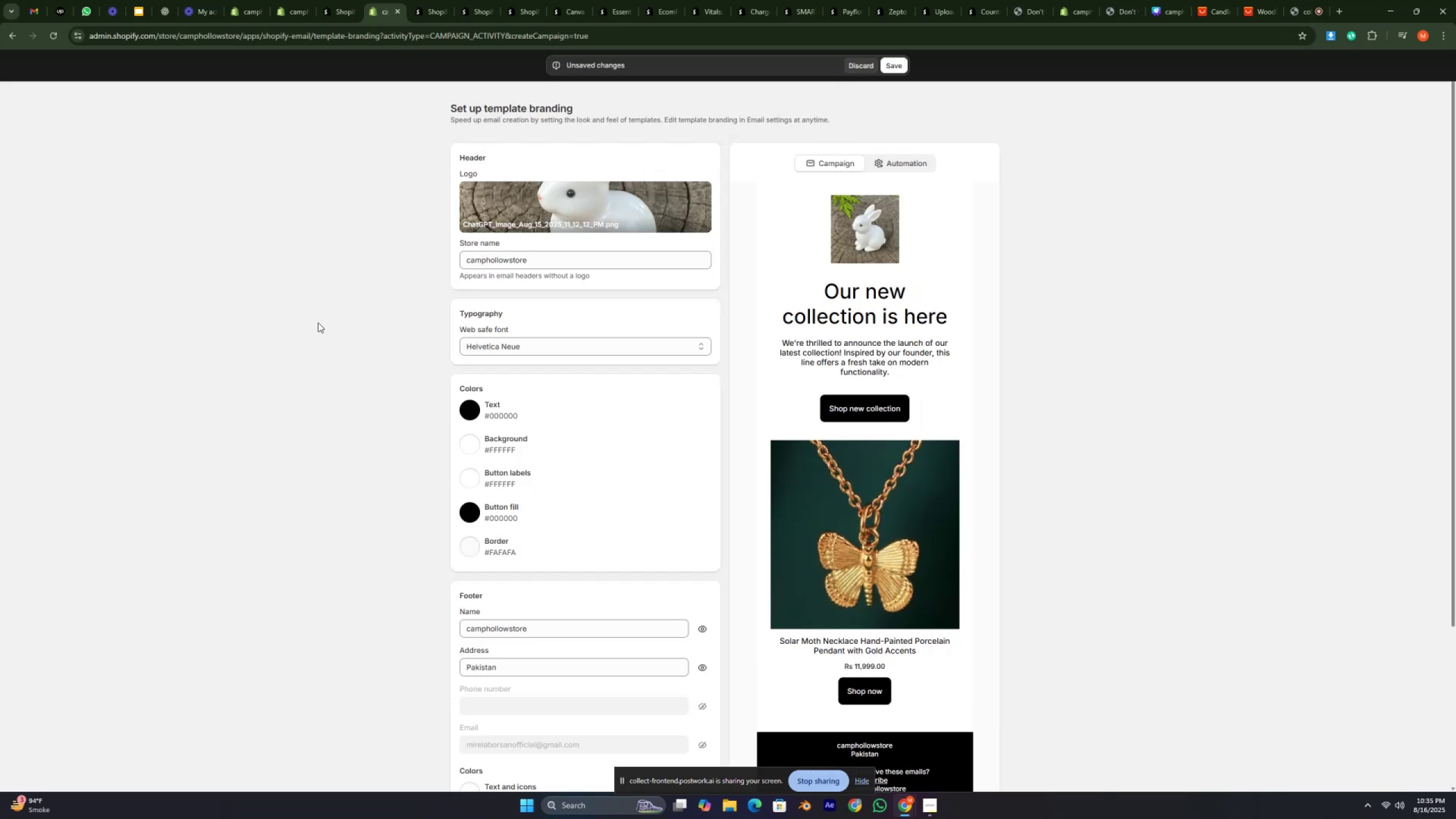 
left_click([316, 322])
 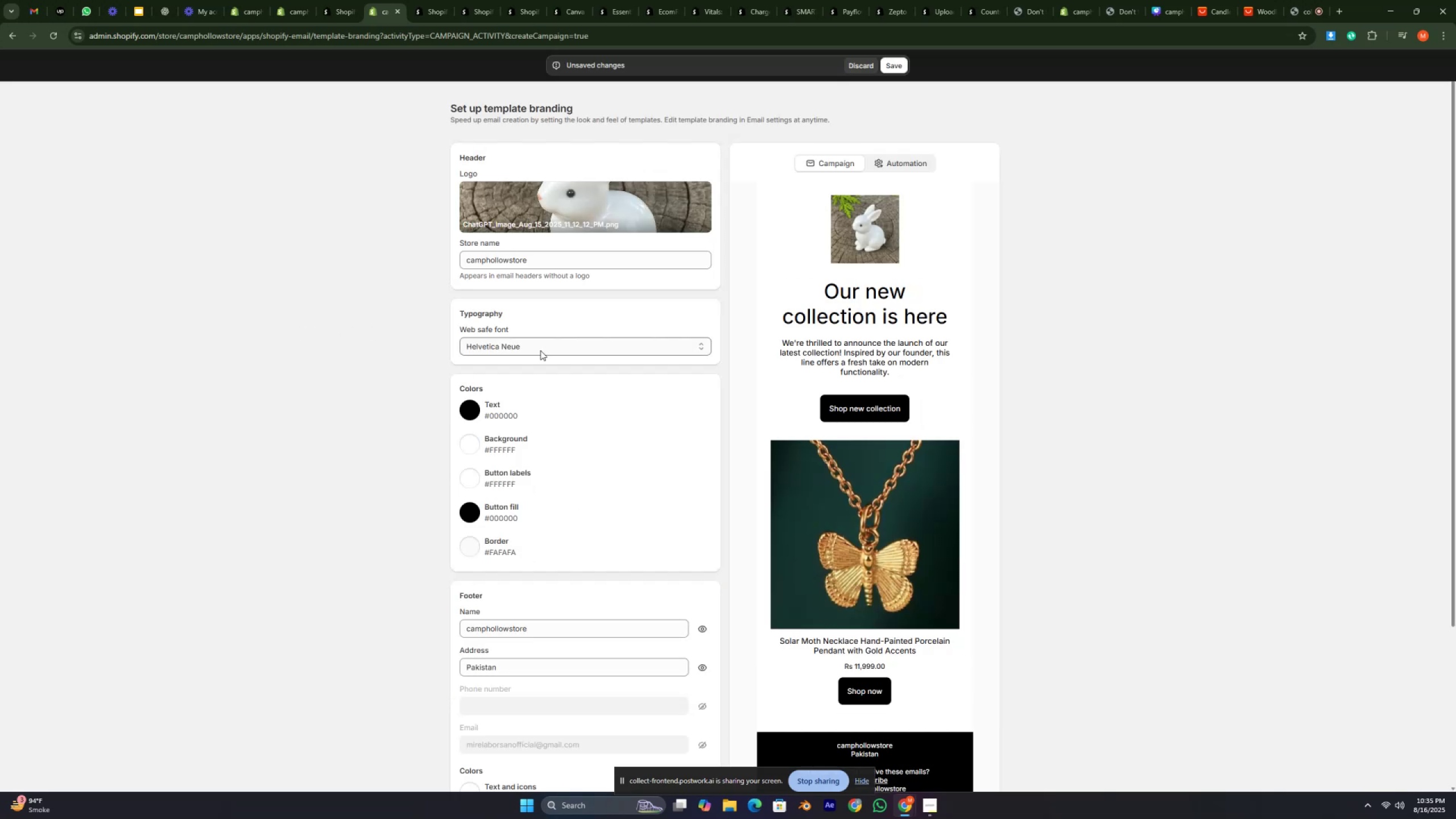 
left_click([543, 349])
 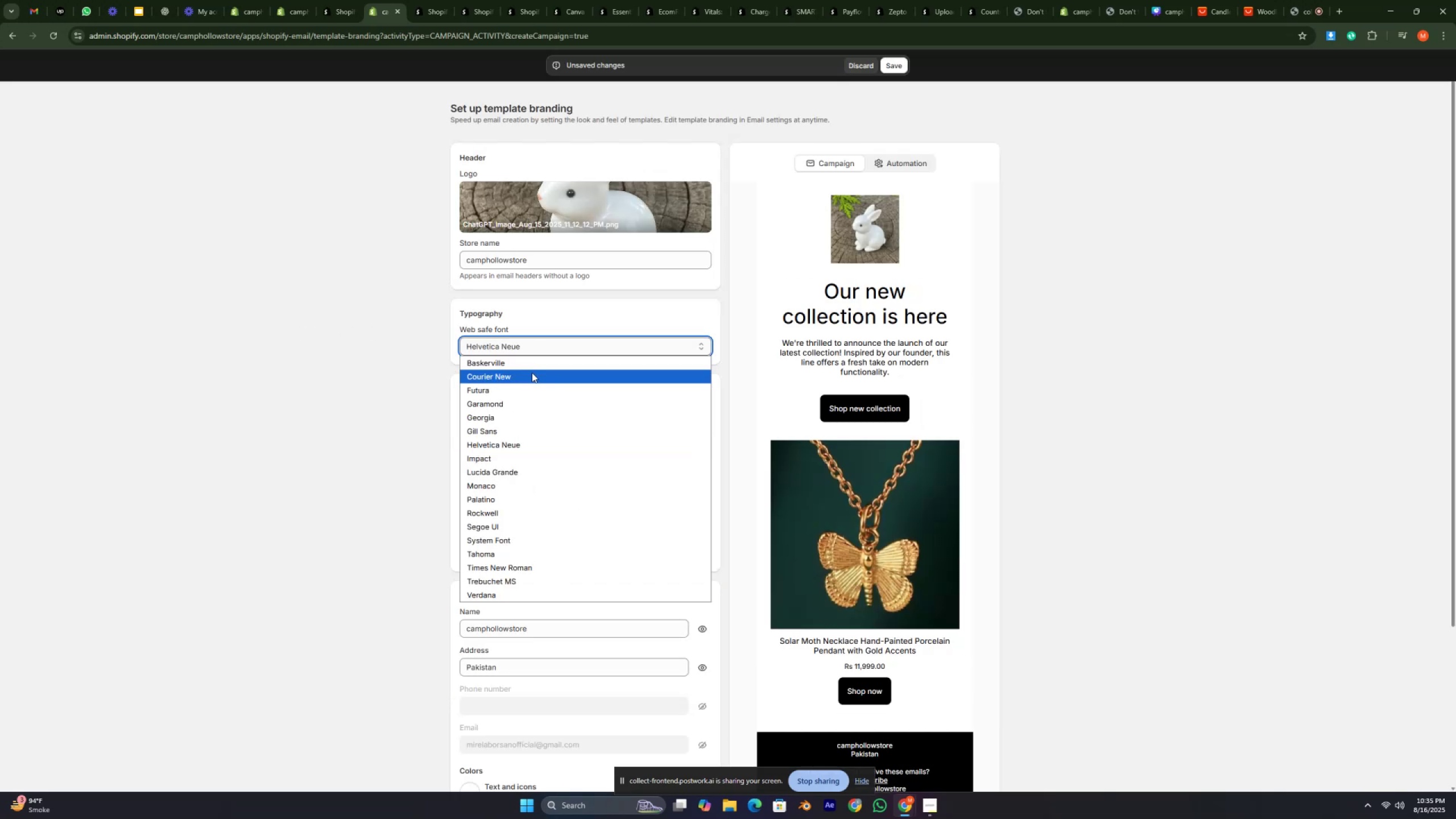 
left_click([532, 373])
 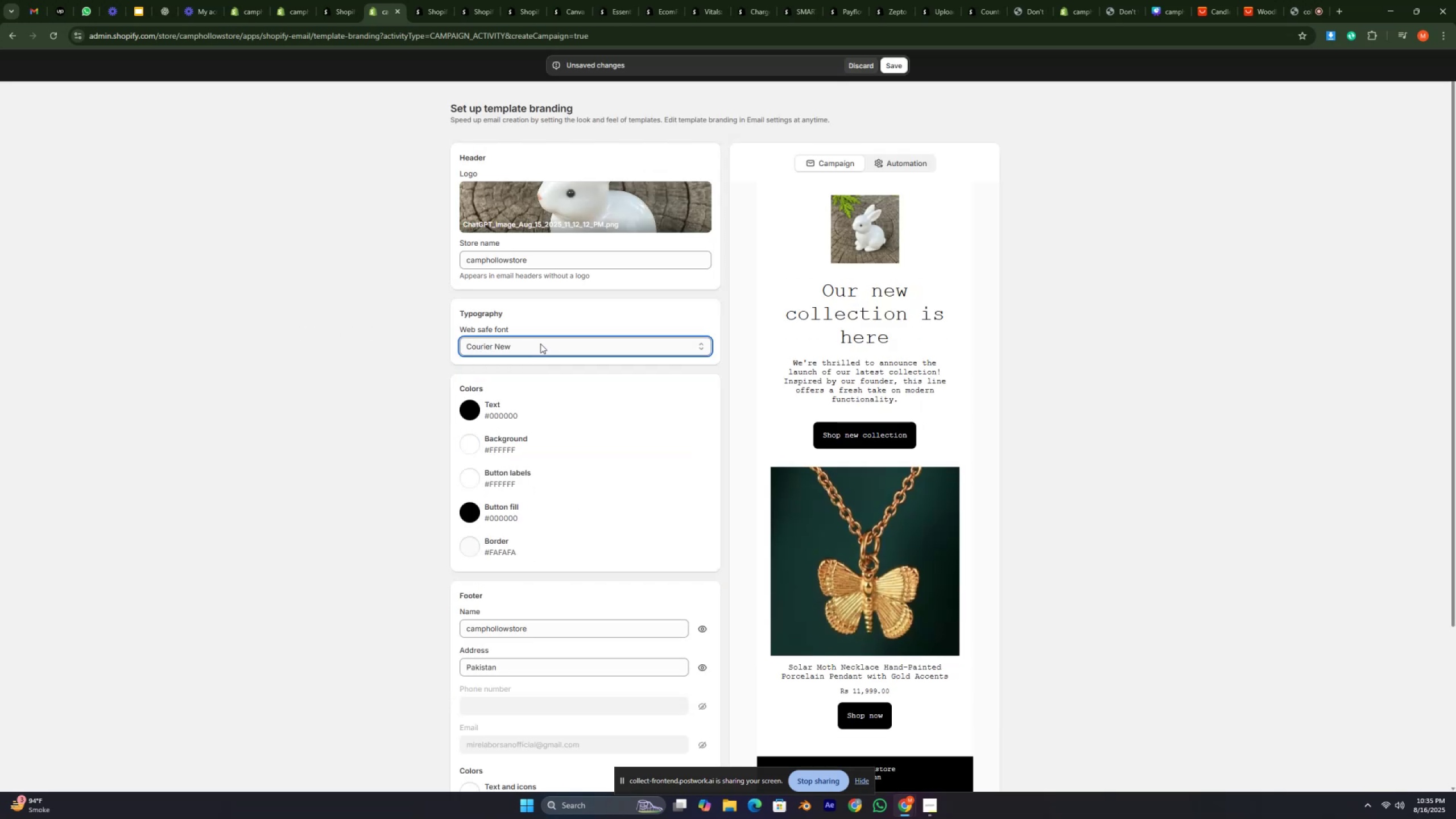 
left_click([540, 344])
 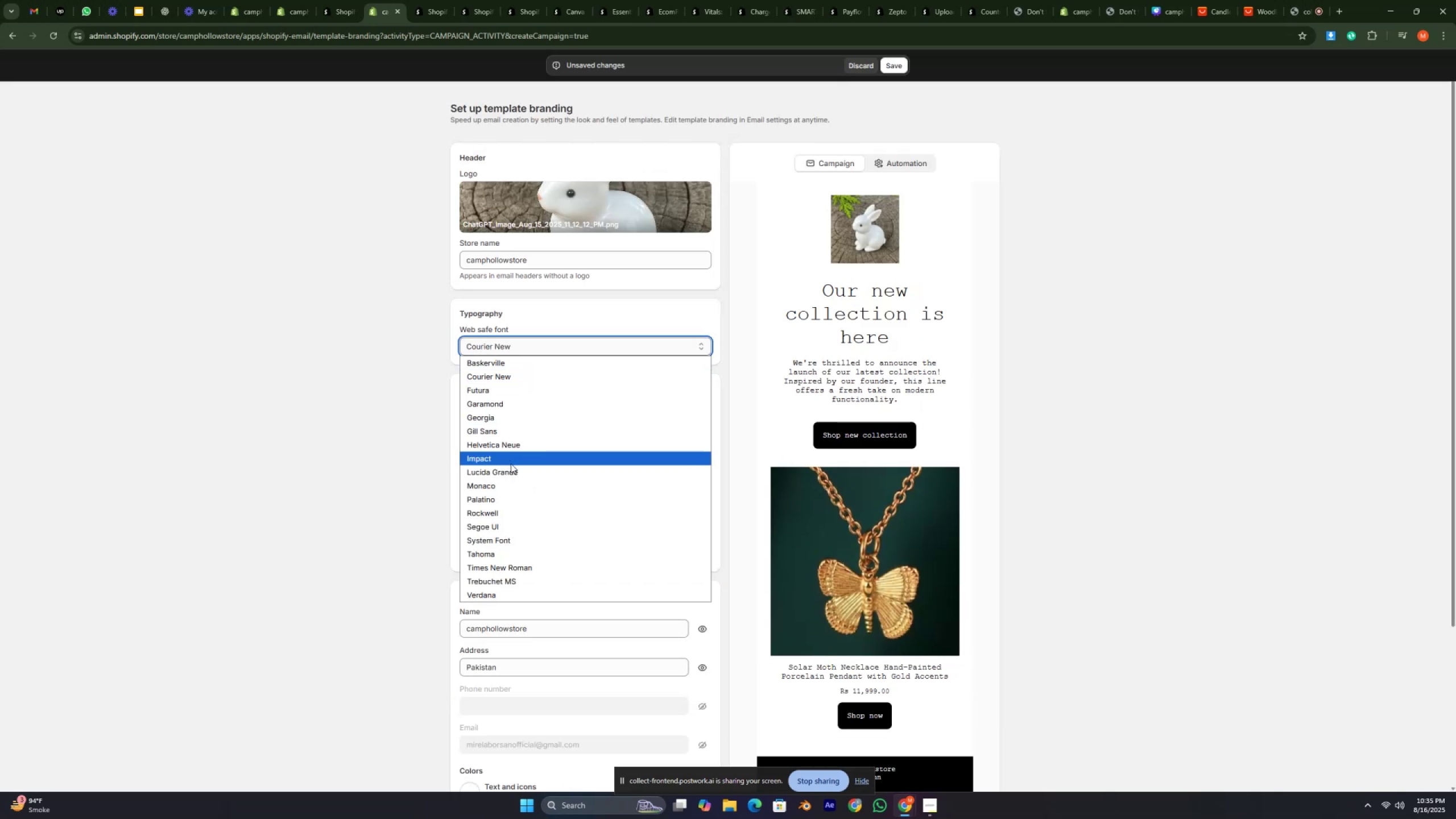 
left_click([522, 440])
 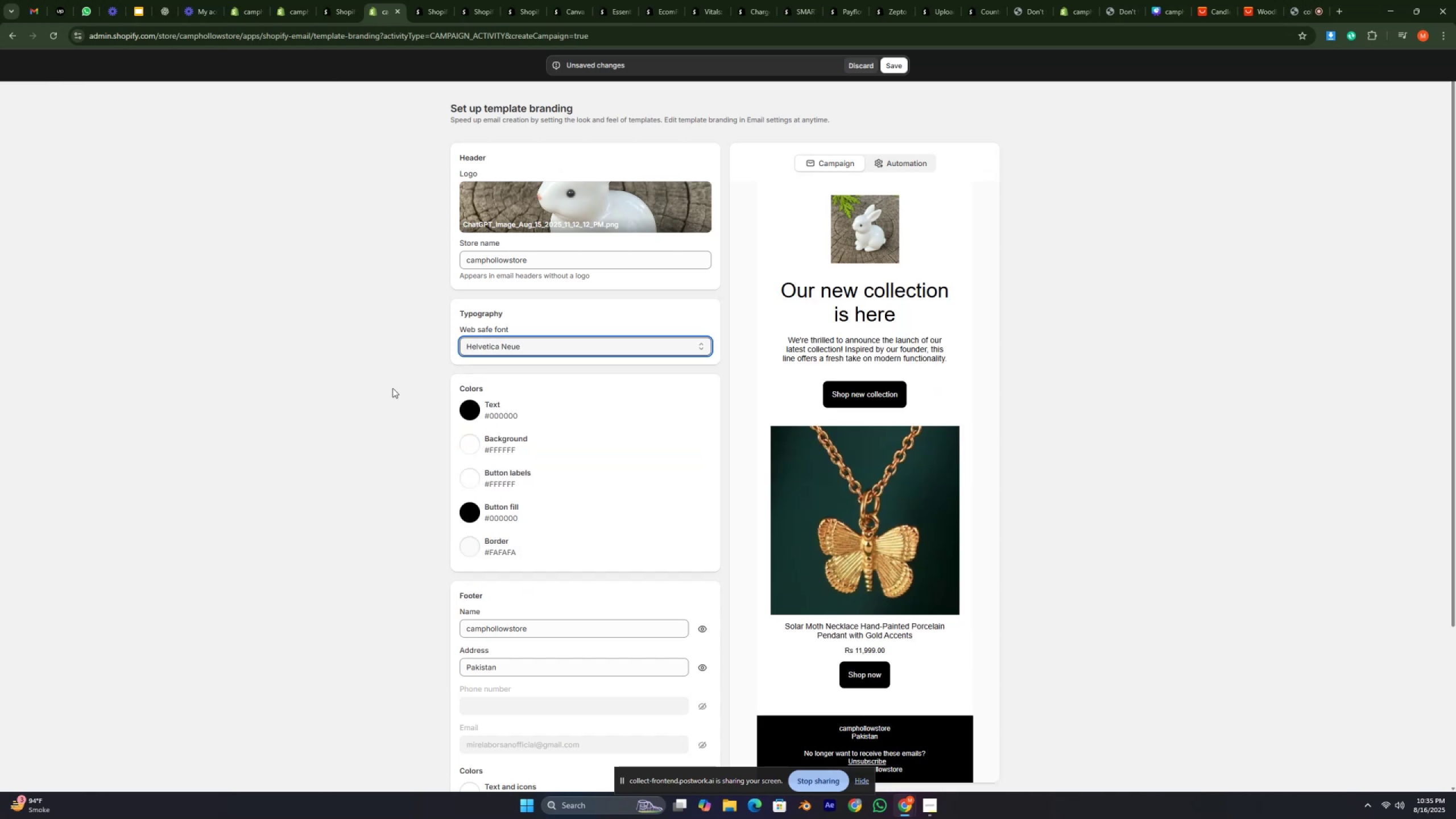 
left_click([383, 382])
 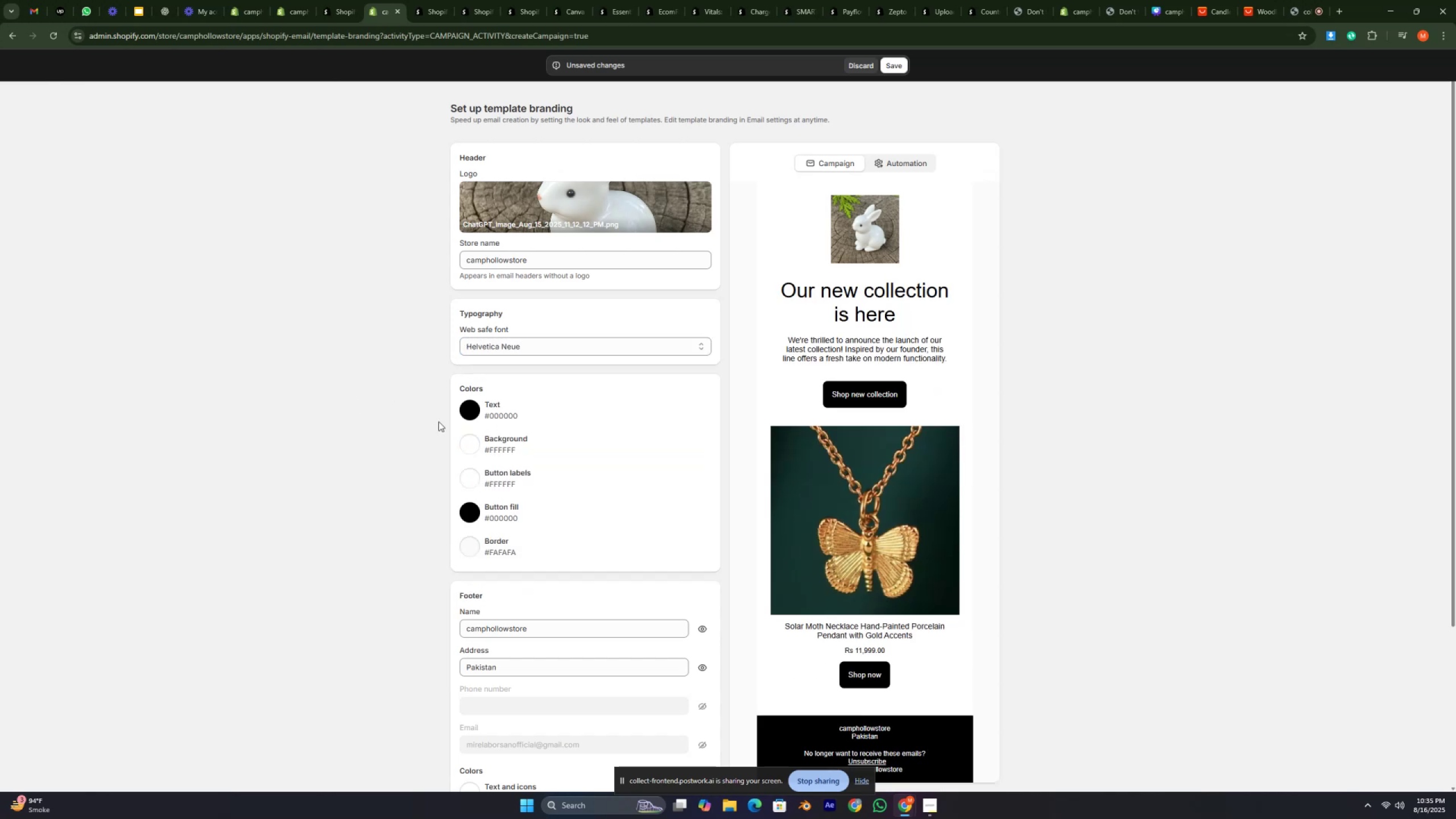 
scroll: coordinate [511, 456], scroll_direction: down, amount: 10.0
 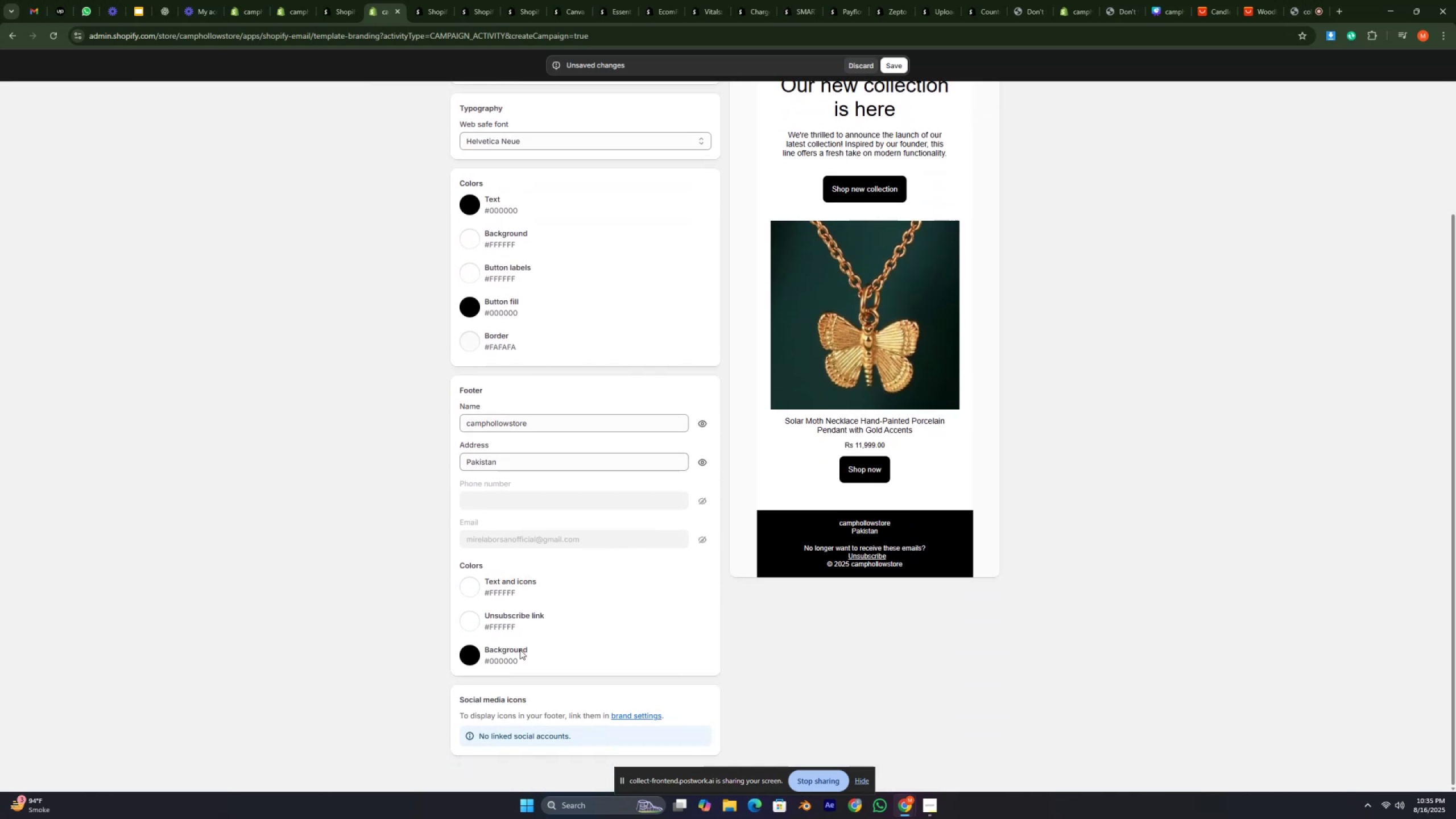 
scroll: coordinate [618, 489], scroll_direction: up, amount: 7.0
 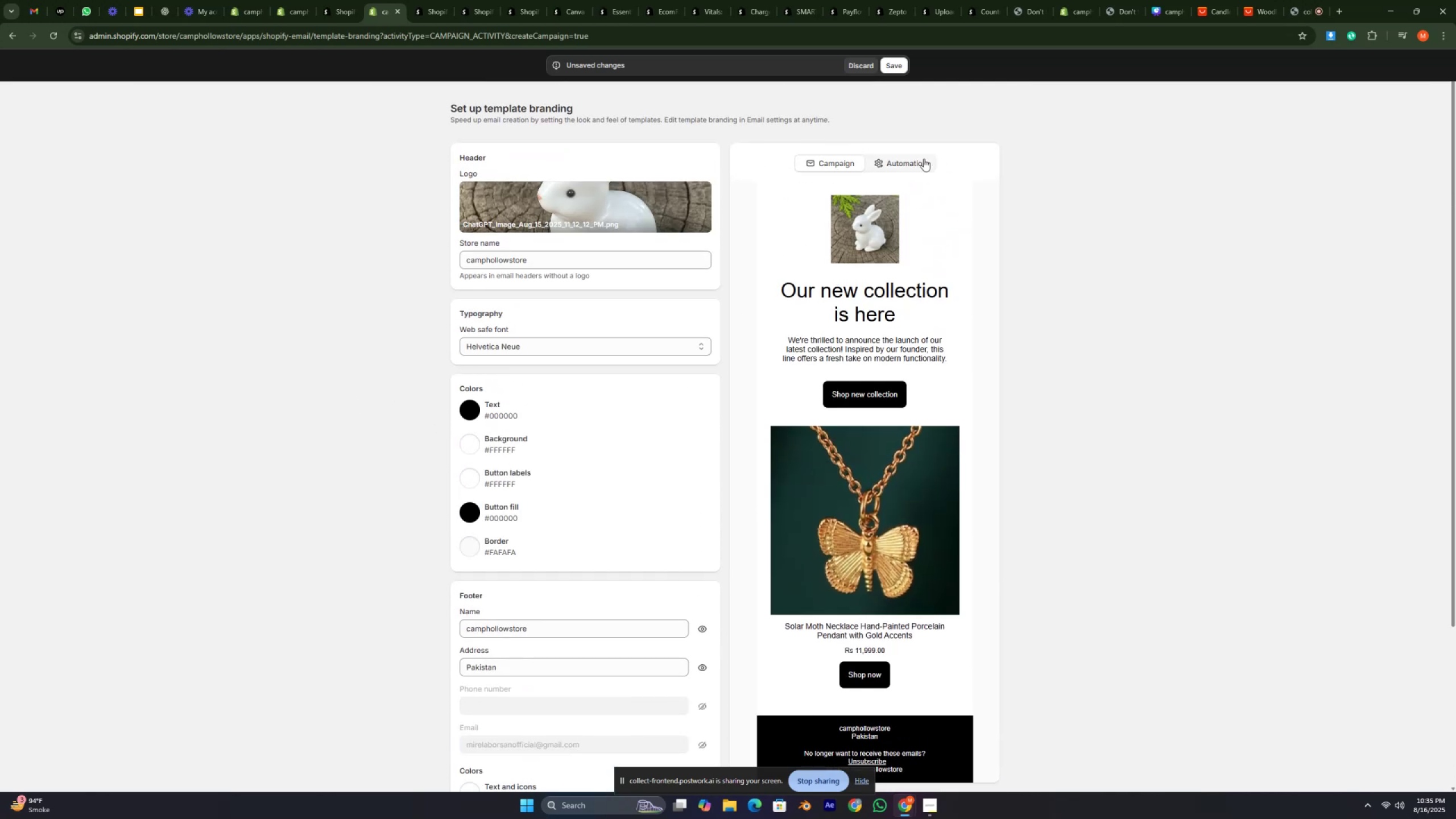 
left_click([913, 161])
 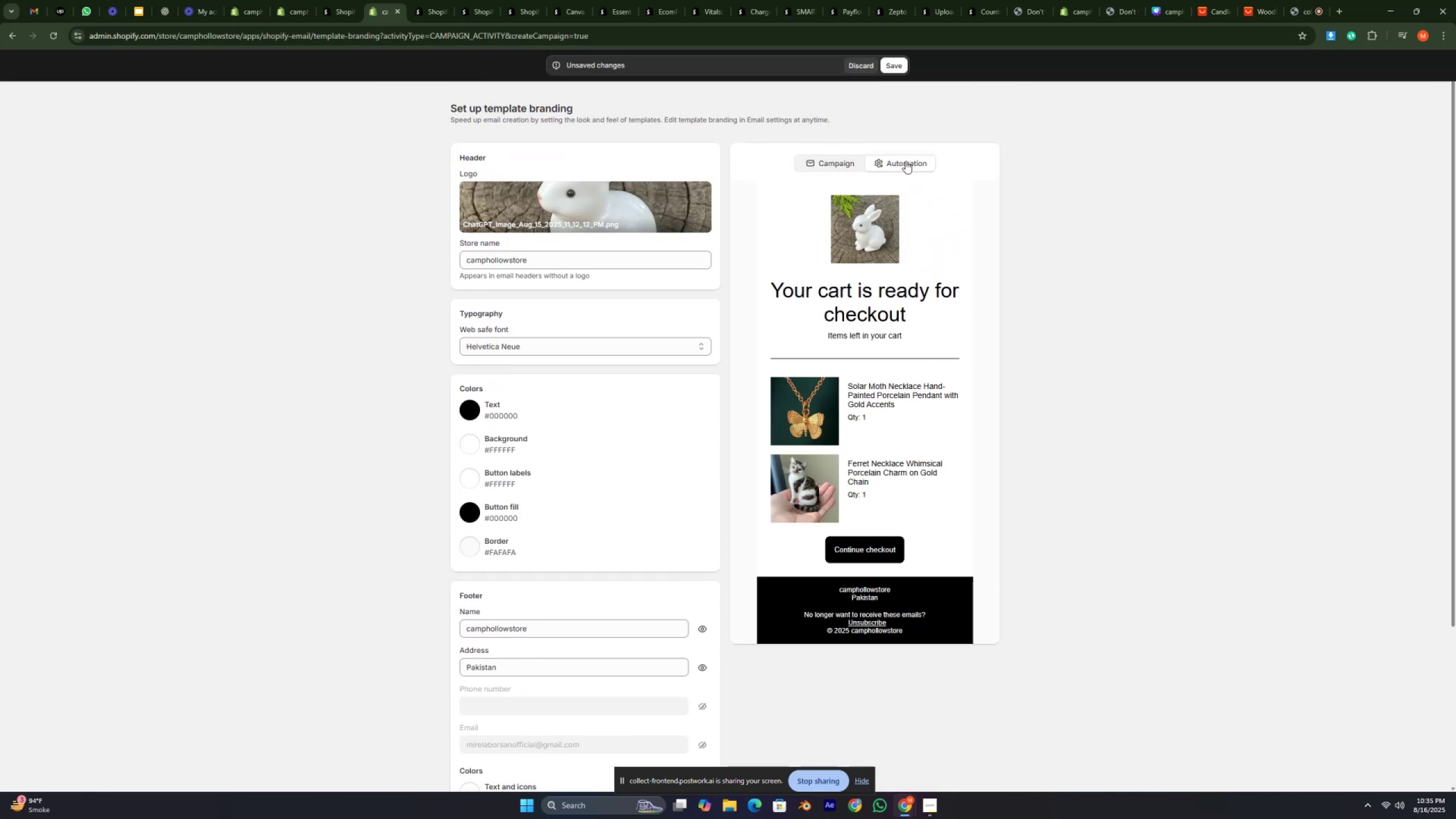 
left_click([839, 161])
 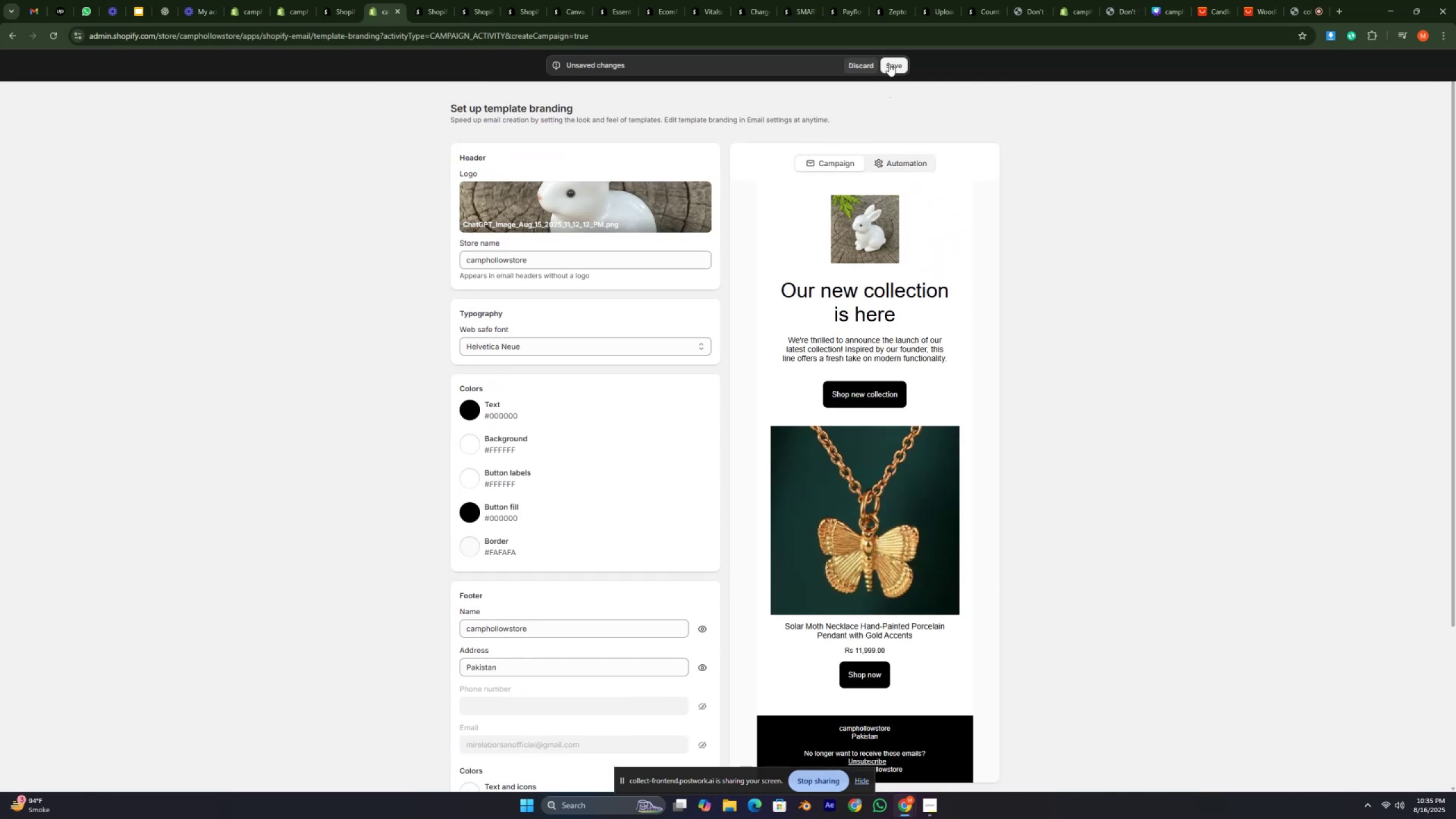 
left_click([891, 61])
 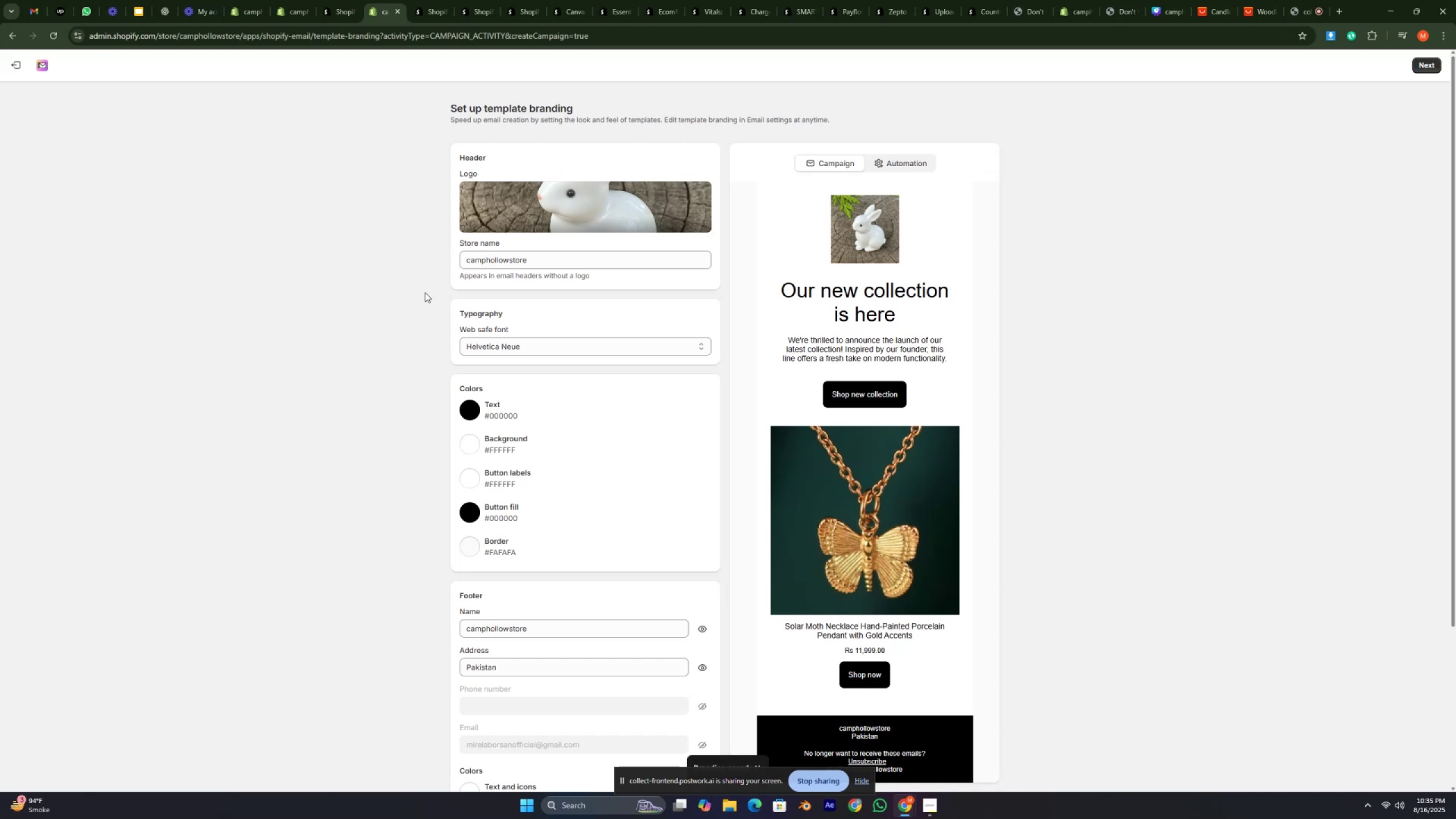 
left_click([1433, 64])
 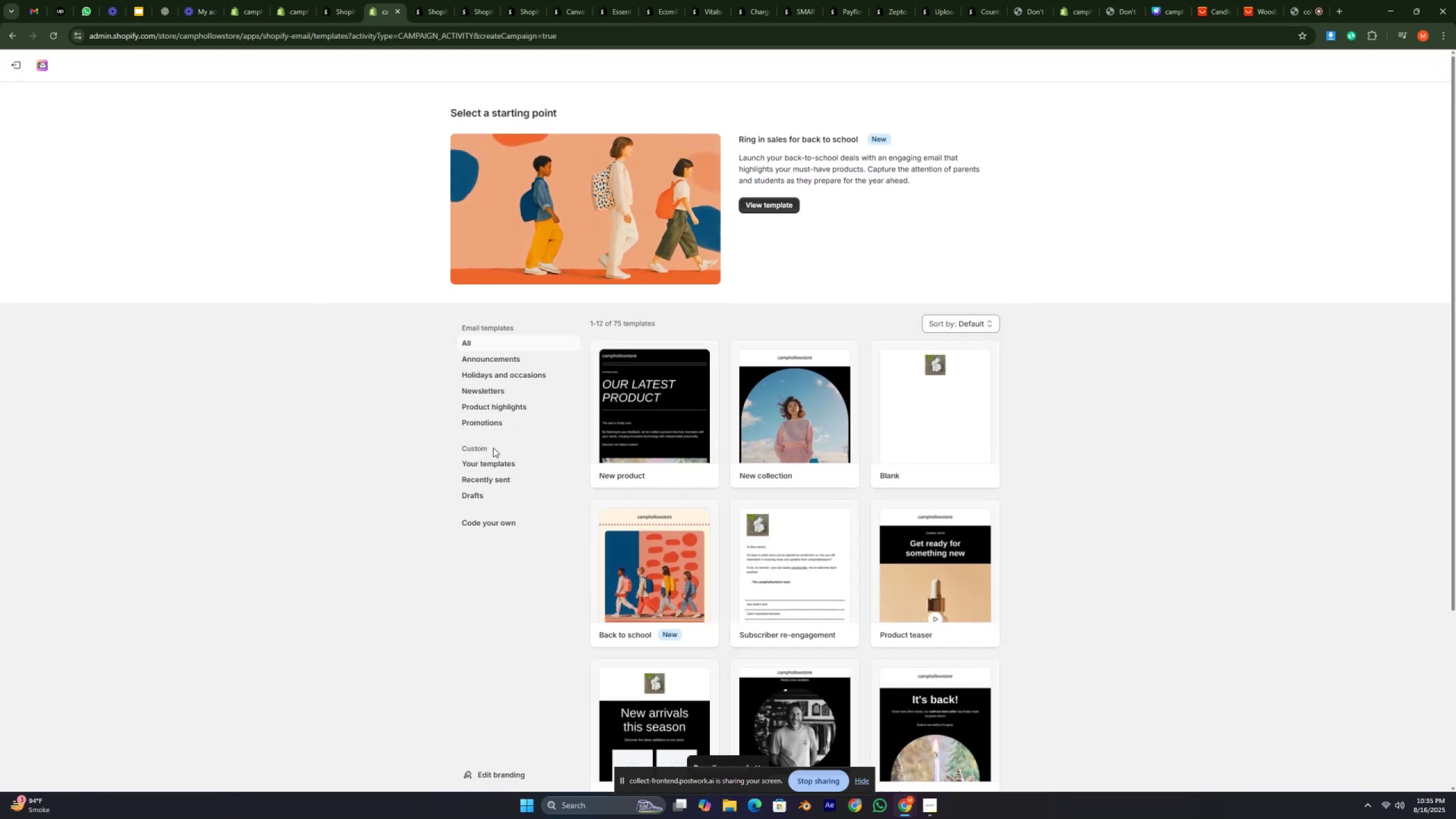 
left_click([512, 423])
 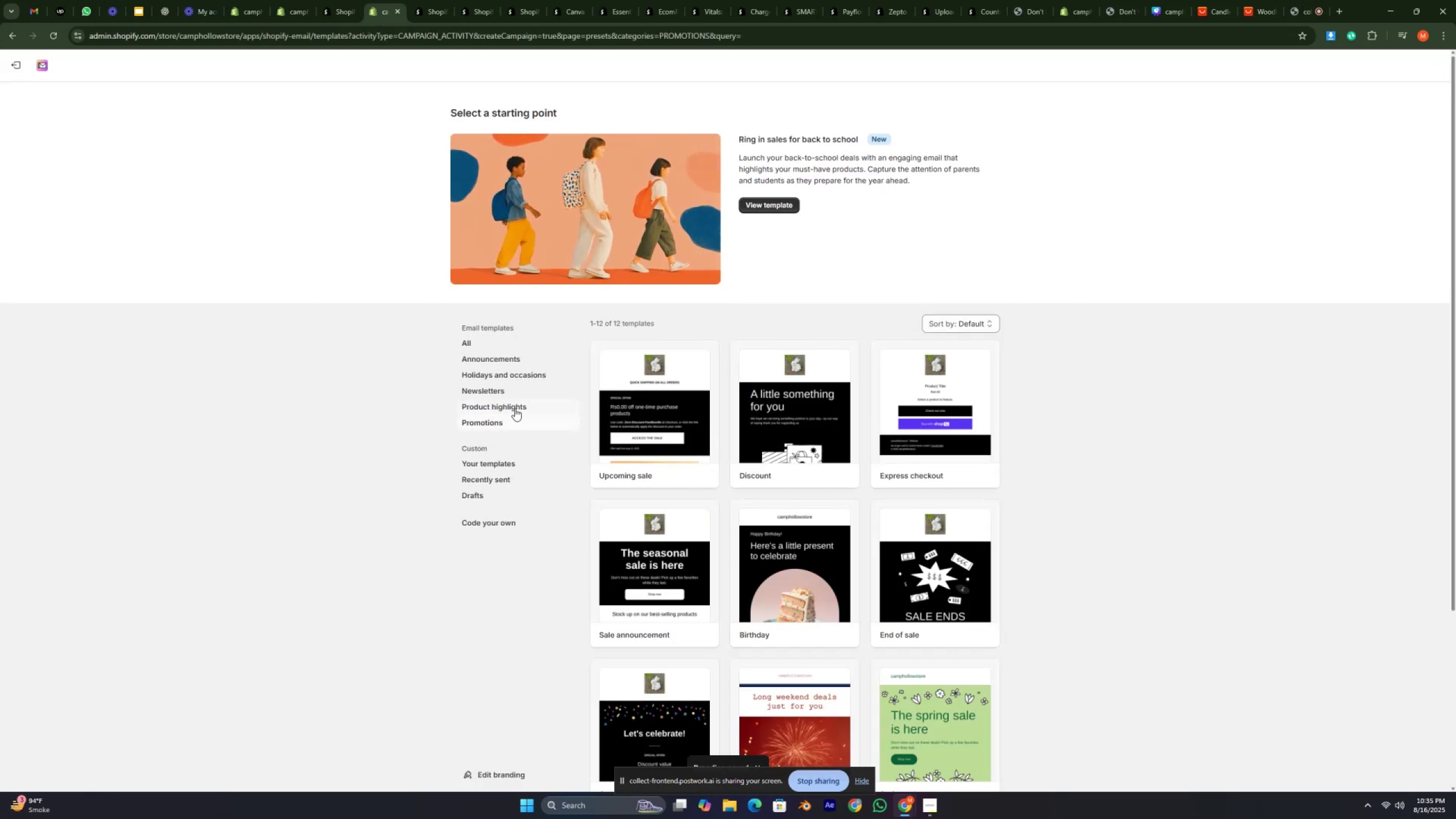 
scroll: coordinate [515, 408], scroll_direction: down, amount: 3.0
 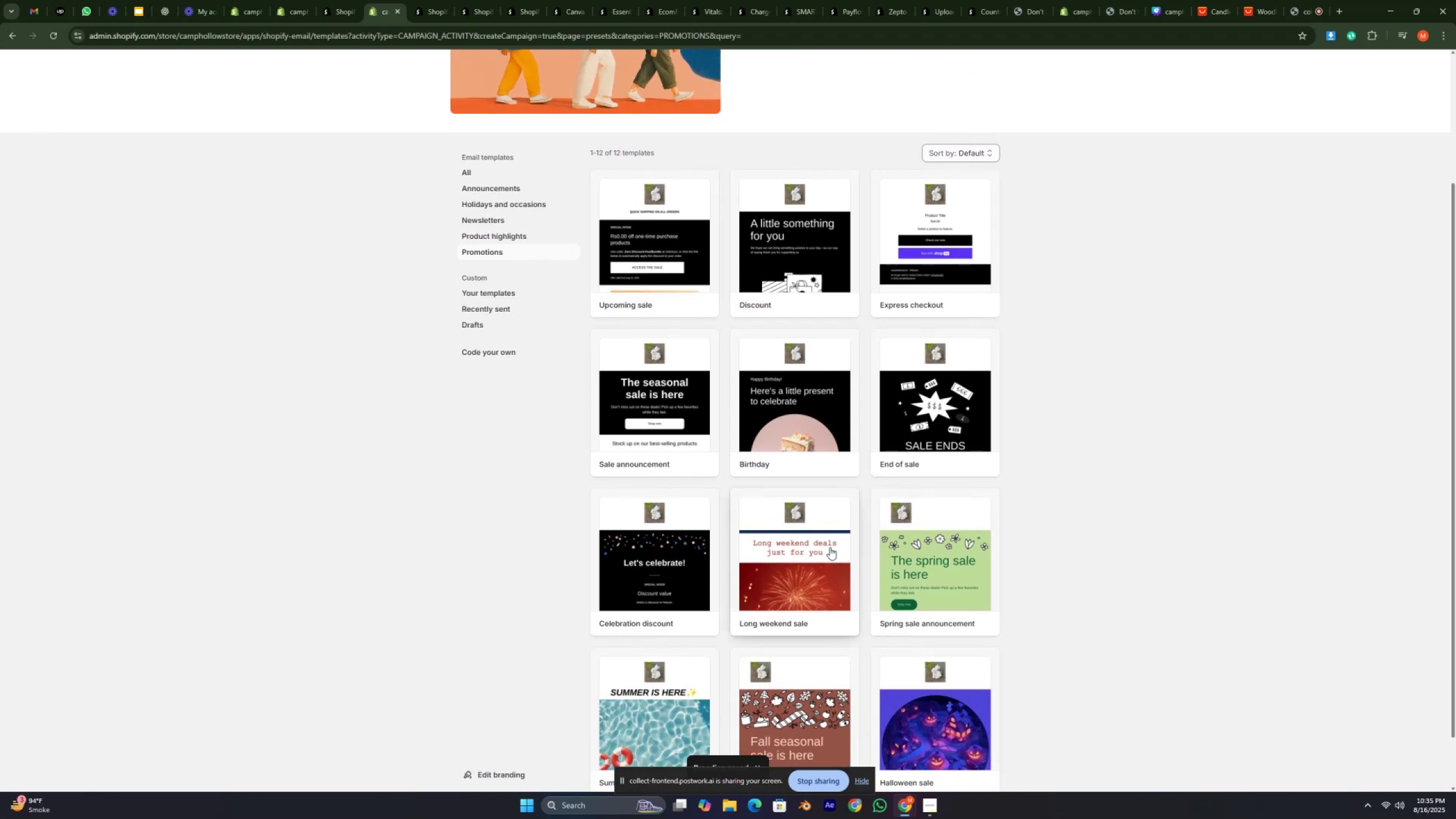 
left_click([834, 549])
 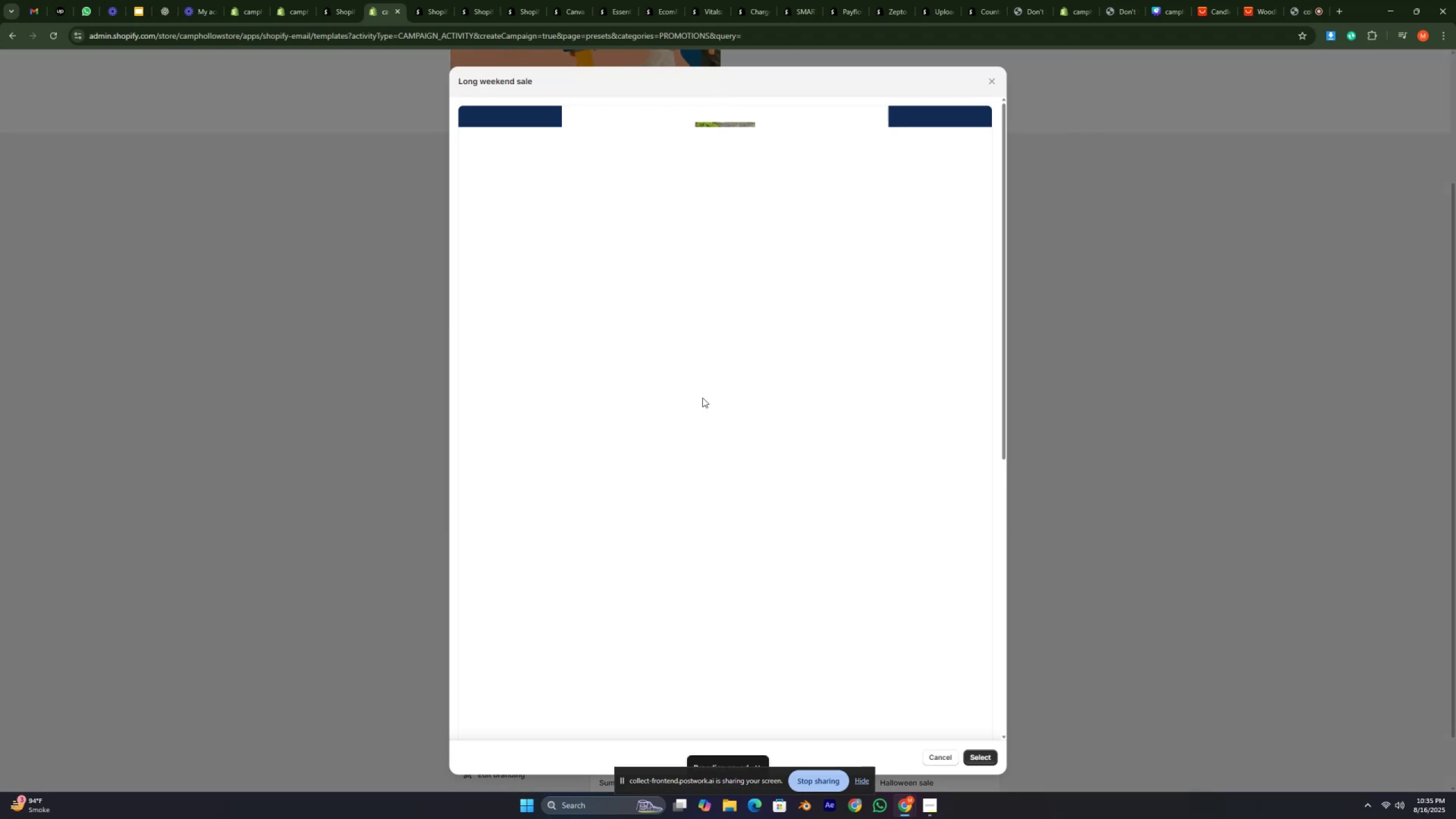 
scroll: coordinate [949, 622], scroll_direction: down, amount: 30.0
 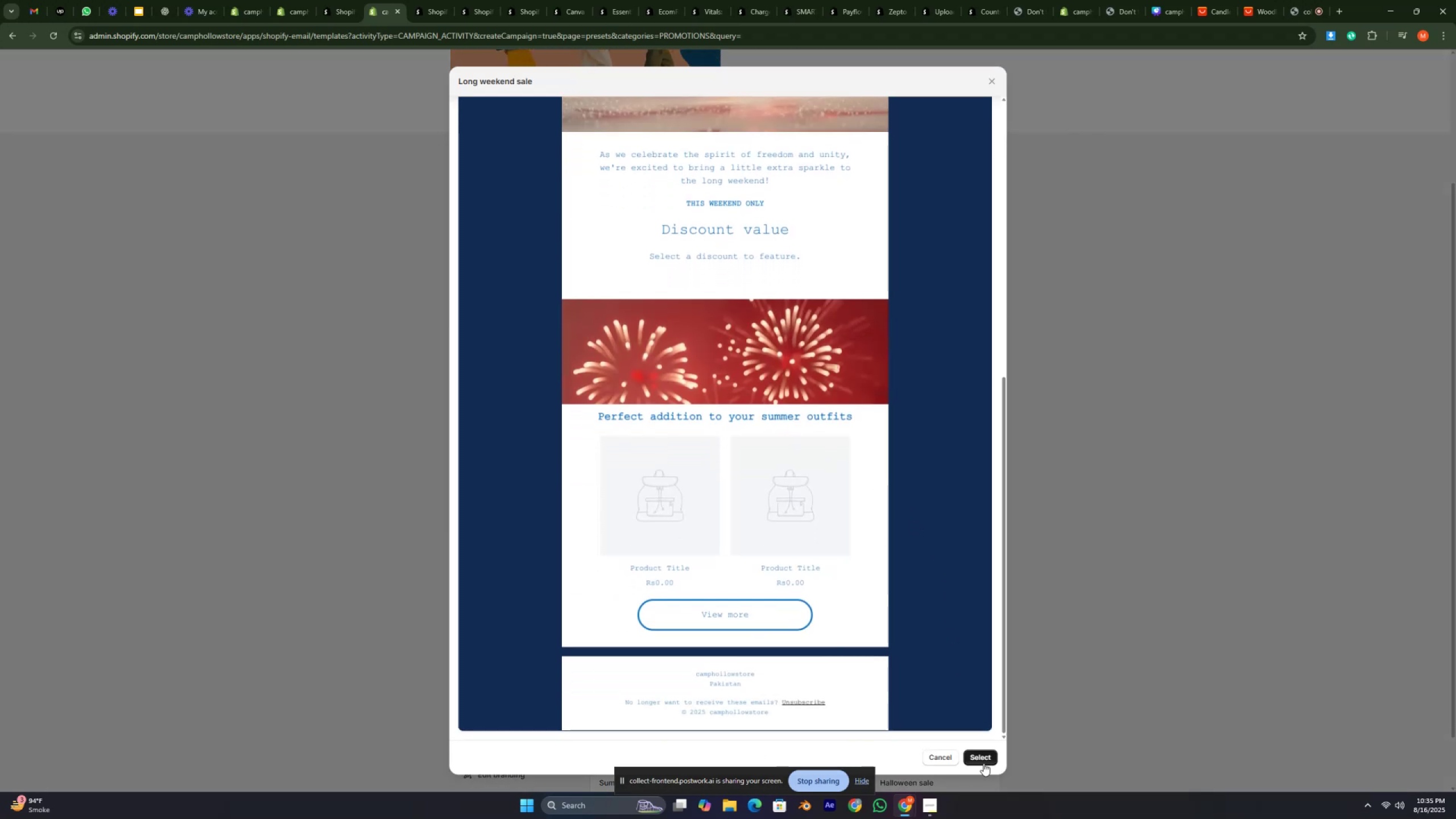 
left_click([983, 763])
 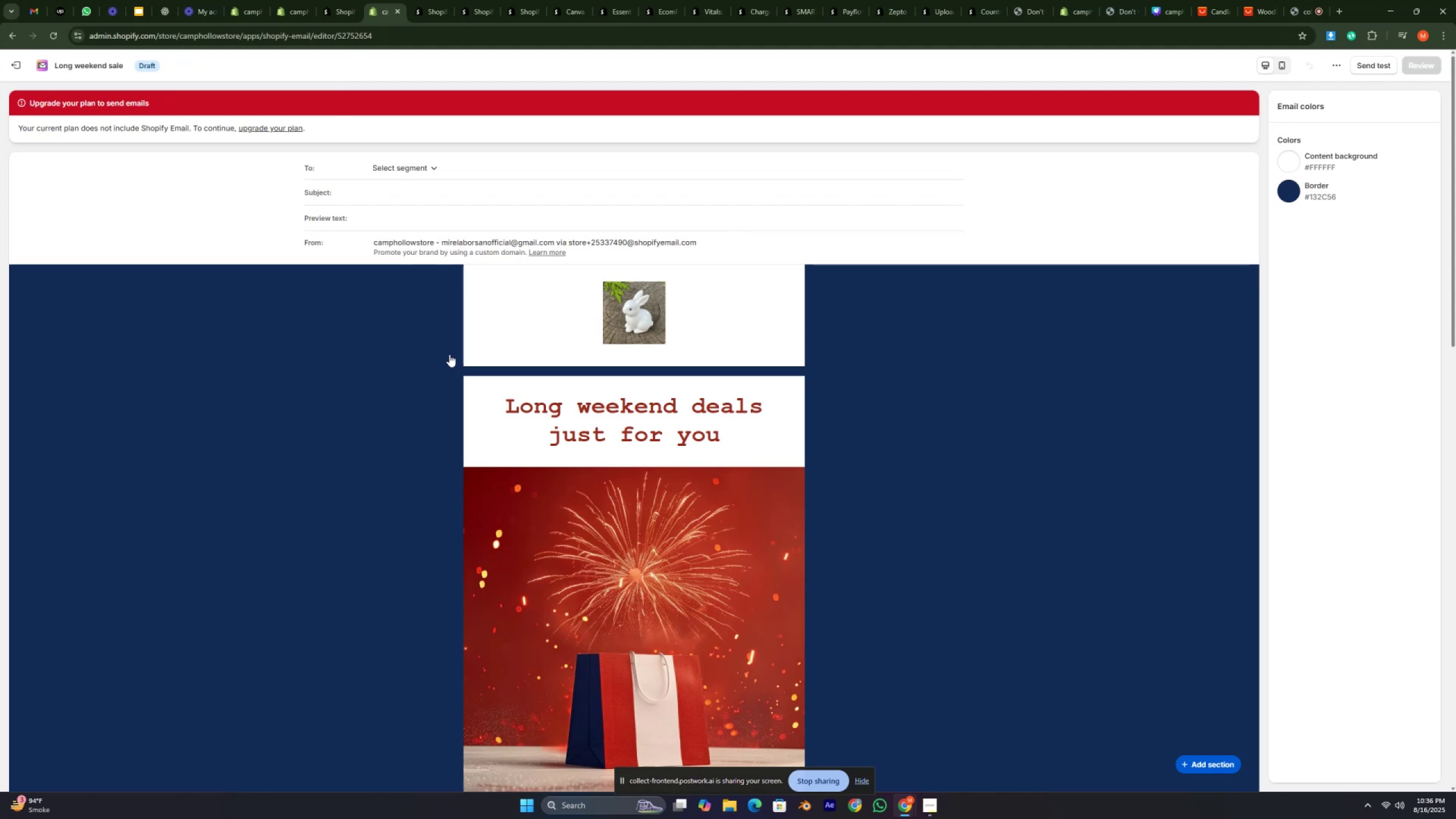 
wait(11.06)
 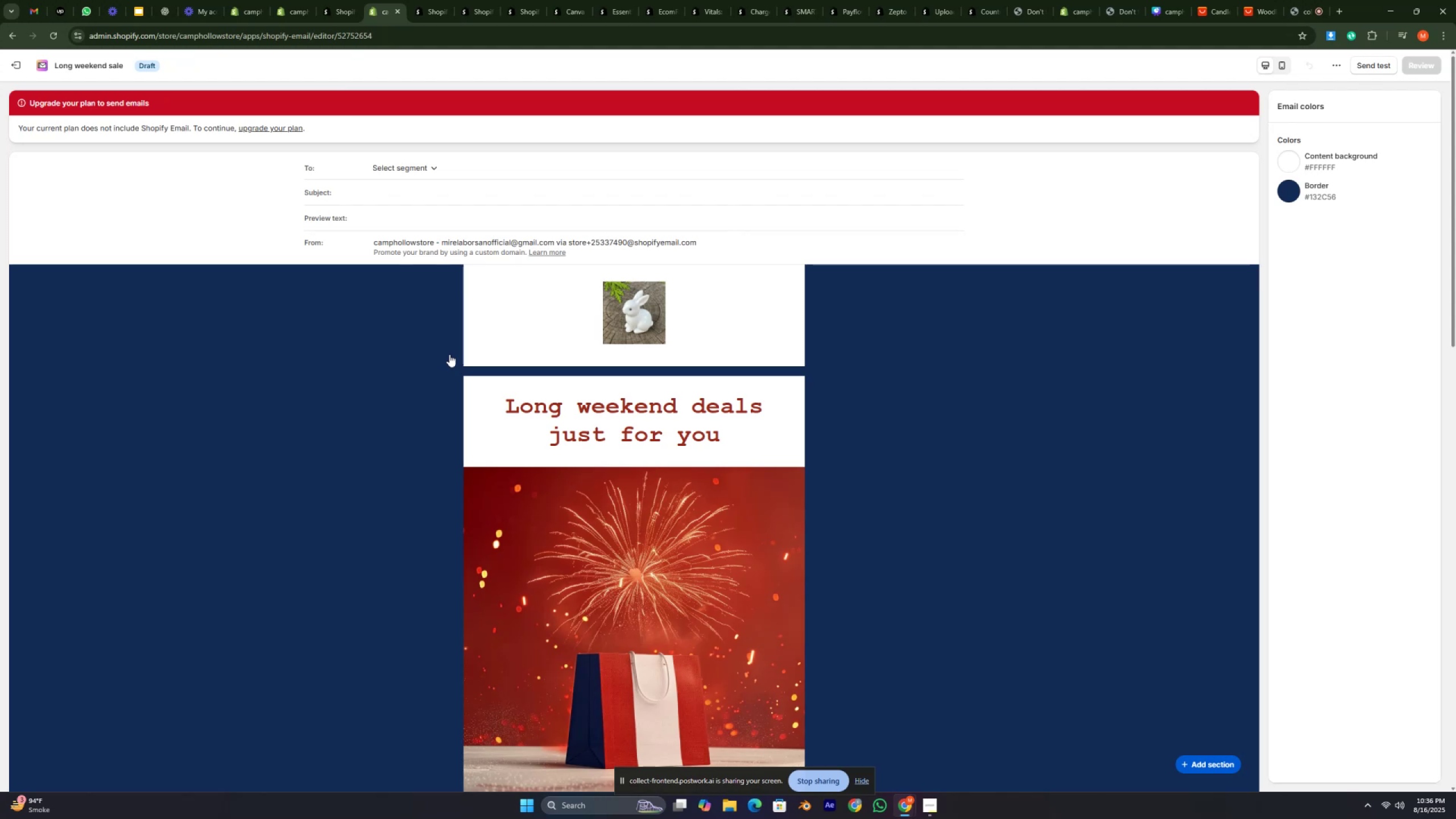 
left_click([369, 195])
 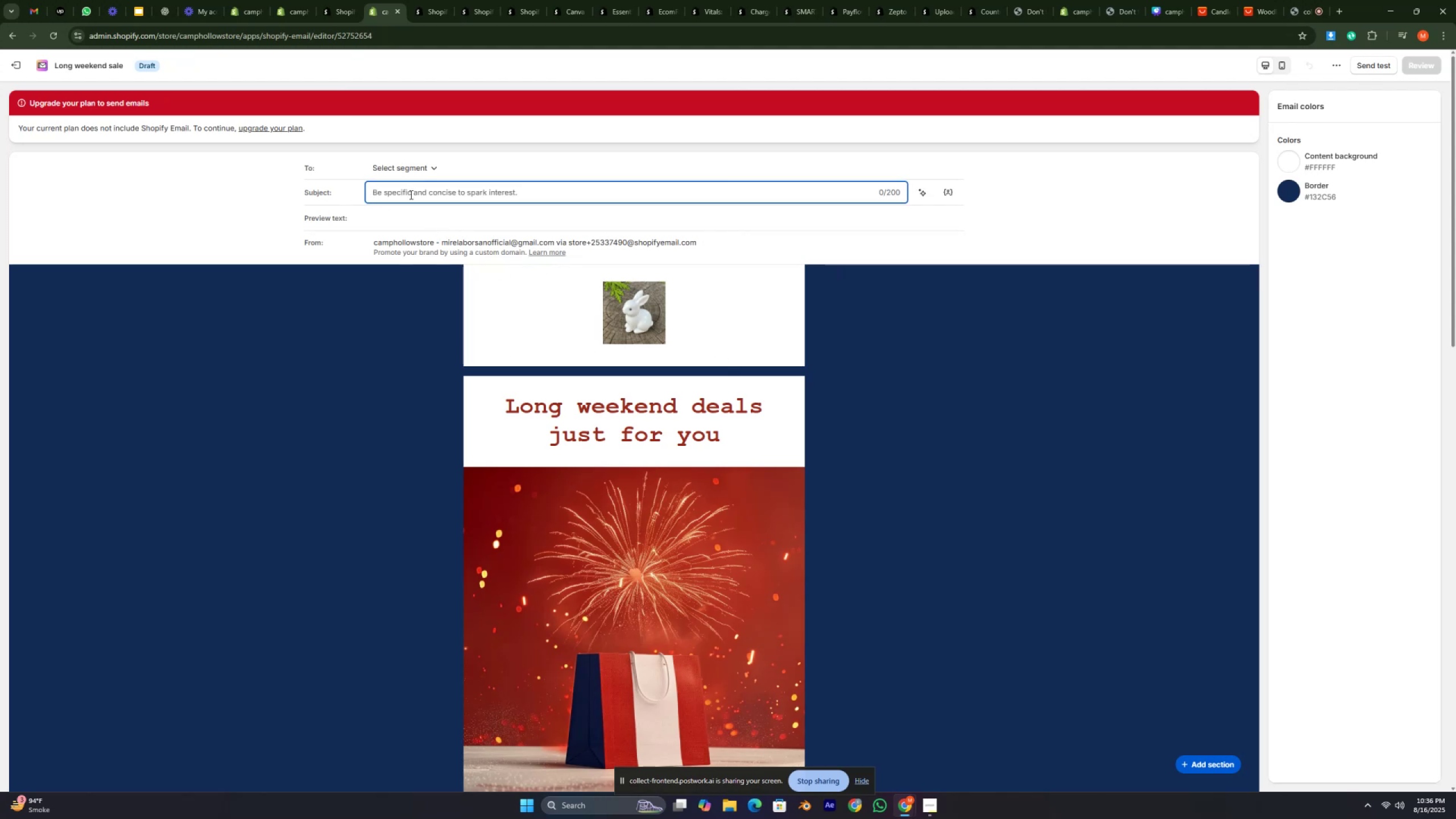 
left_click([412, 195])
 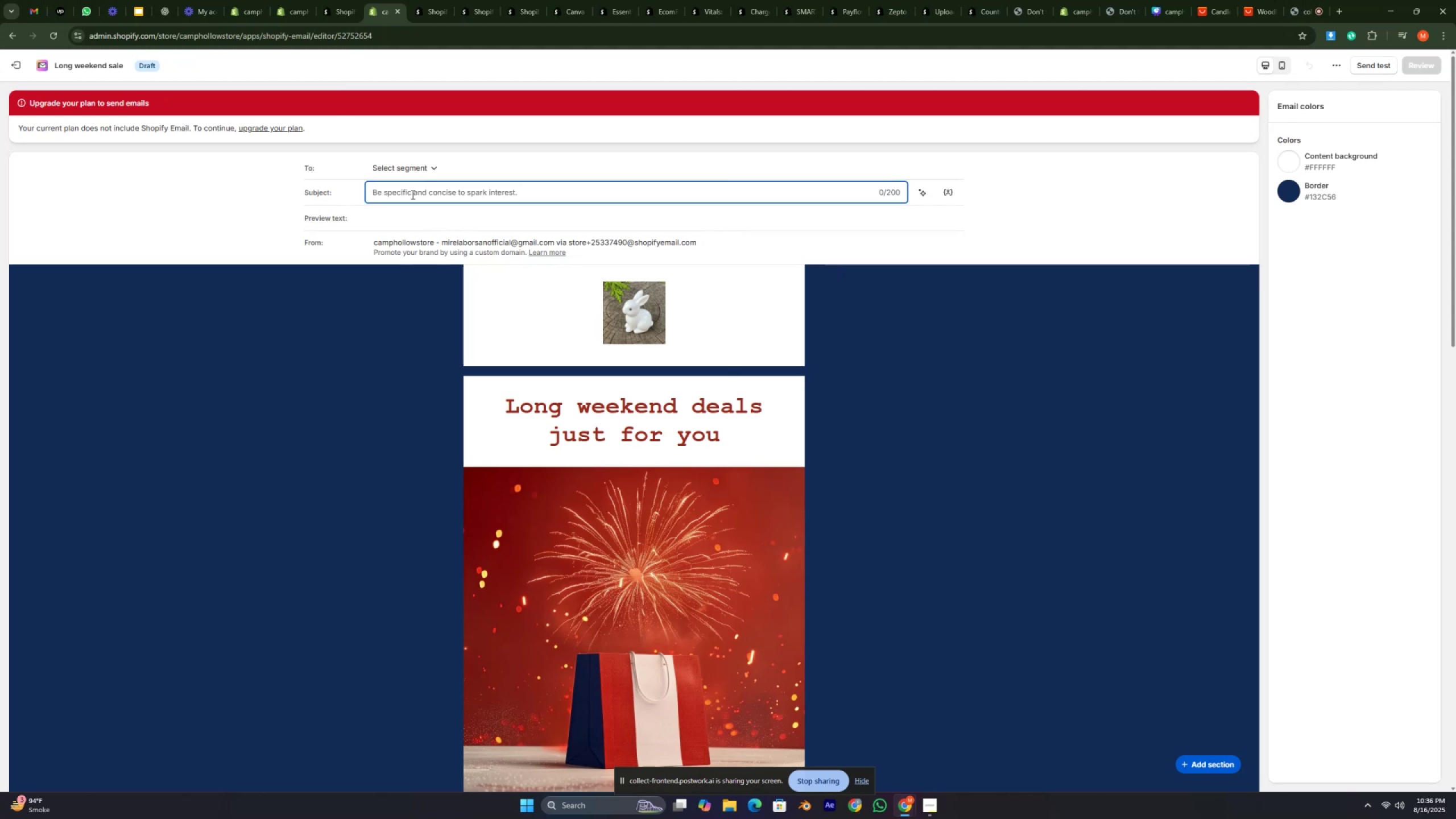 
type(ok )
 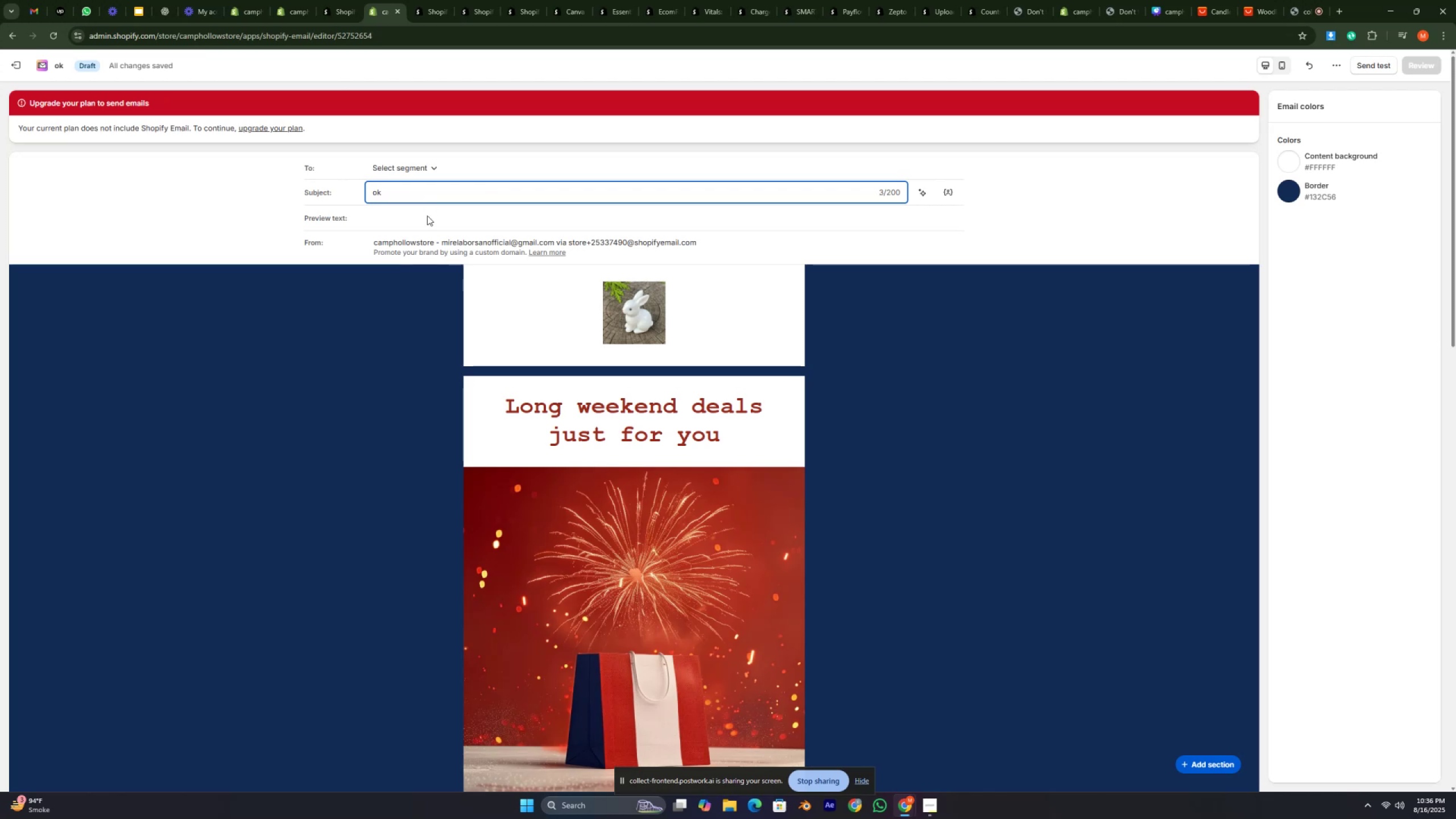 
left_click([423, 228])
 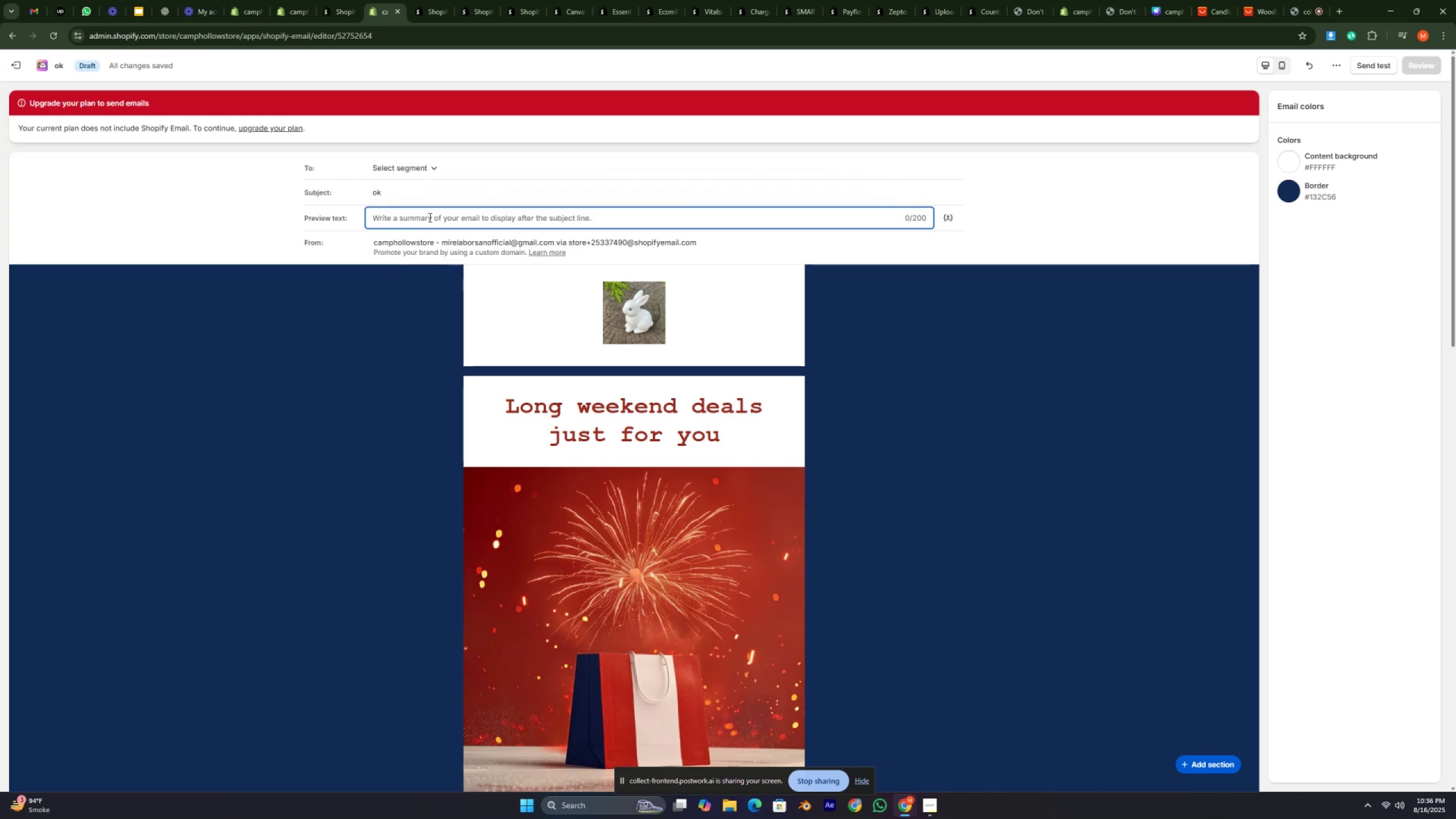 
left_click([429, 217])
 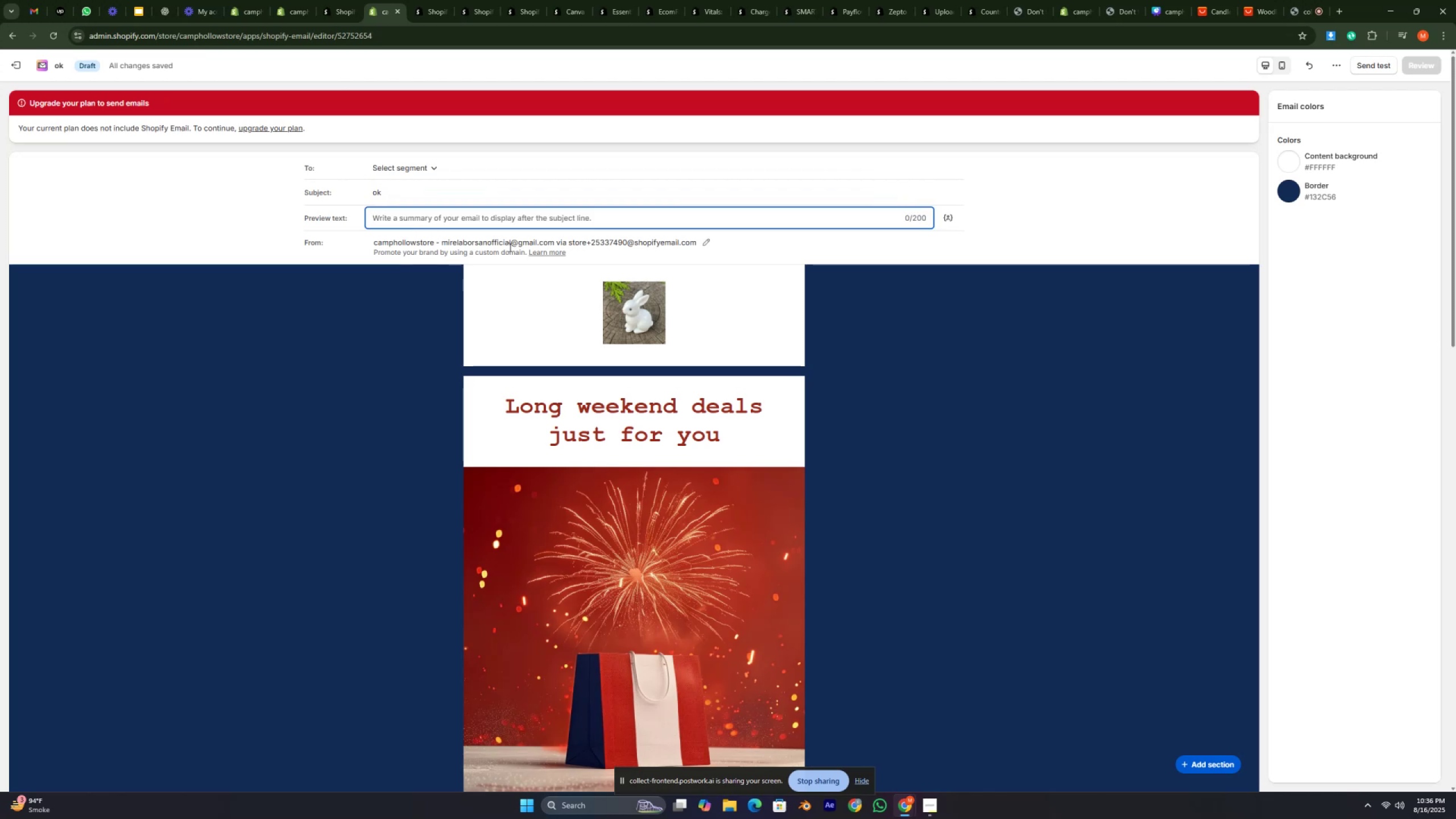 
scroll: coordinate [614, 398], scroll_direction: down, amount: 12.0
 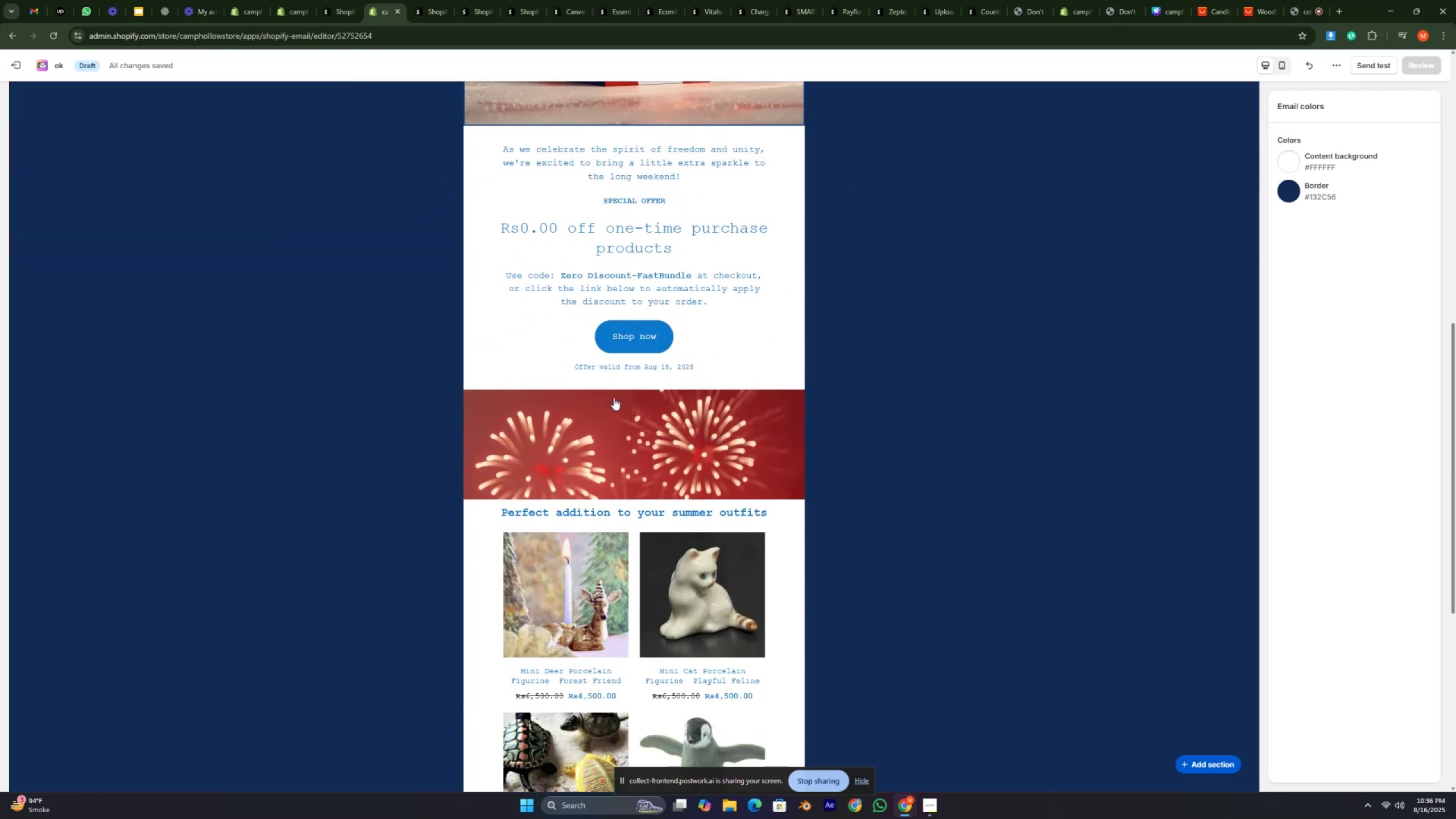 
scroll: coordinate [614, 398], scroll_direction: up, amount: 8.0
 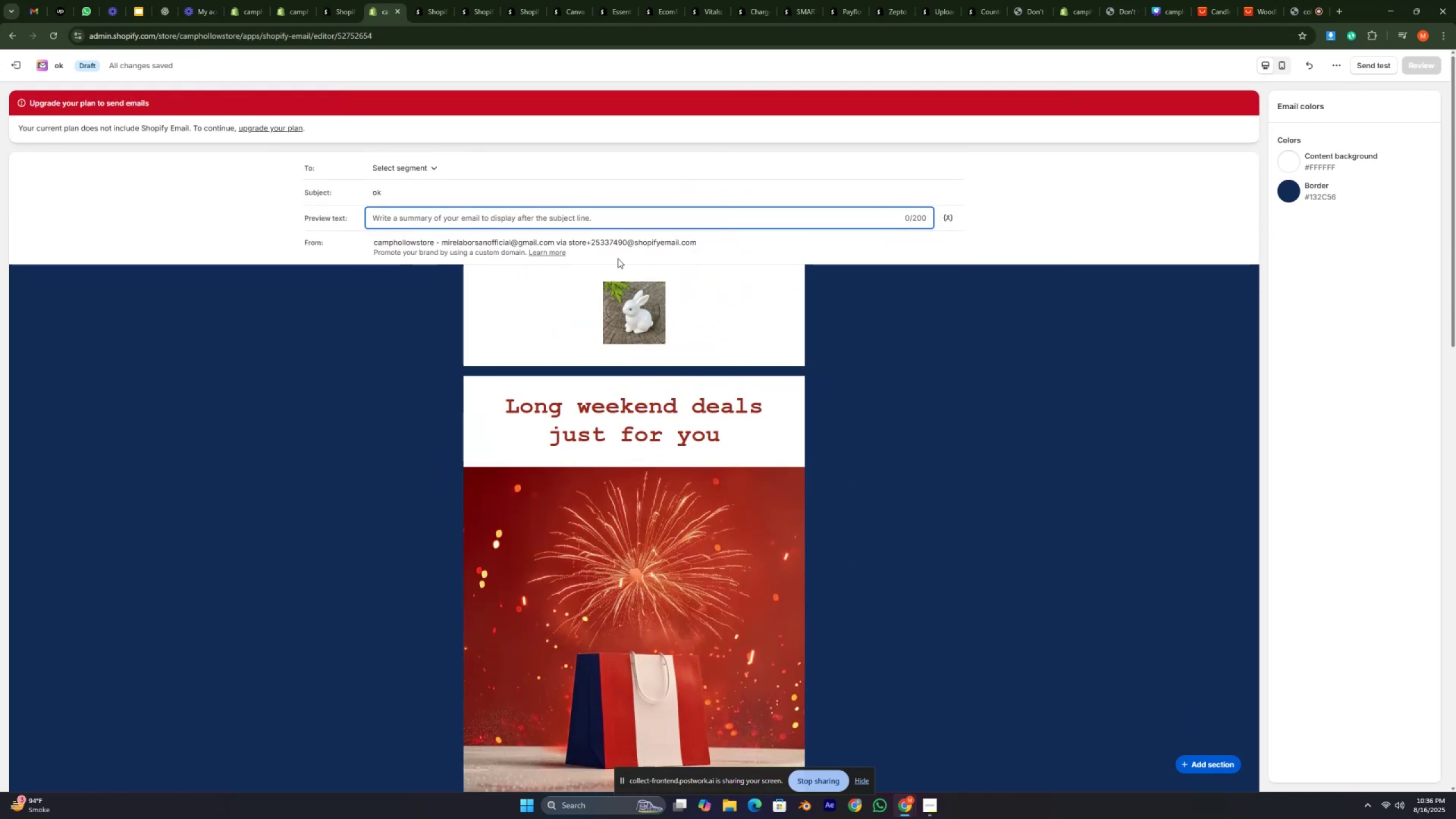 
left_click([581, 215])
 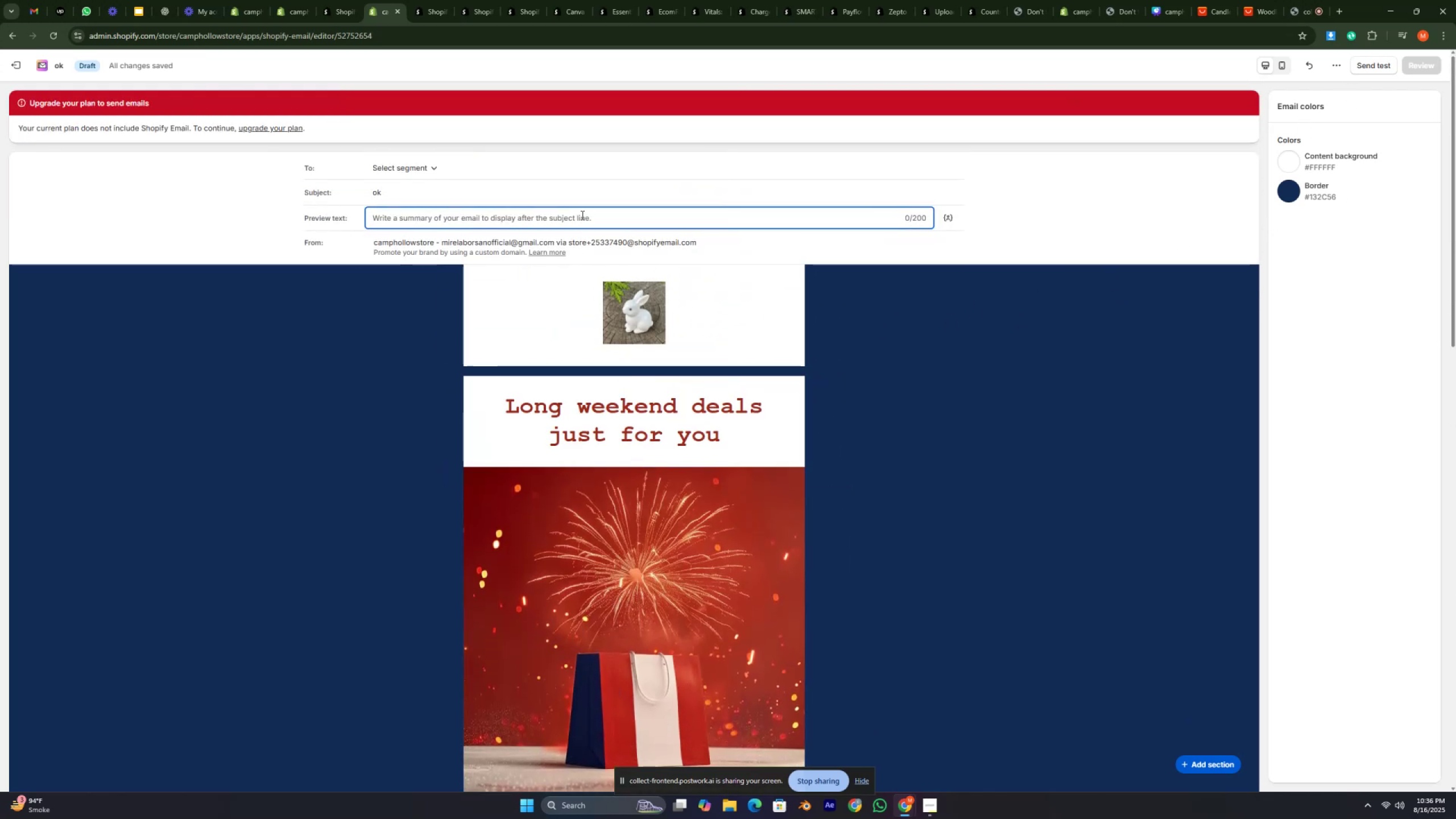 
type(okoko)
 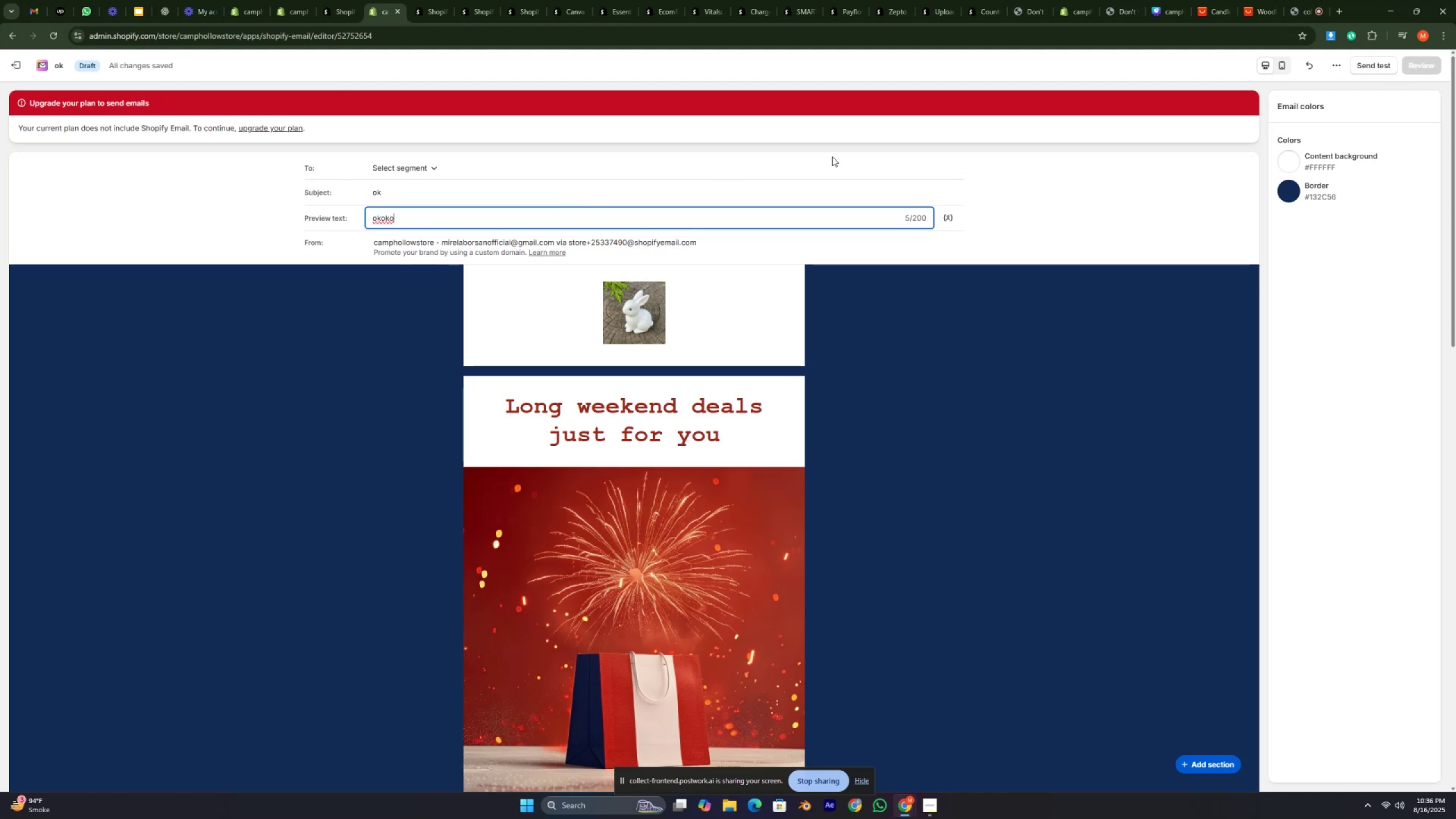 
left_click([1028, 180])
 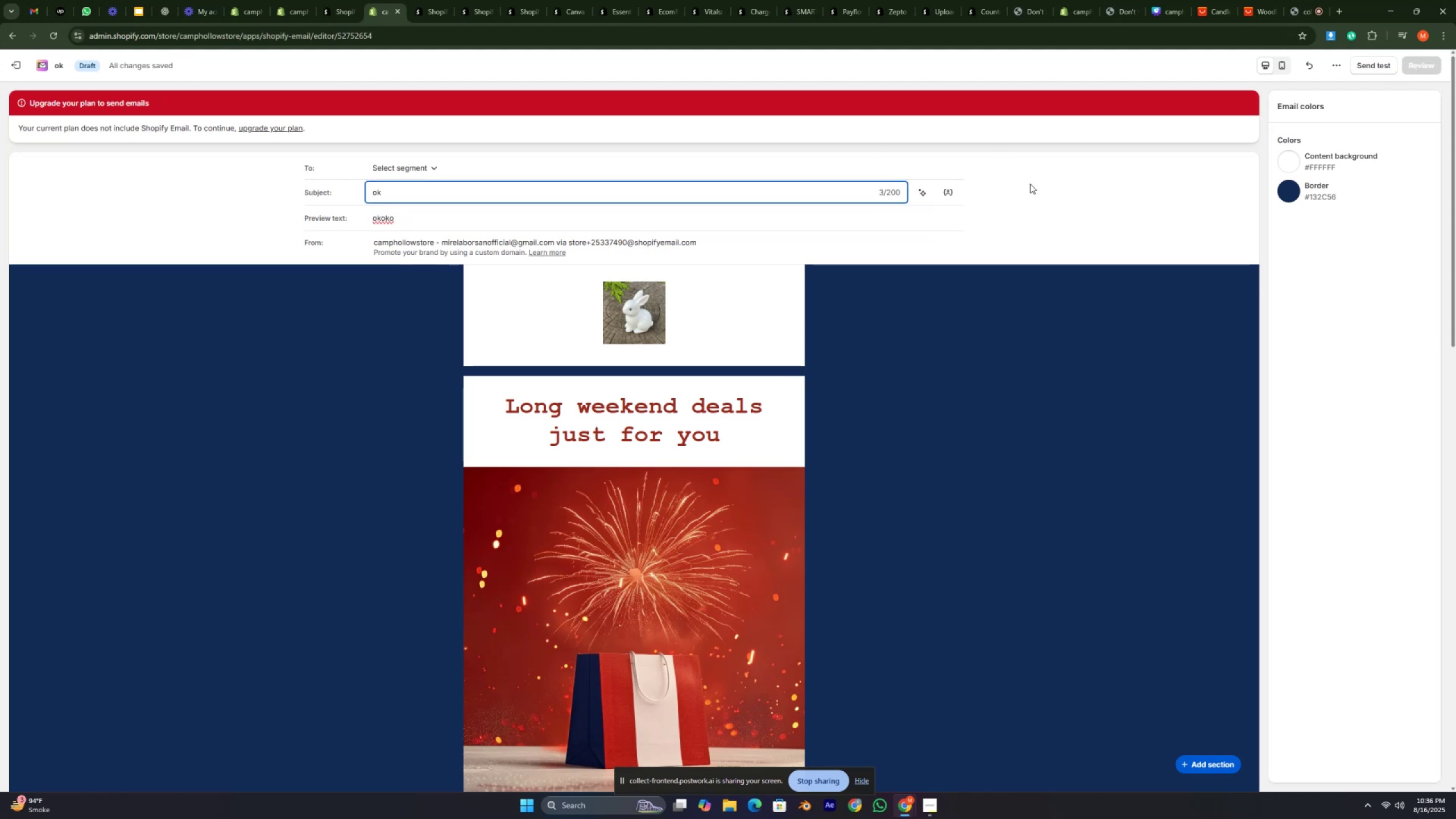 
scroll: coordinate [1020, 307], scroll_direction: up, amount: 18.0
 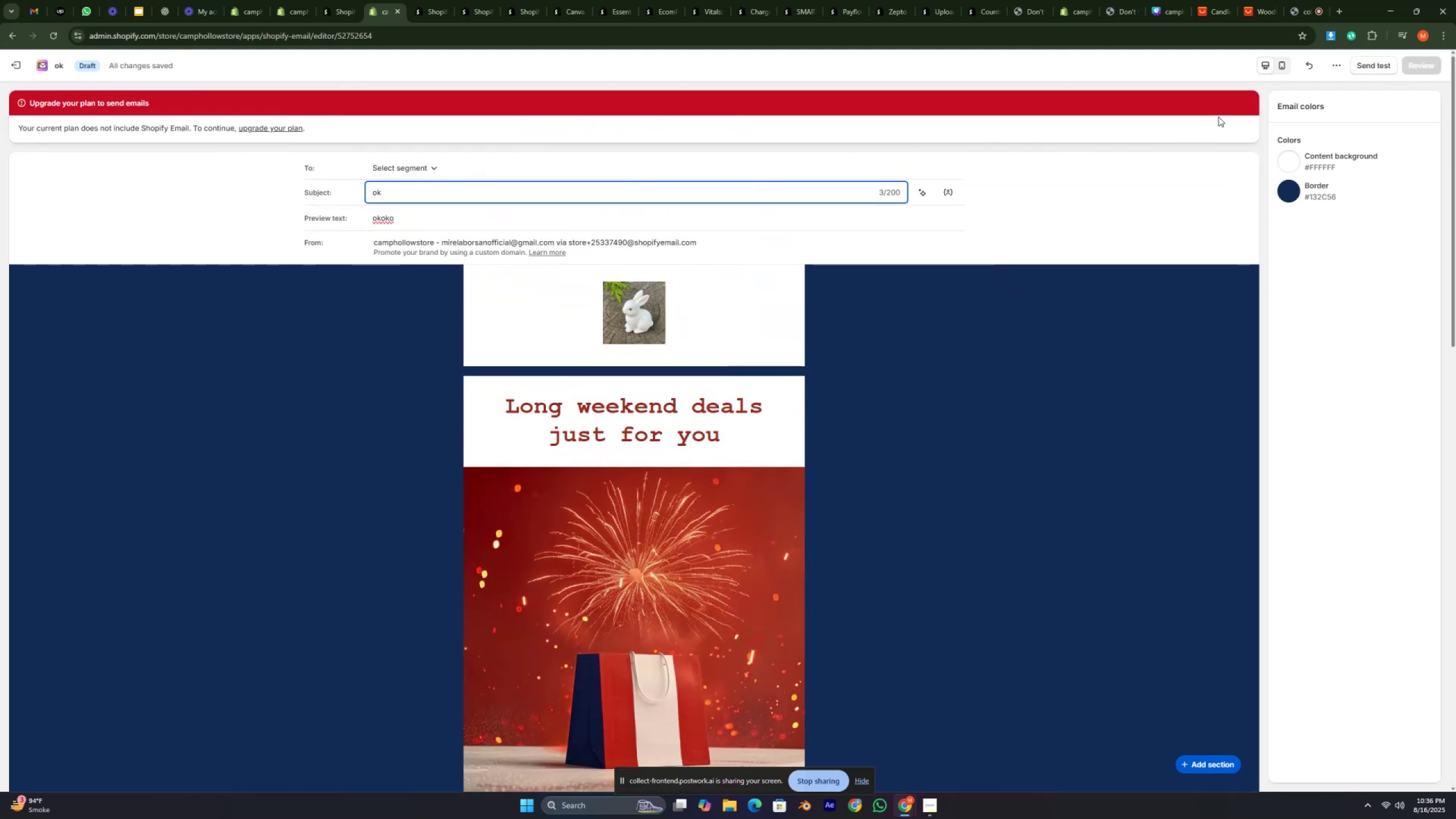 
left_click([1368, 65])
 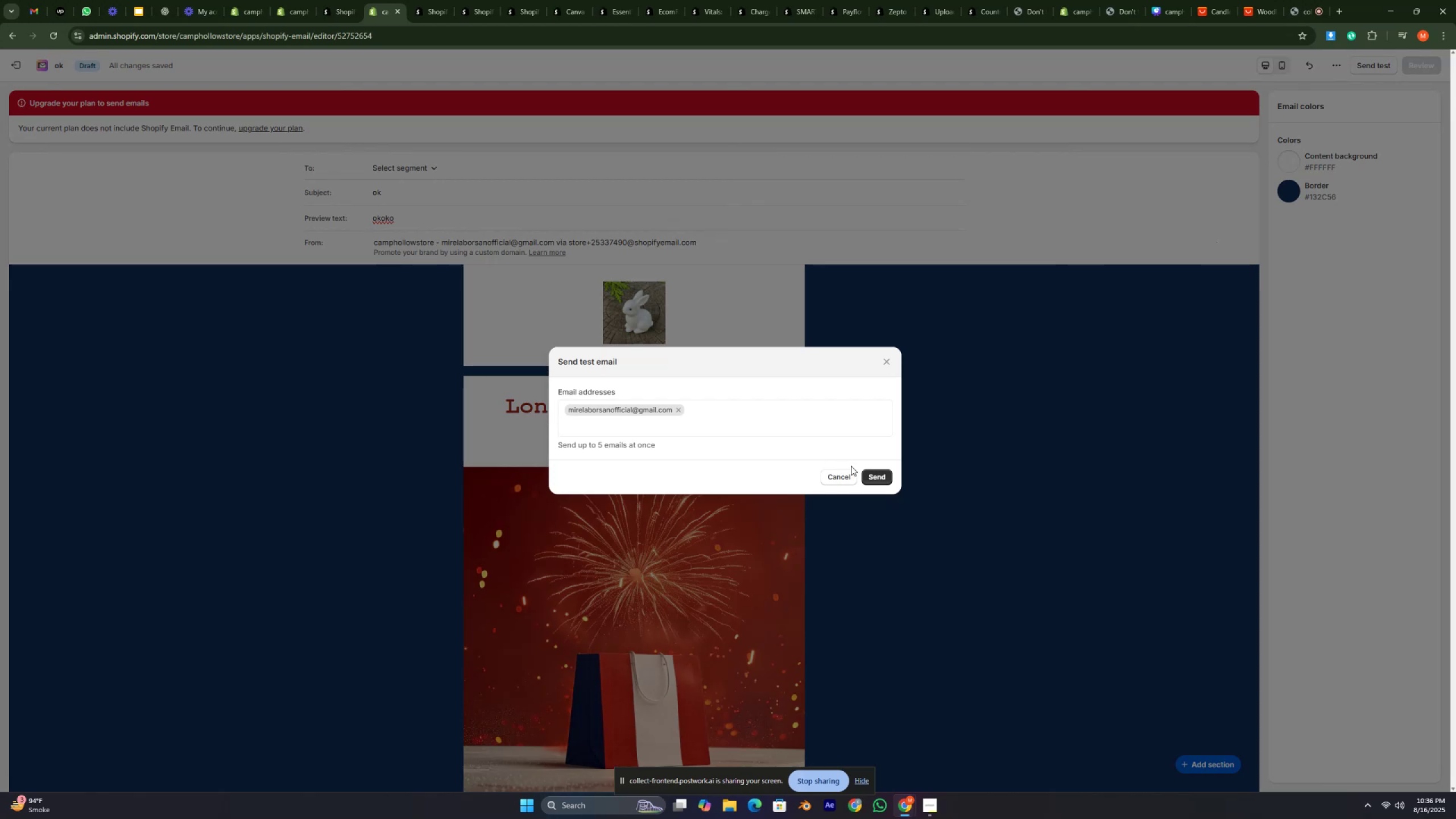 
left_click([883, 475])
 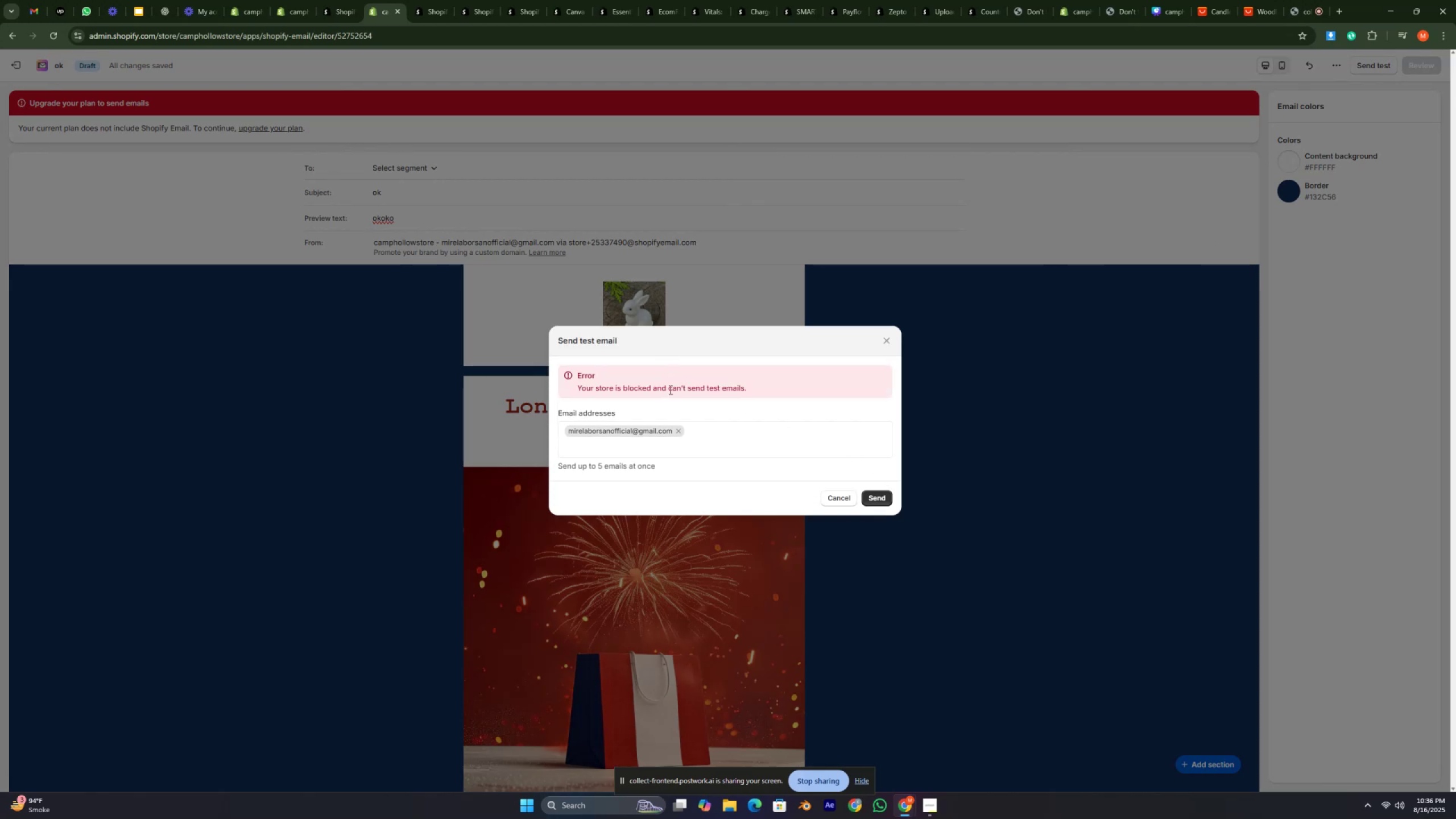 
left_click([779, 386])
 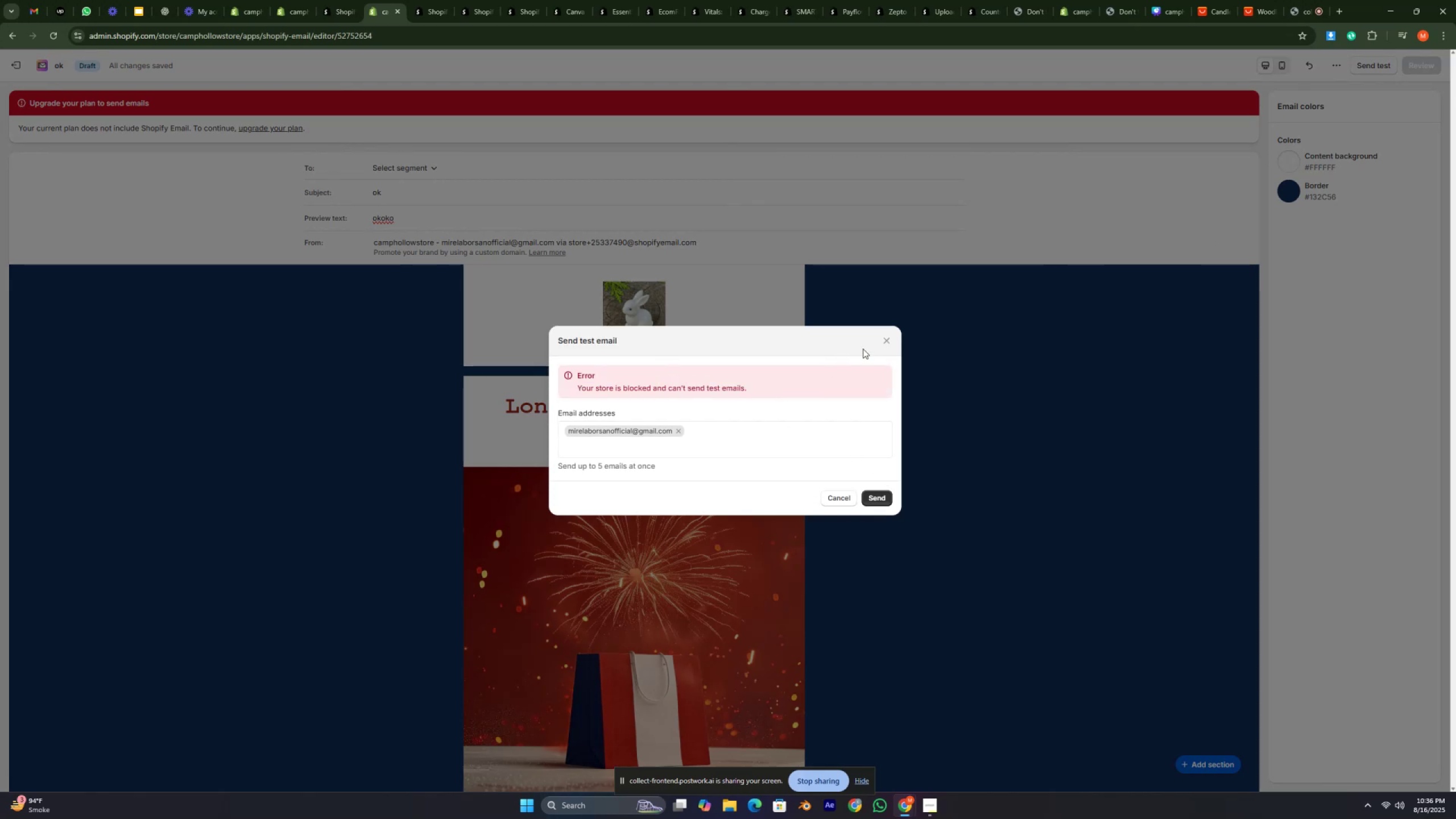 
left_click([887, 346])
 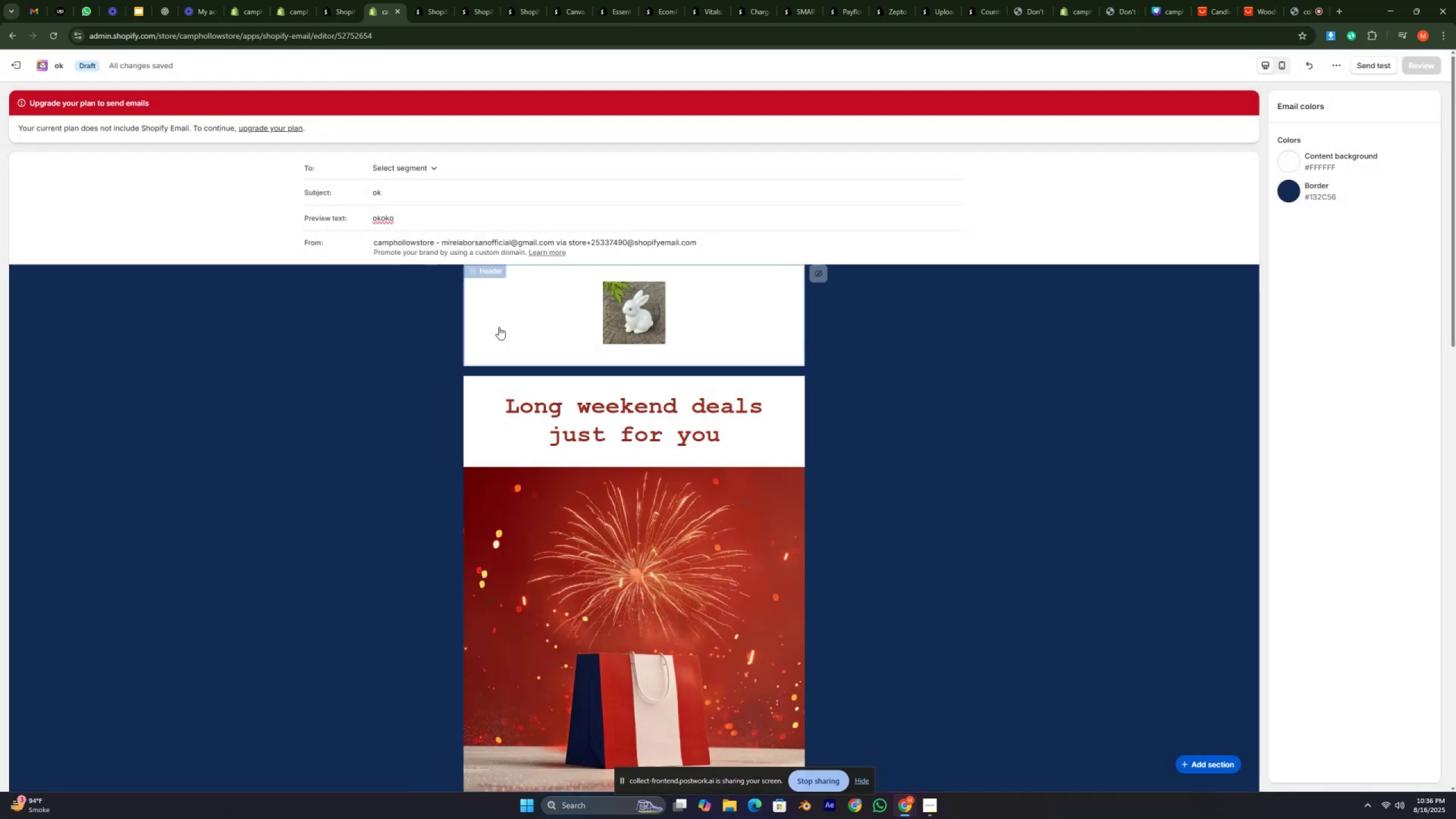 
scroll: coordinate [329, 332], scroll_direction: up, amount: 7.0
 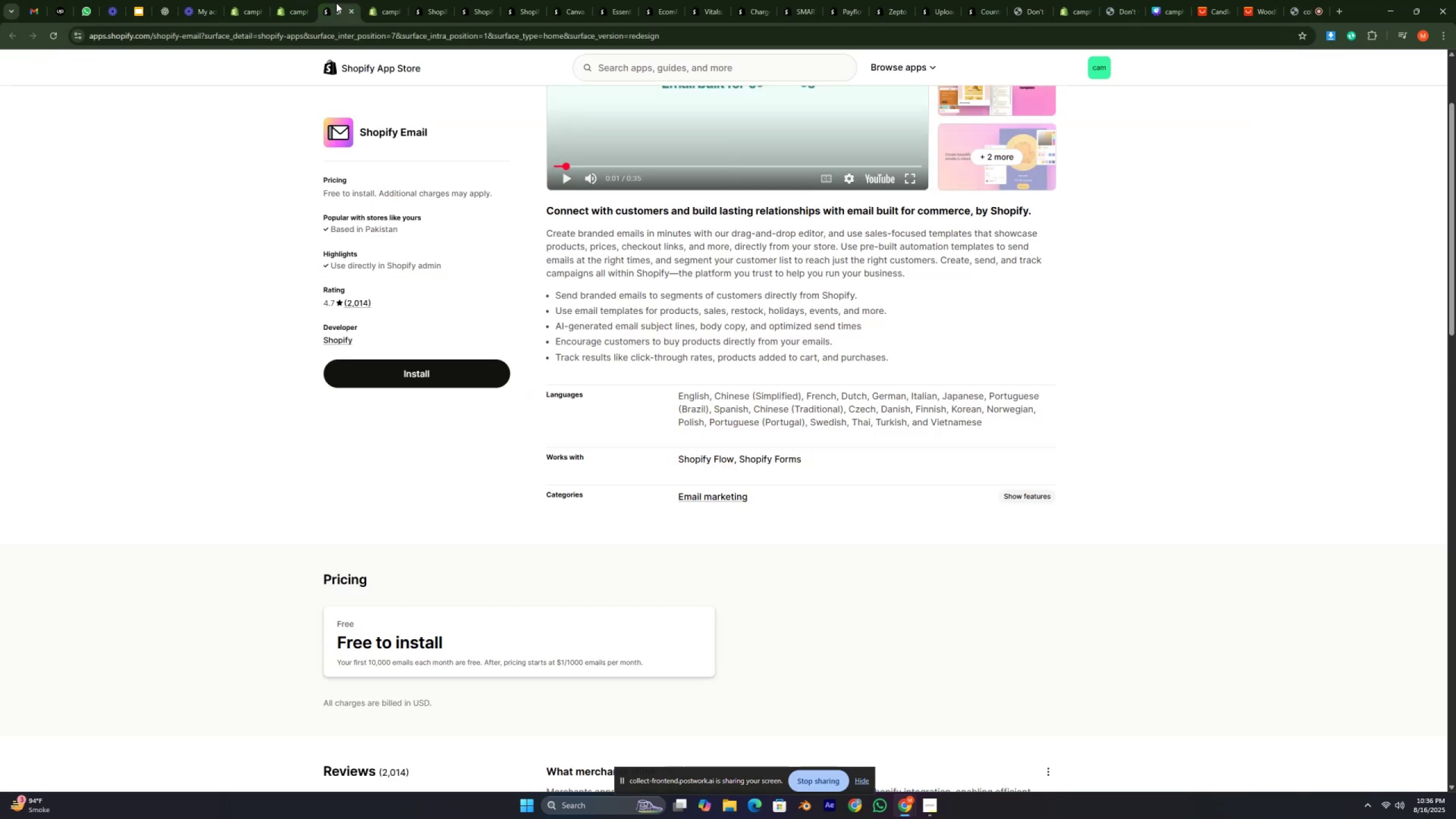 
double_click([353, 9])
 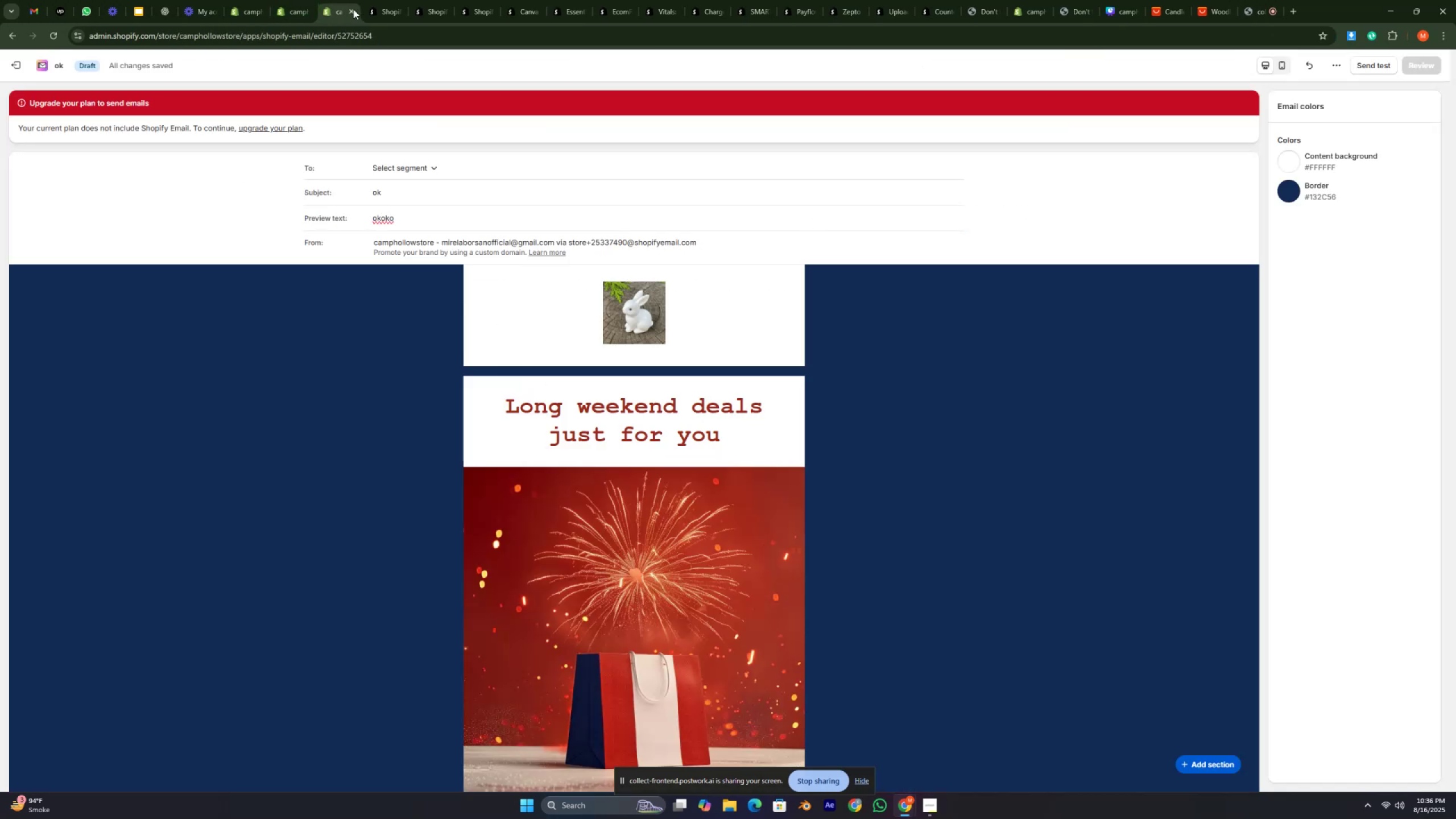 
triple_click([353, 9])
 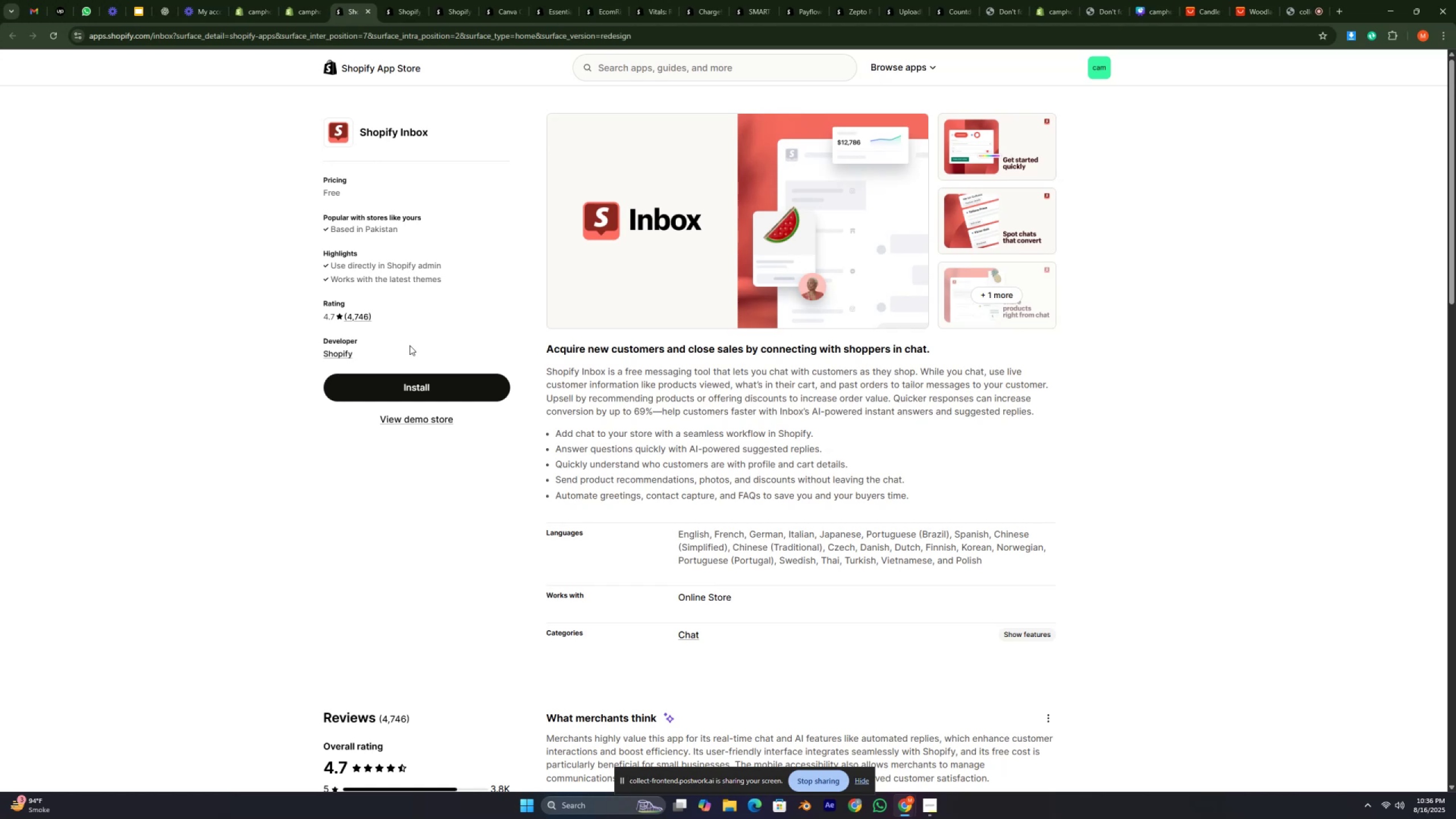 
left_click([425, 388])
 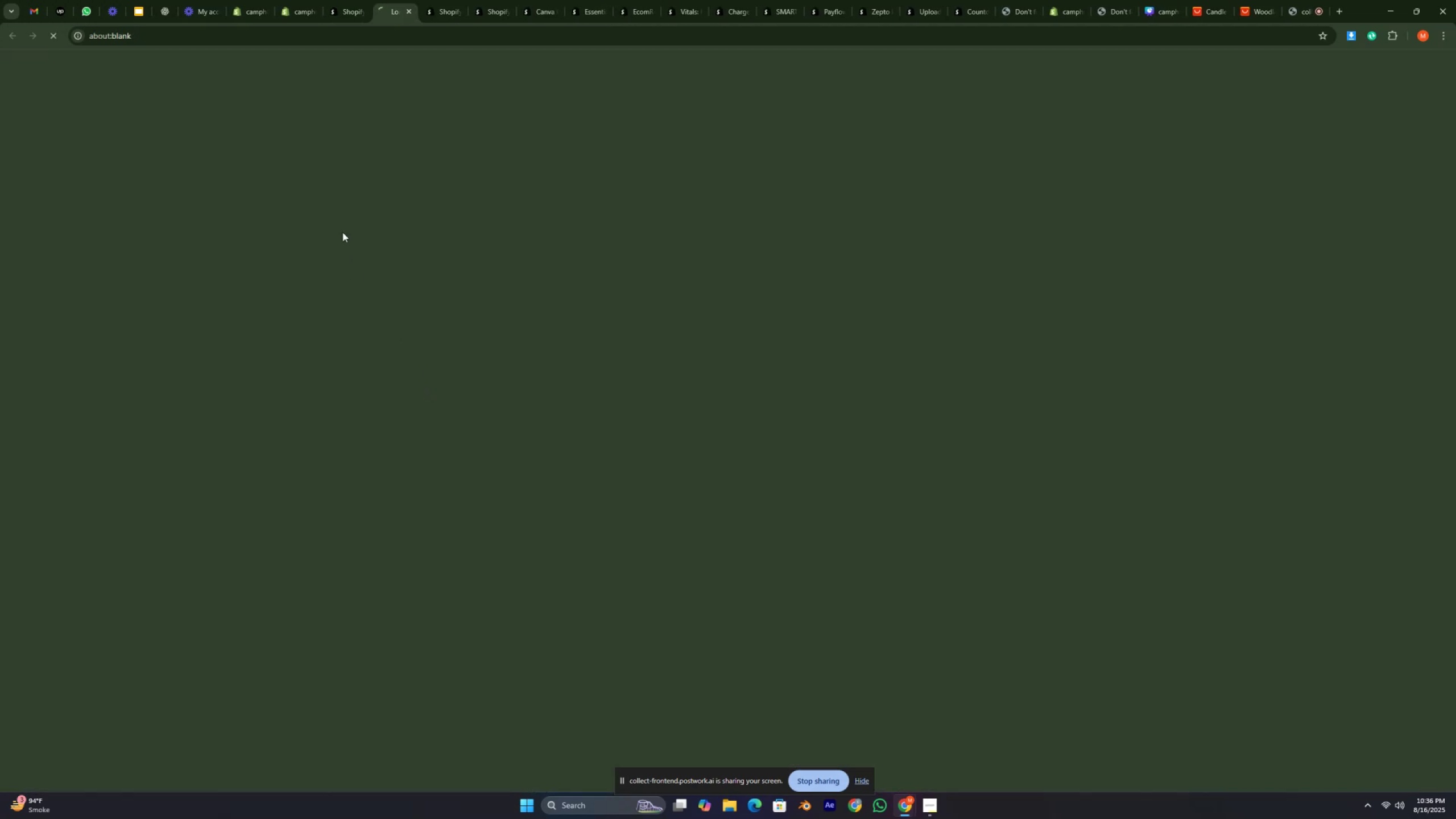 
key(Control+ControlLeft)
 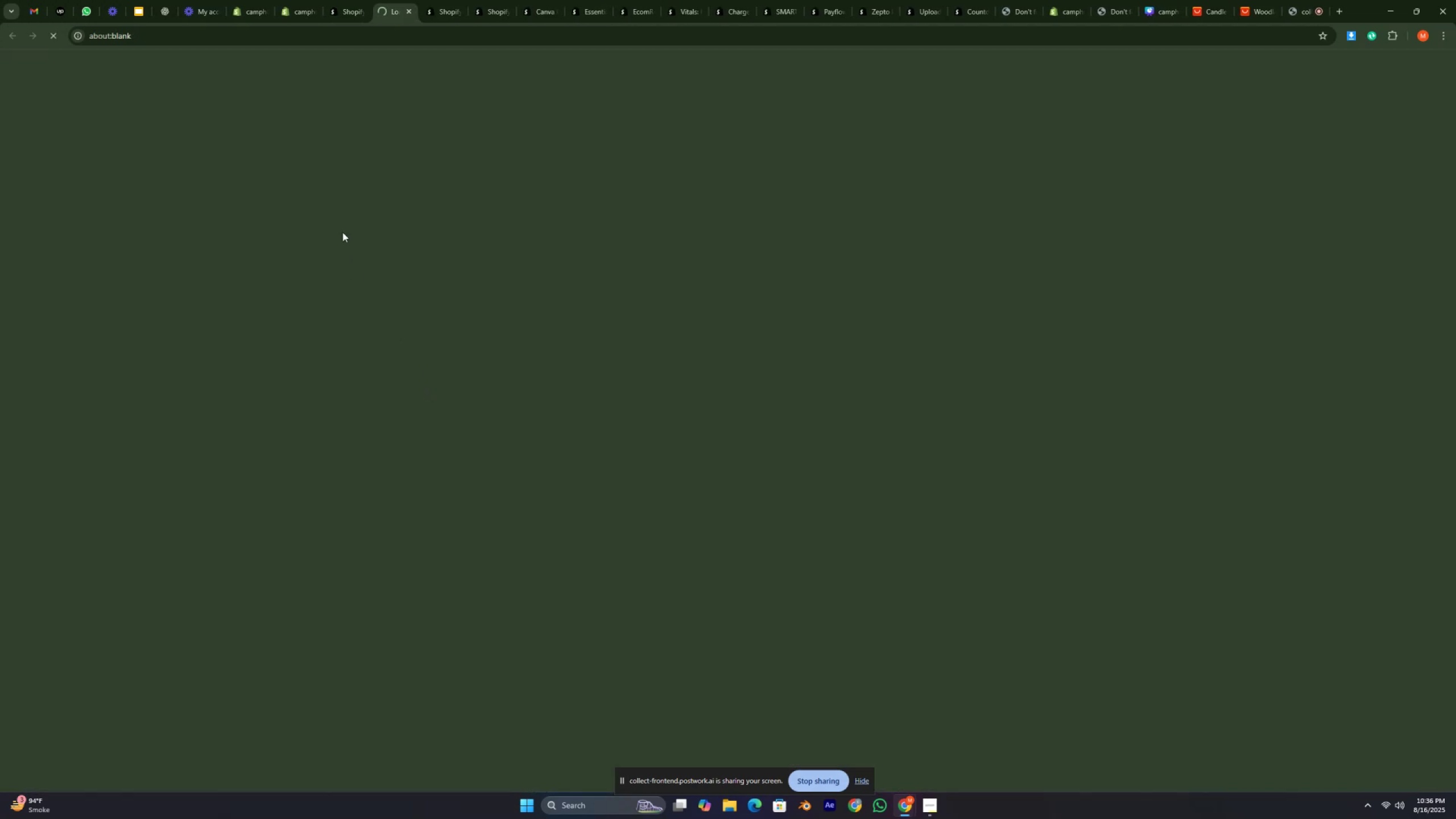 
key(Control+ControlLeft)
 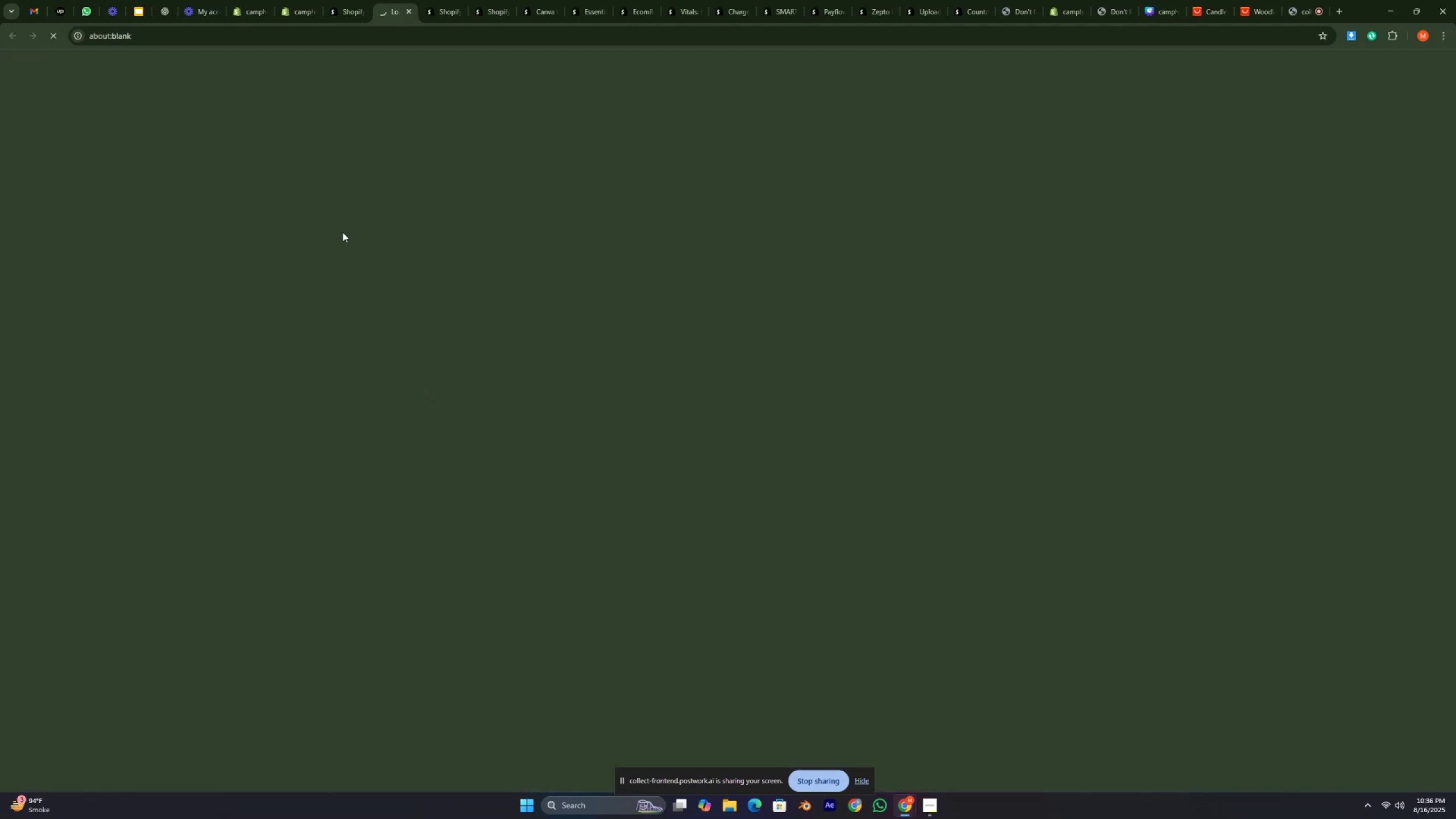 
key(Control+ControlLeft)
 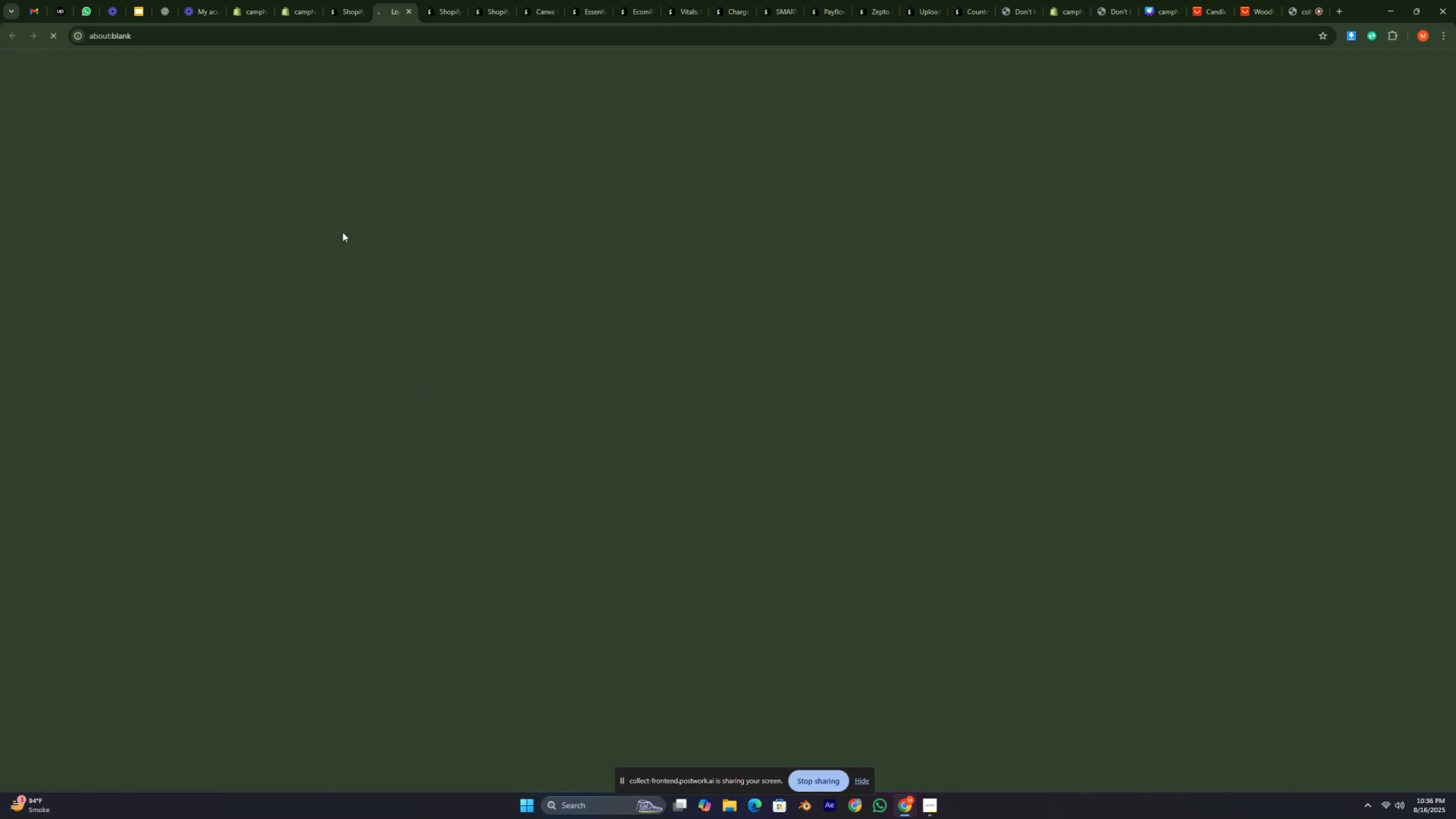 
key(Control+ControlLeft)
 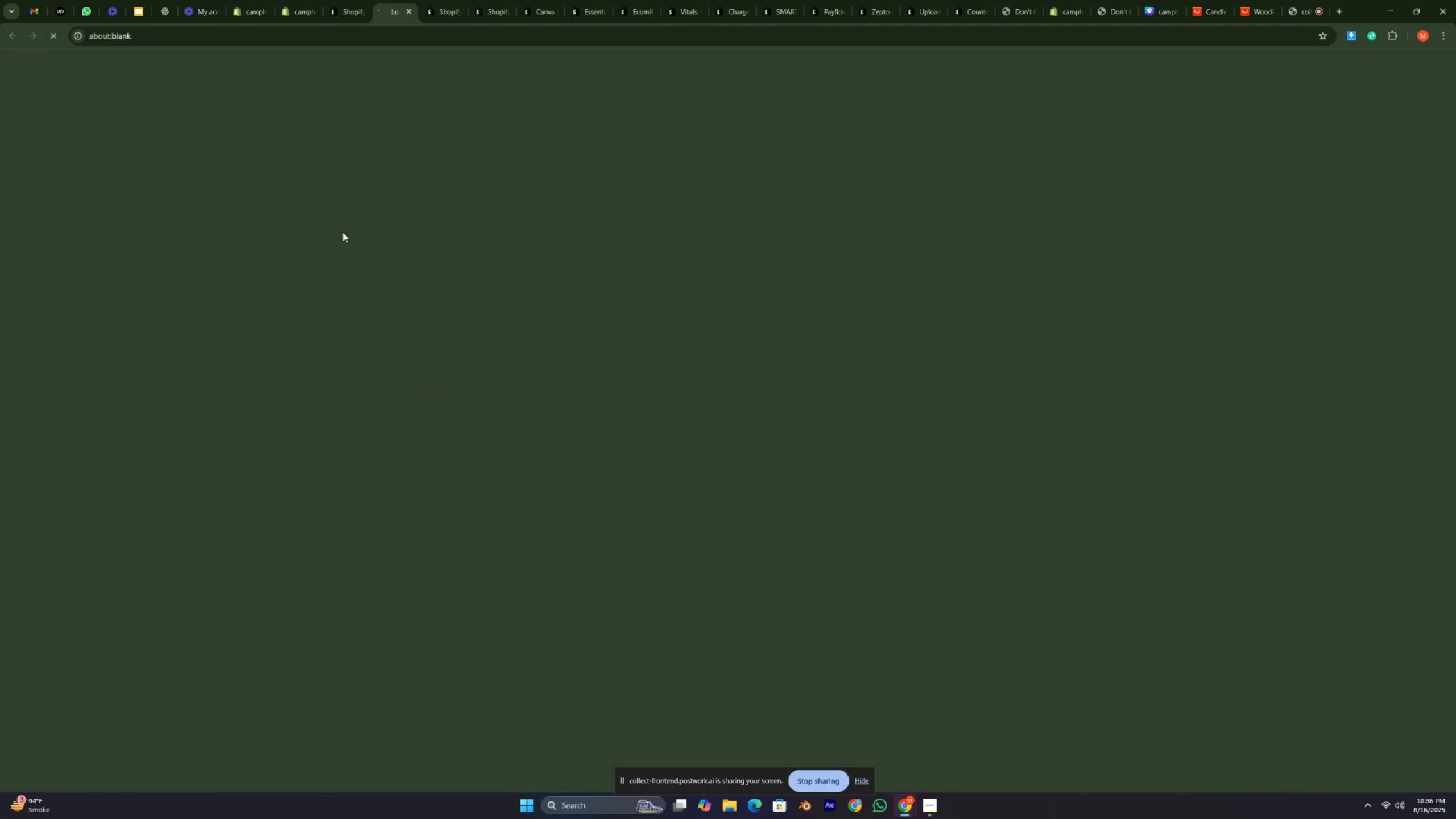 
key(Control+ControlLeft)
 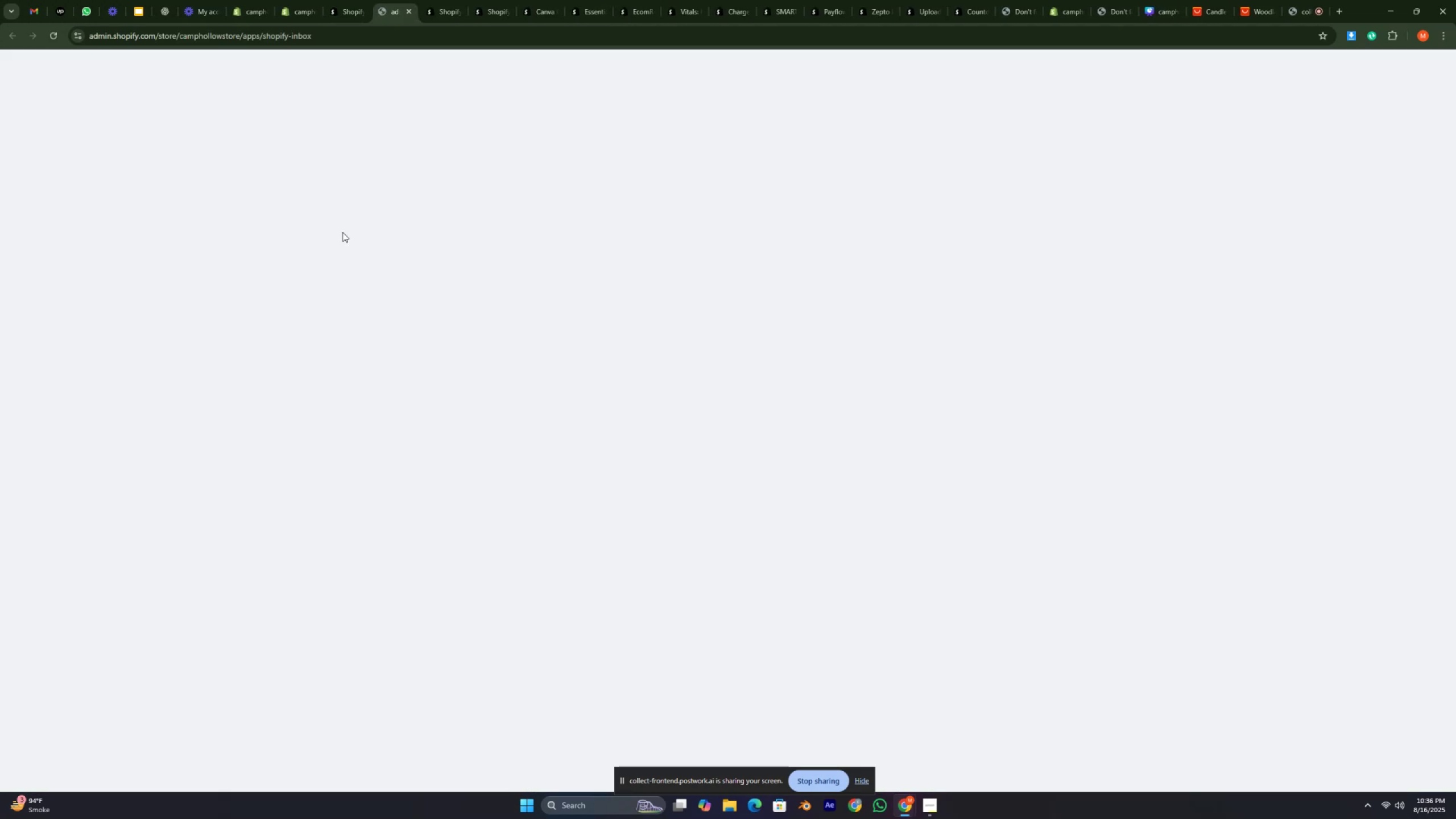 
key(Control+ControlLeft)
 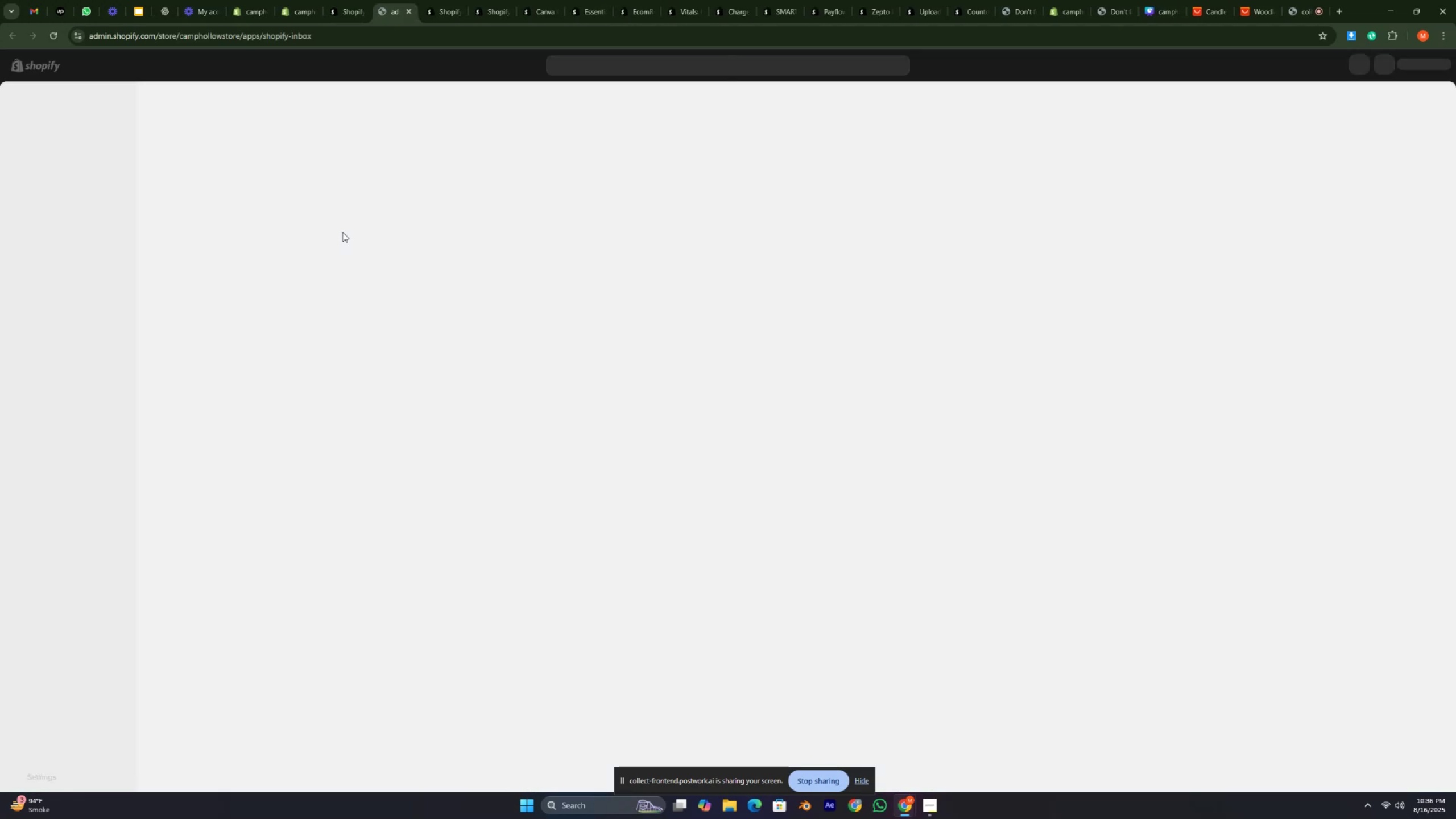 
key(Control+ControlLeft)
 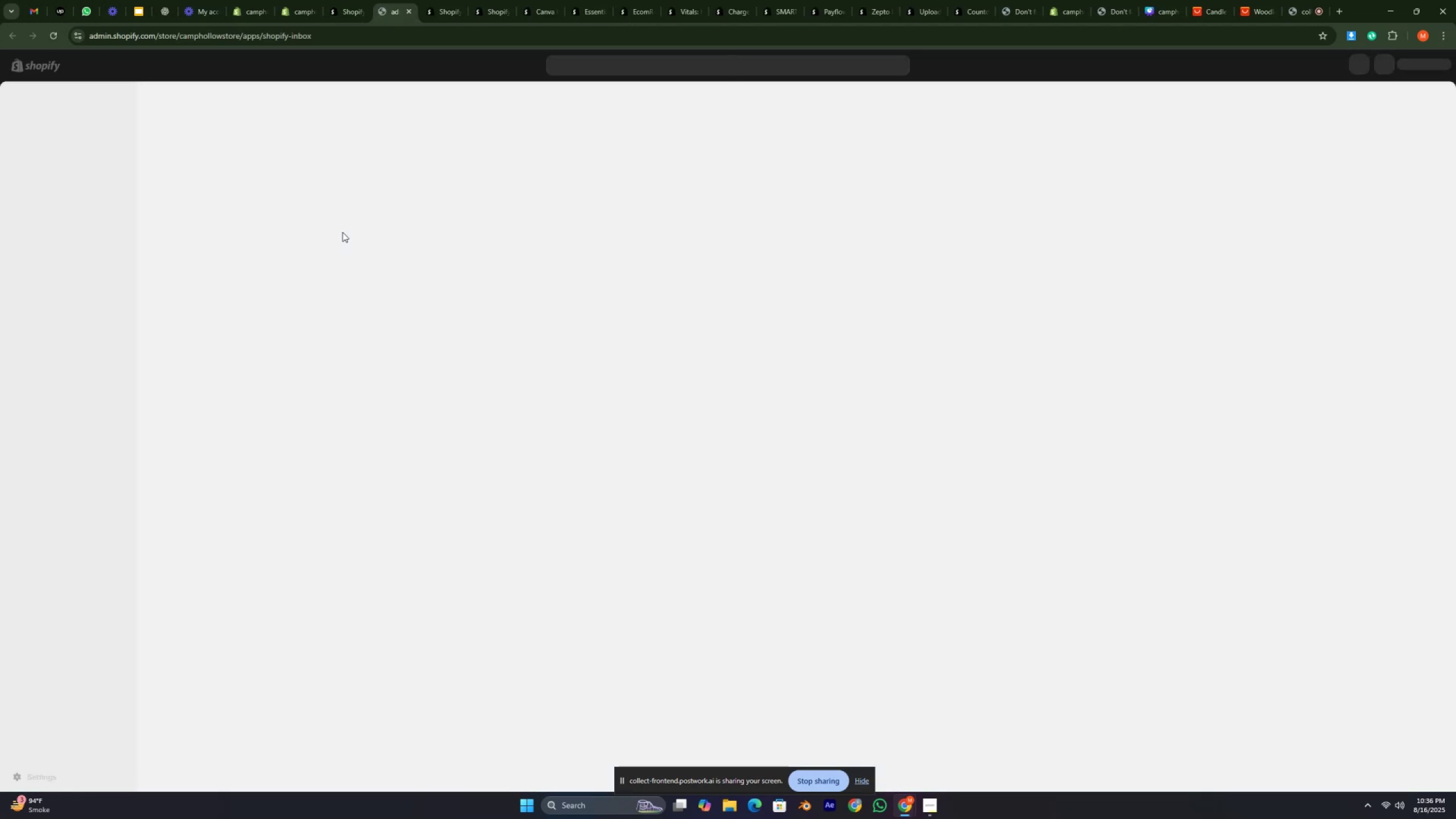 
key(Control+ControlLeft)
 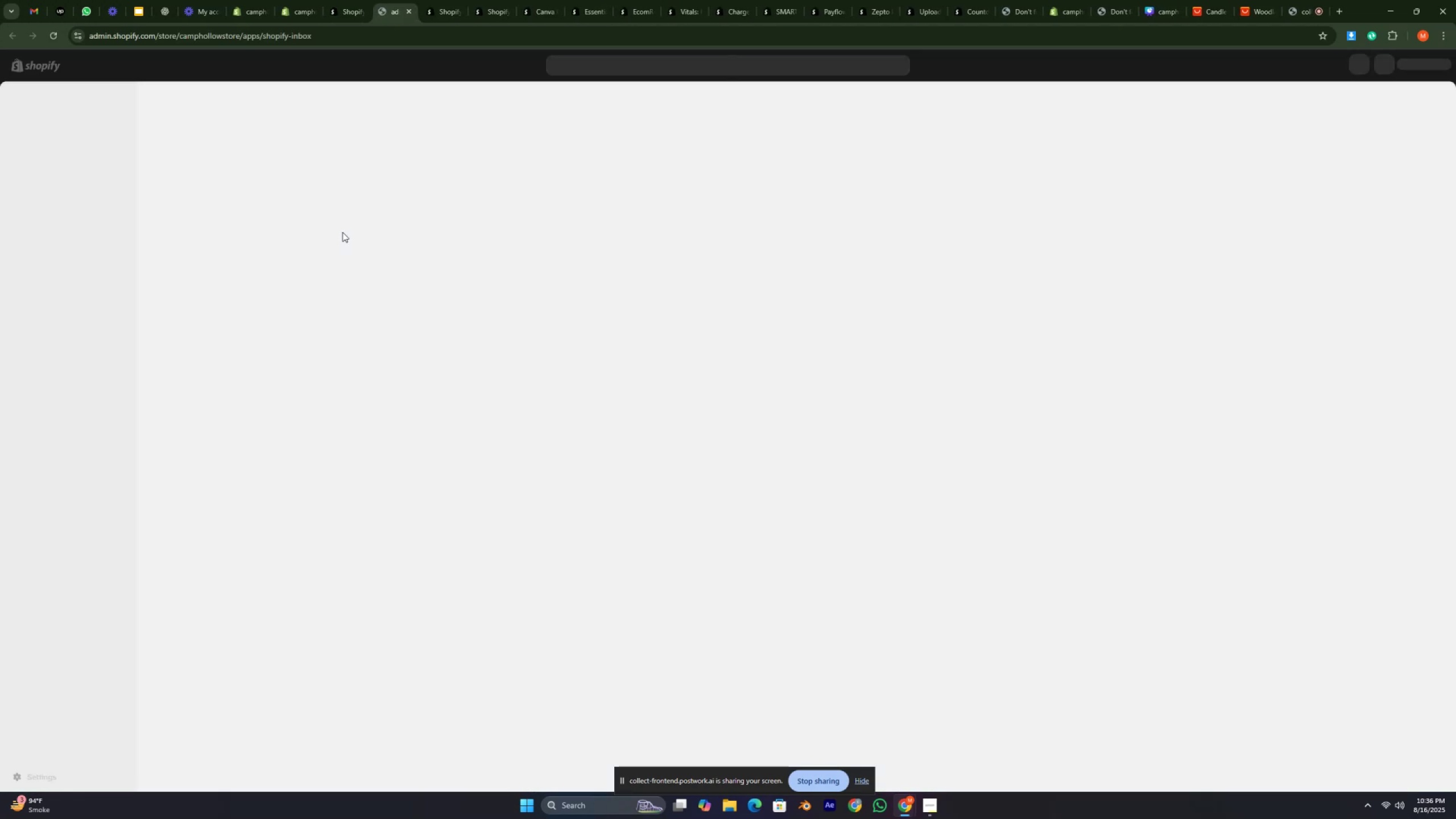 
key(Control+ControlLeft)
 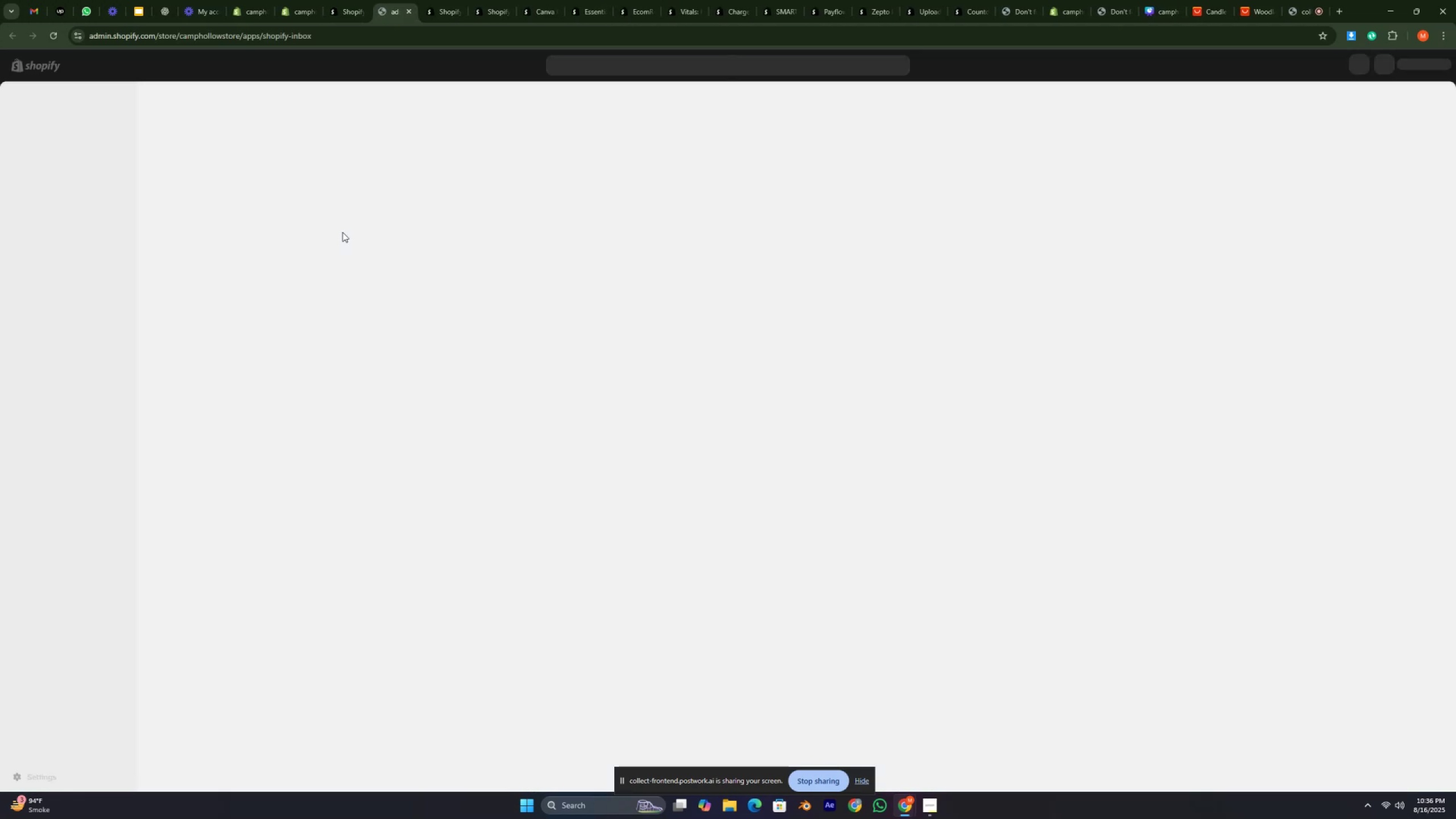 
key(Control+ControlLeft)
 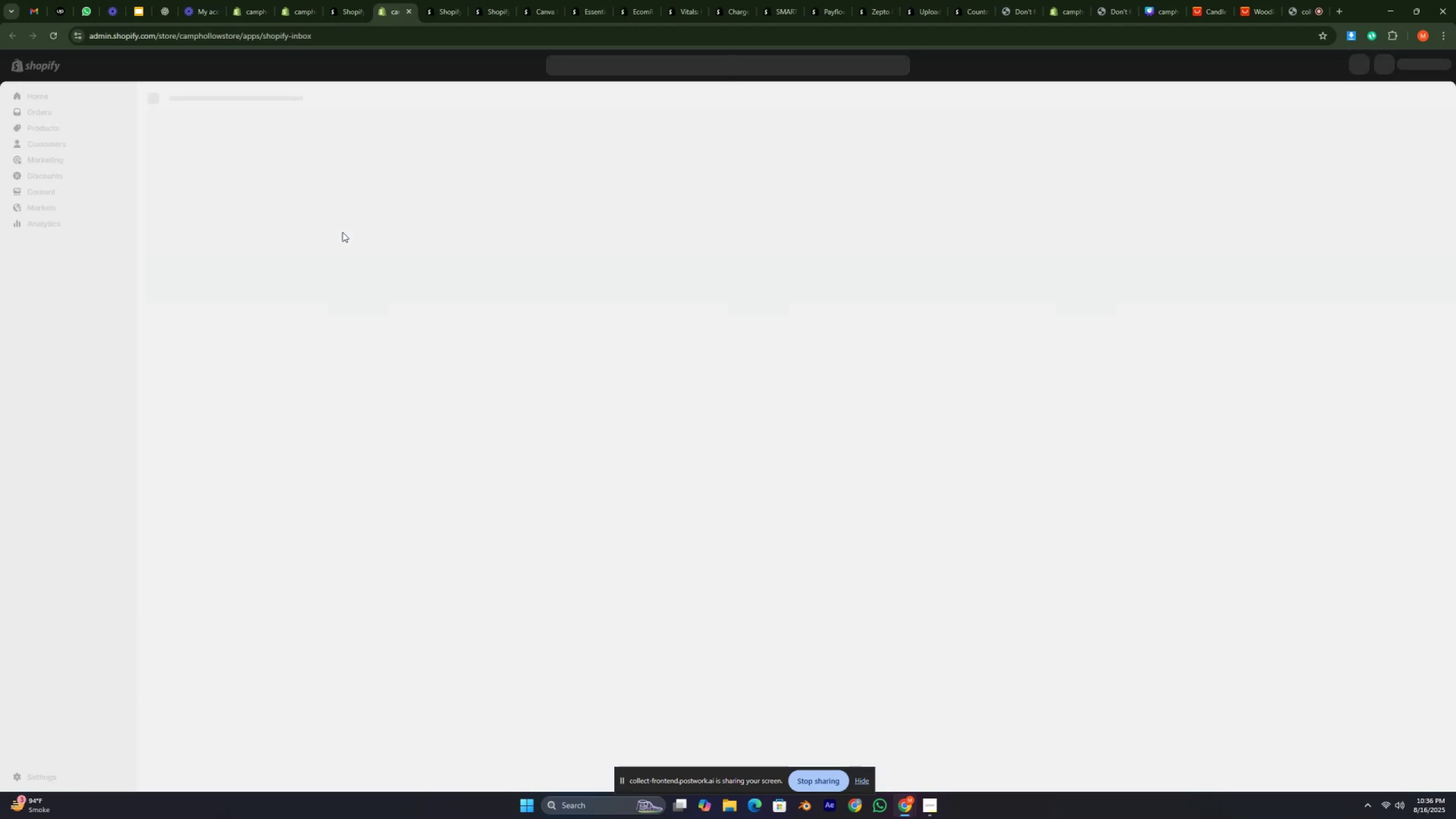 
key(Control+ControlLeft)
 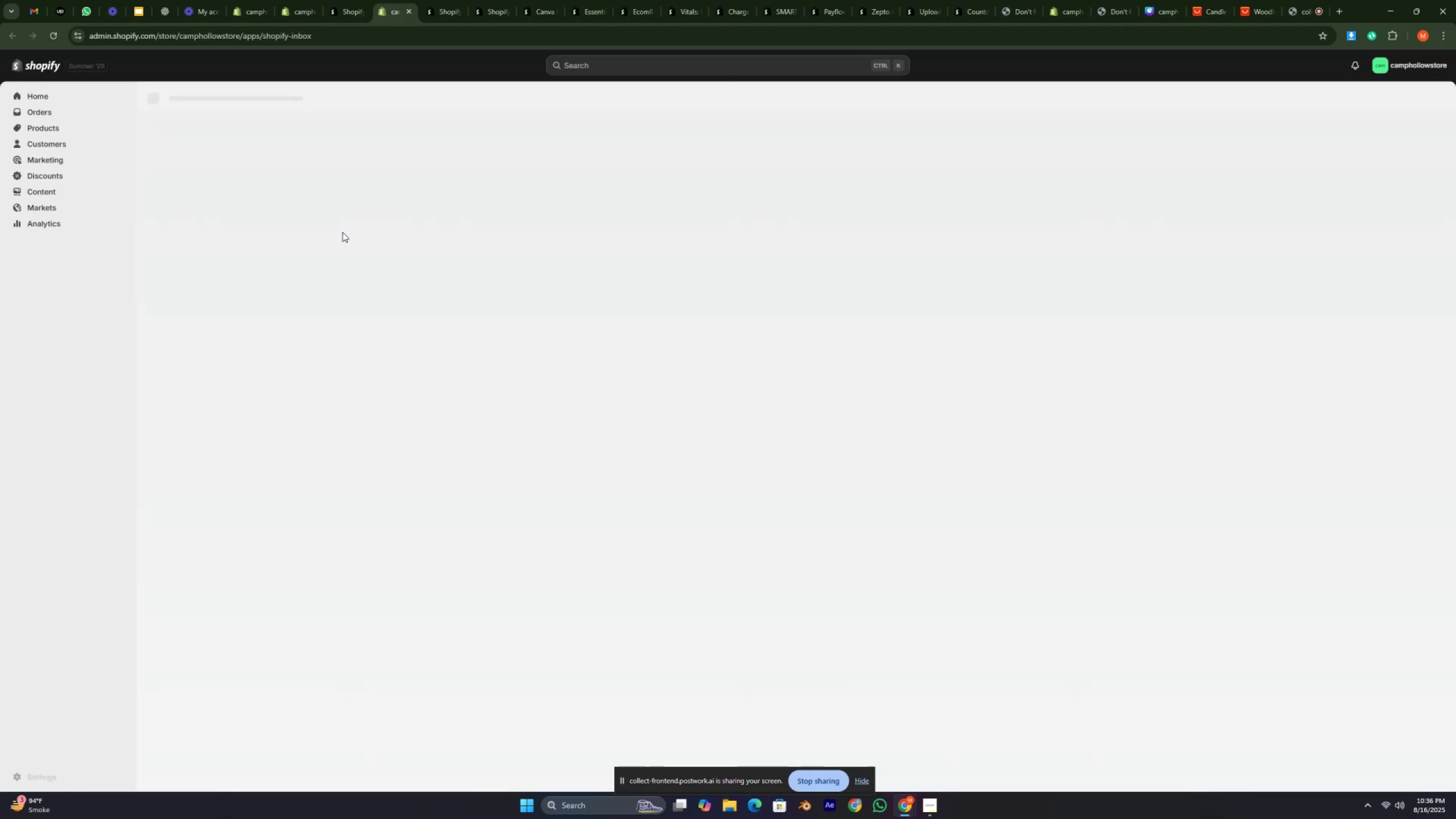 
key(Control+ControlLeft)
 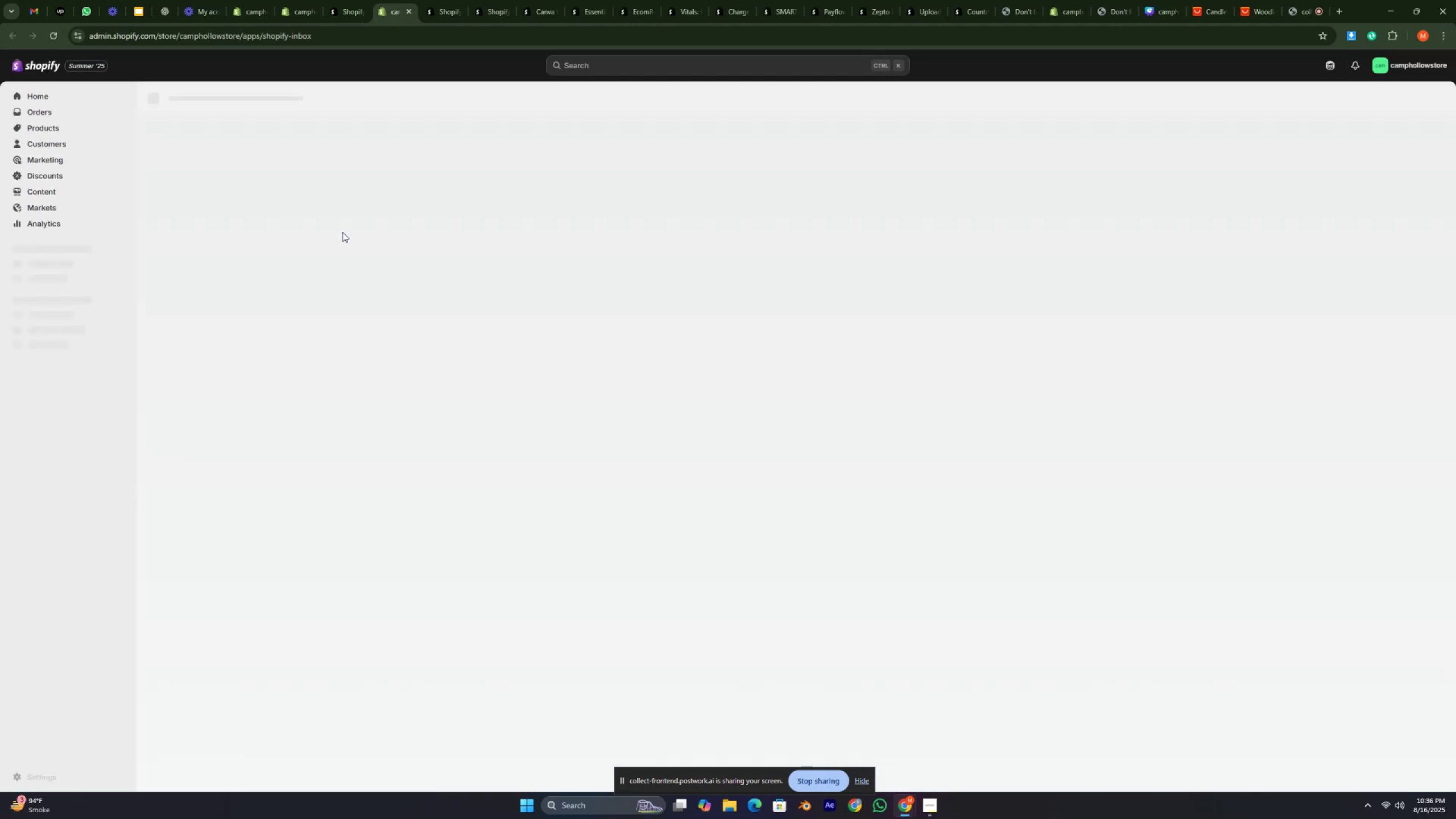 
key(Control+ControlLeft)
 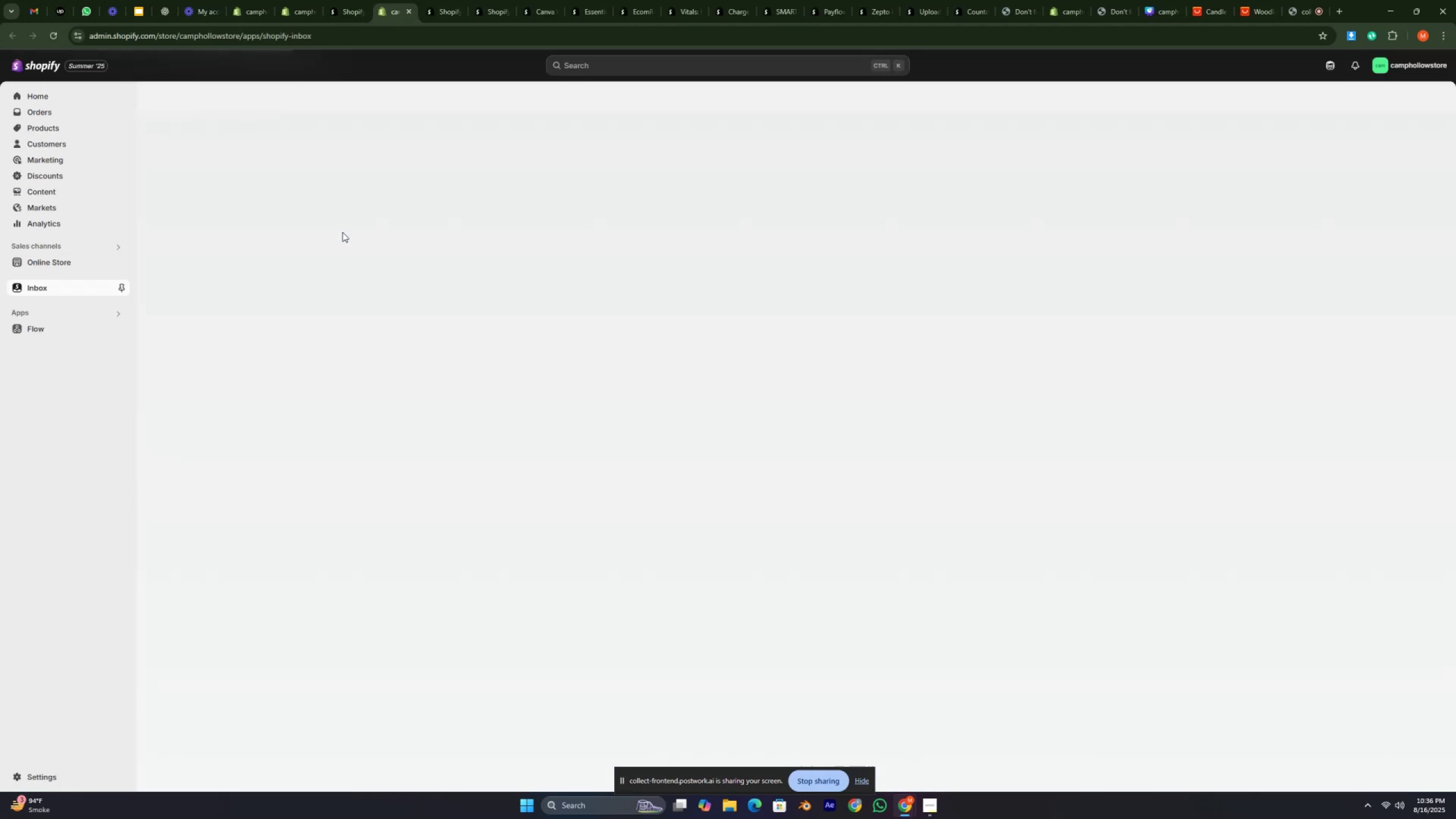 
key(Control+ControlLeft)
 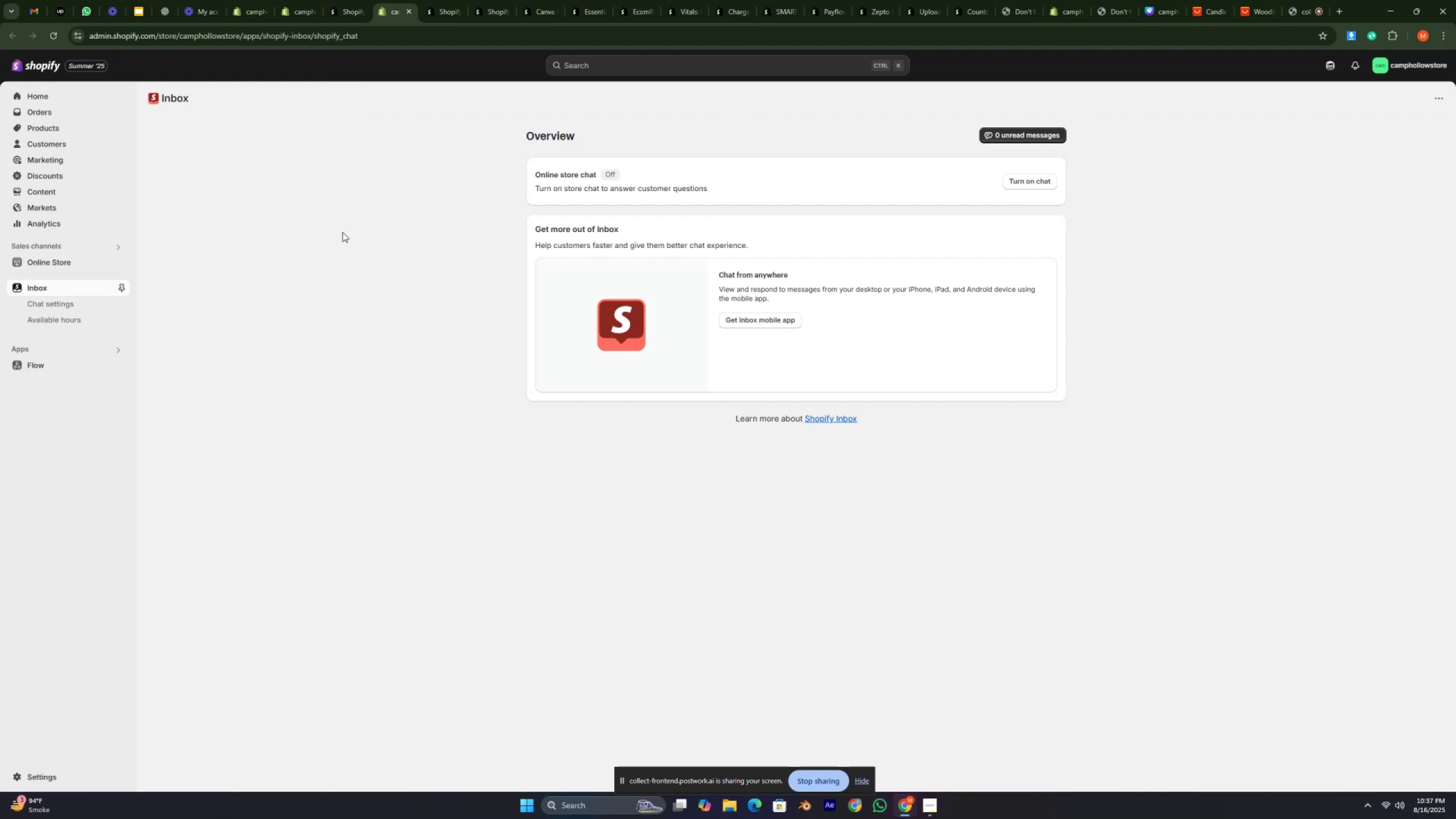 
wait(53.51)
 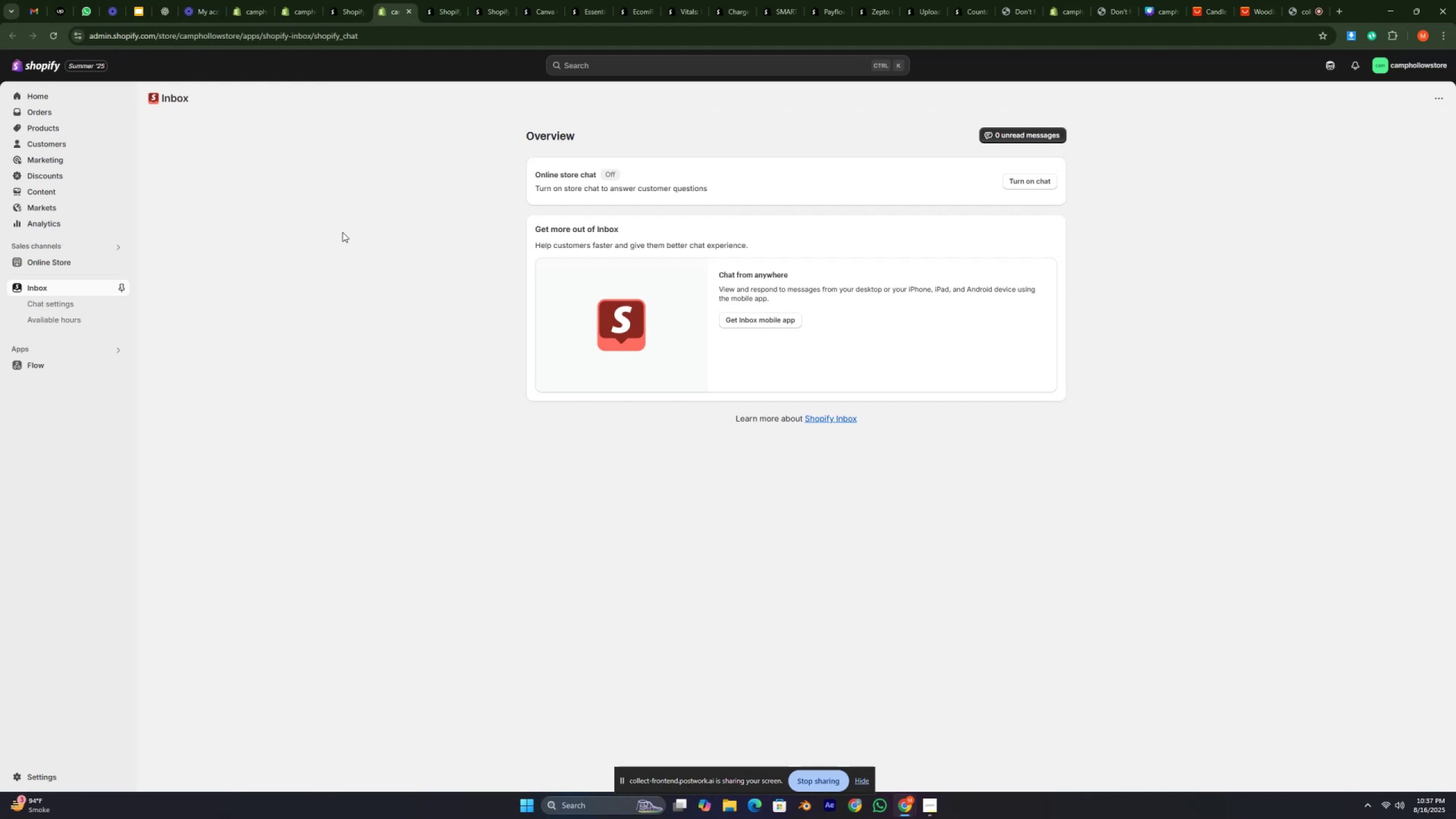 
key(Control+ControlLeft)
 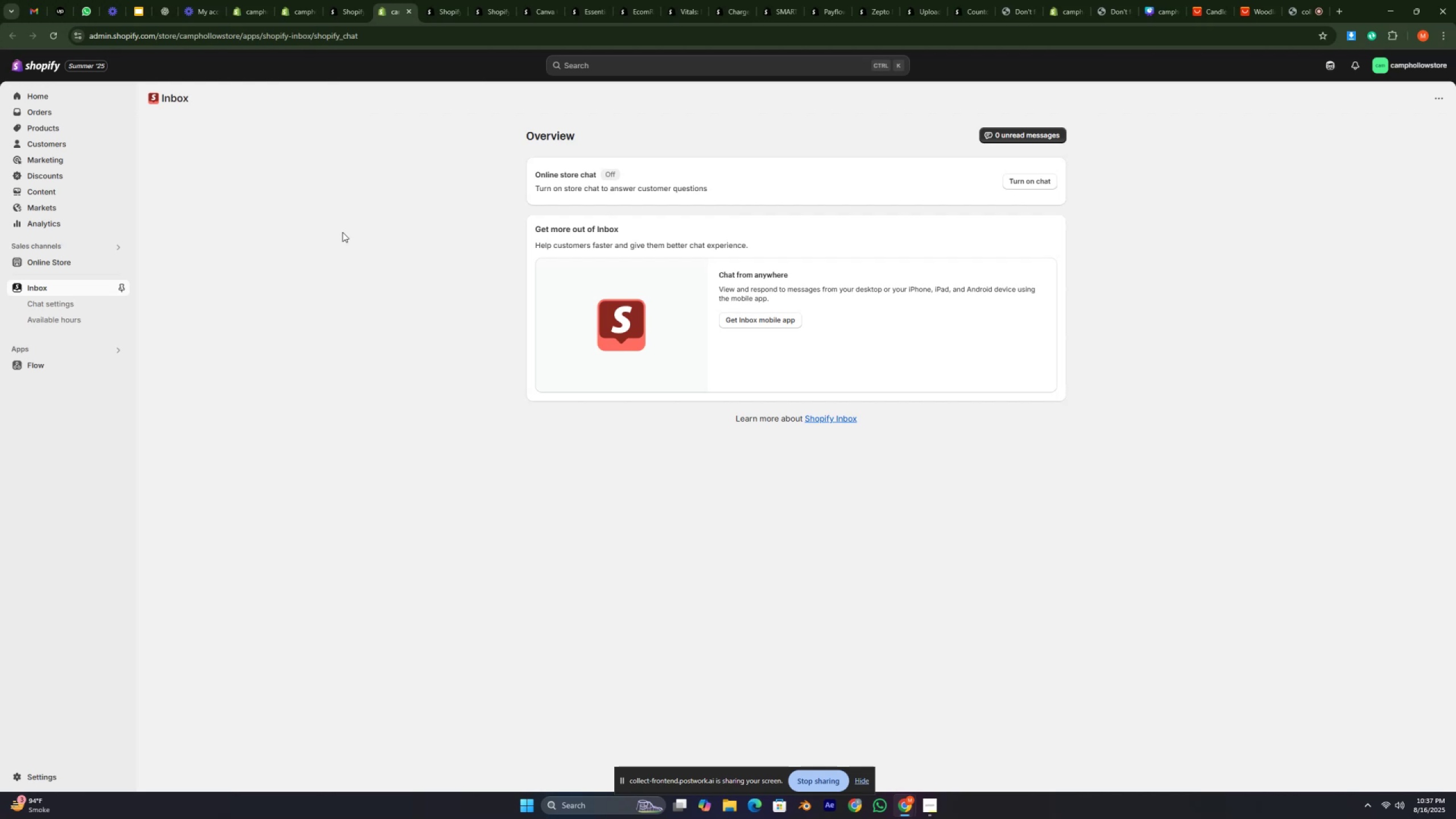 
key(Control+ControlLeft)
 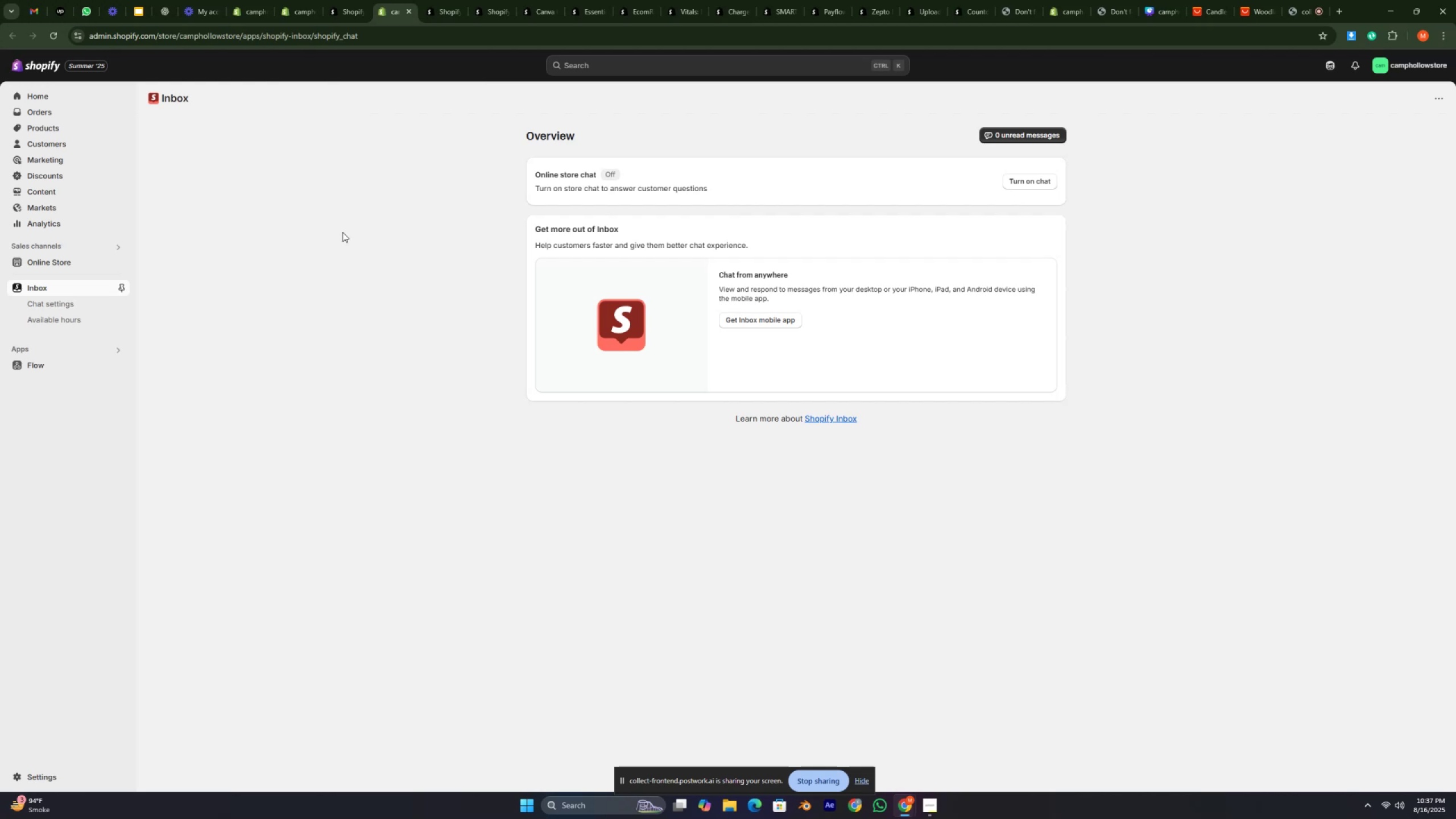 
hold_key(key=ControlLeft, duration=1.5)
 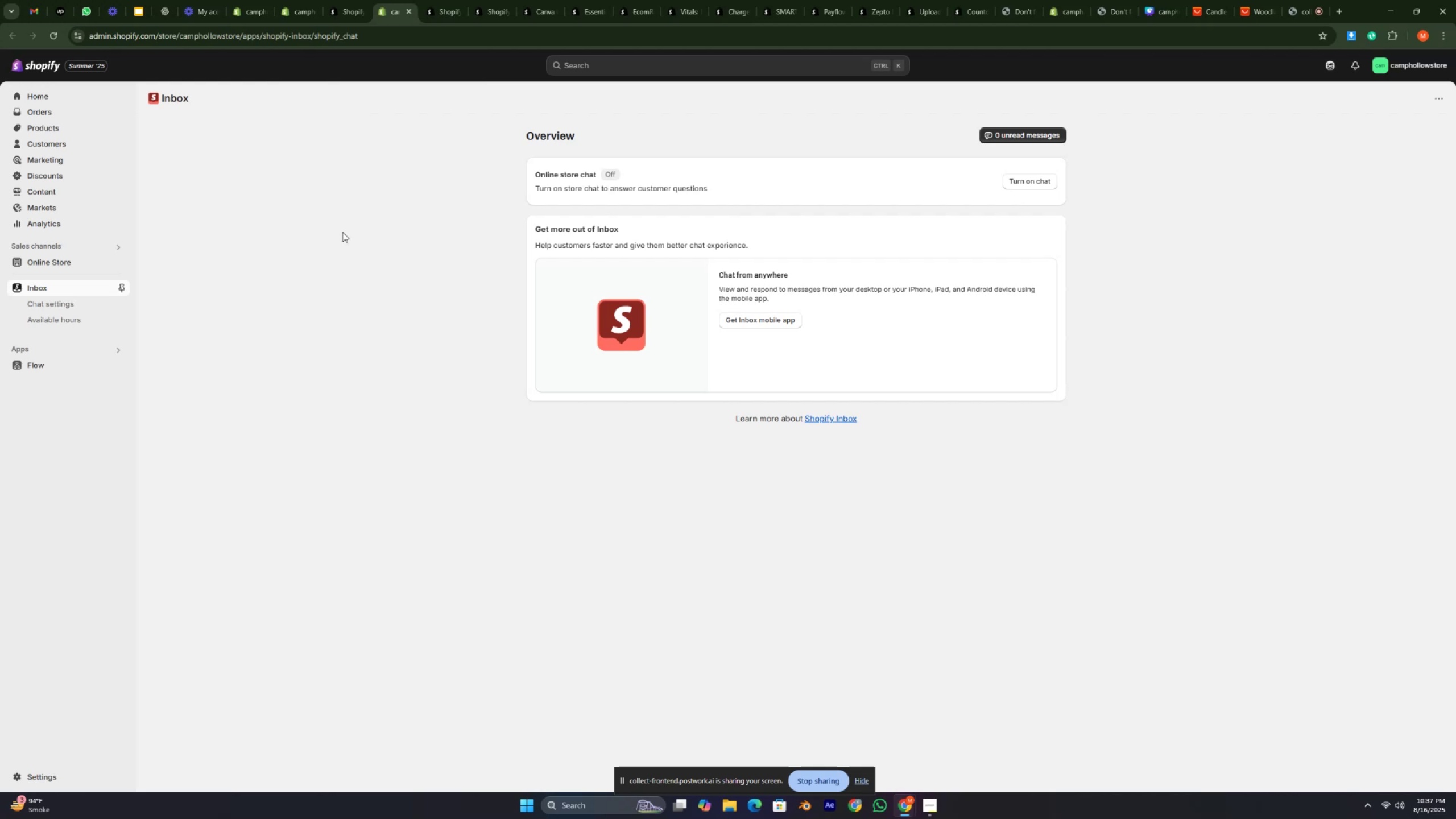 
hold_key(key=ControlLeft, duration=1.51)
 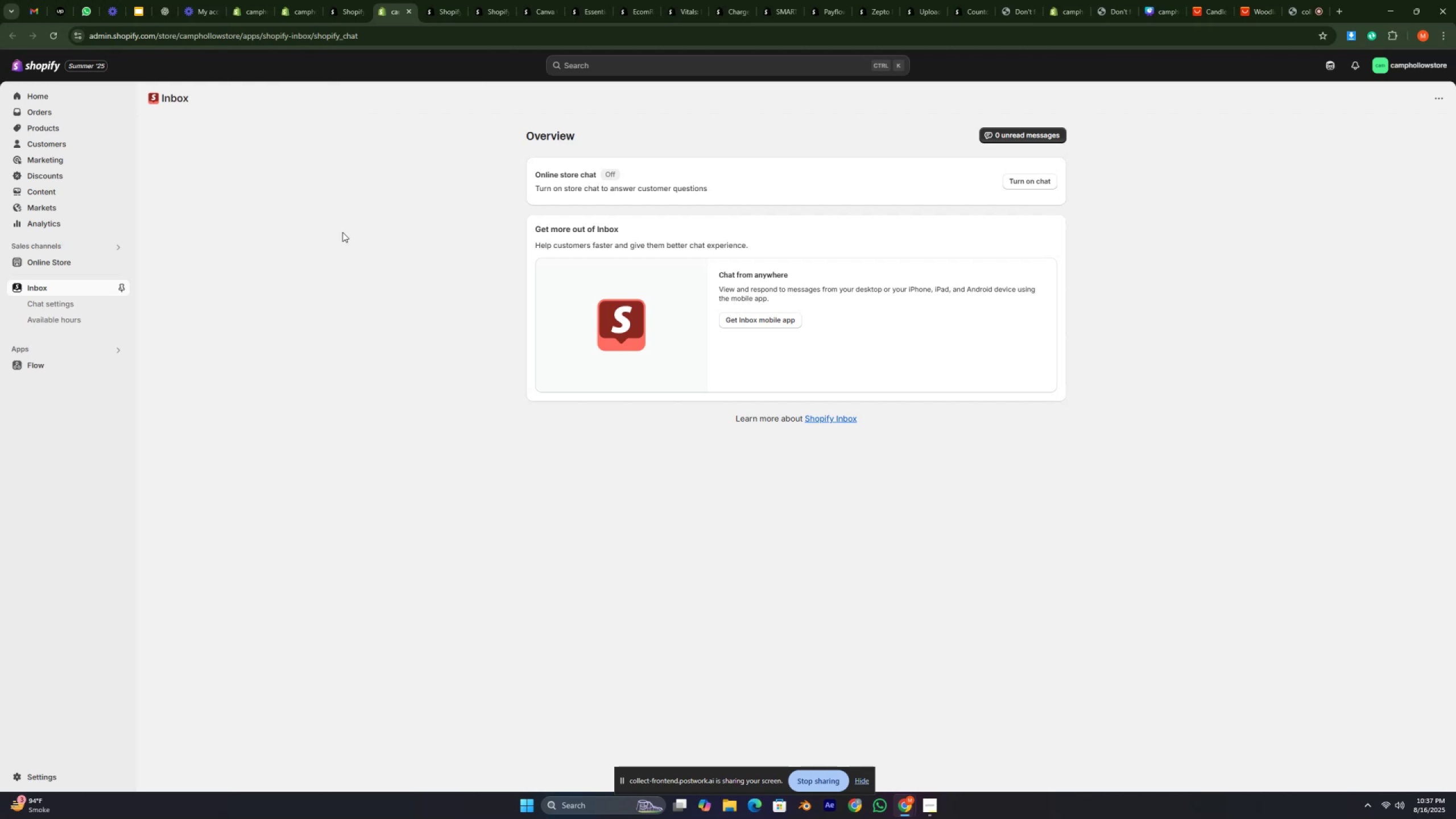 
hold_key(key=ControlLeft, duration=1.51)
 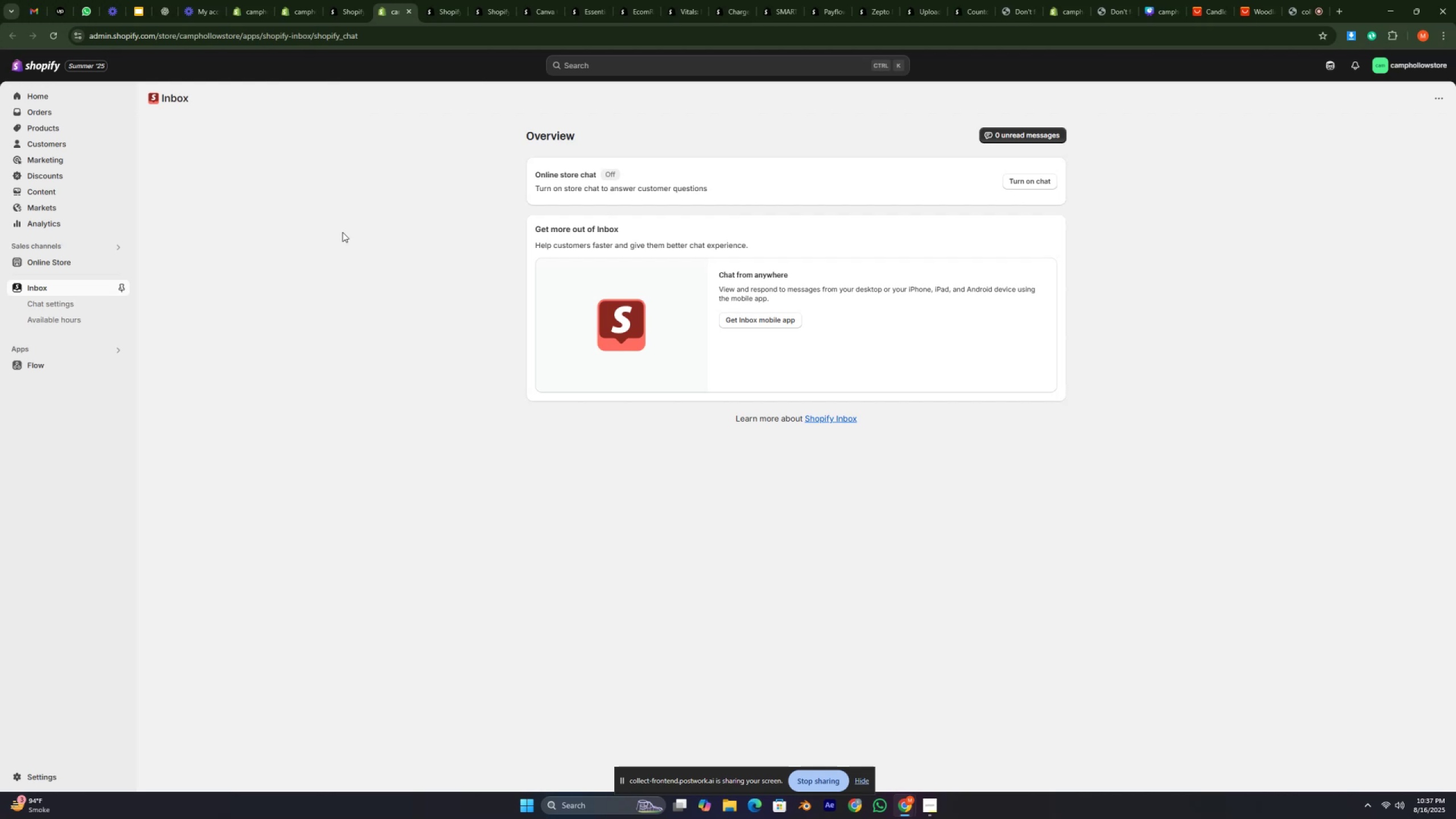 
hold_key(key=ControlLeft, duration=0.4)
 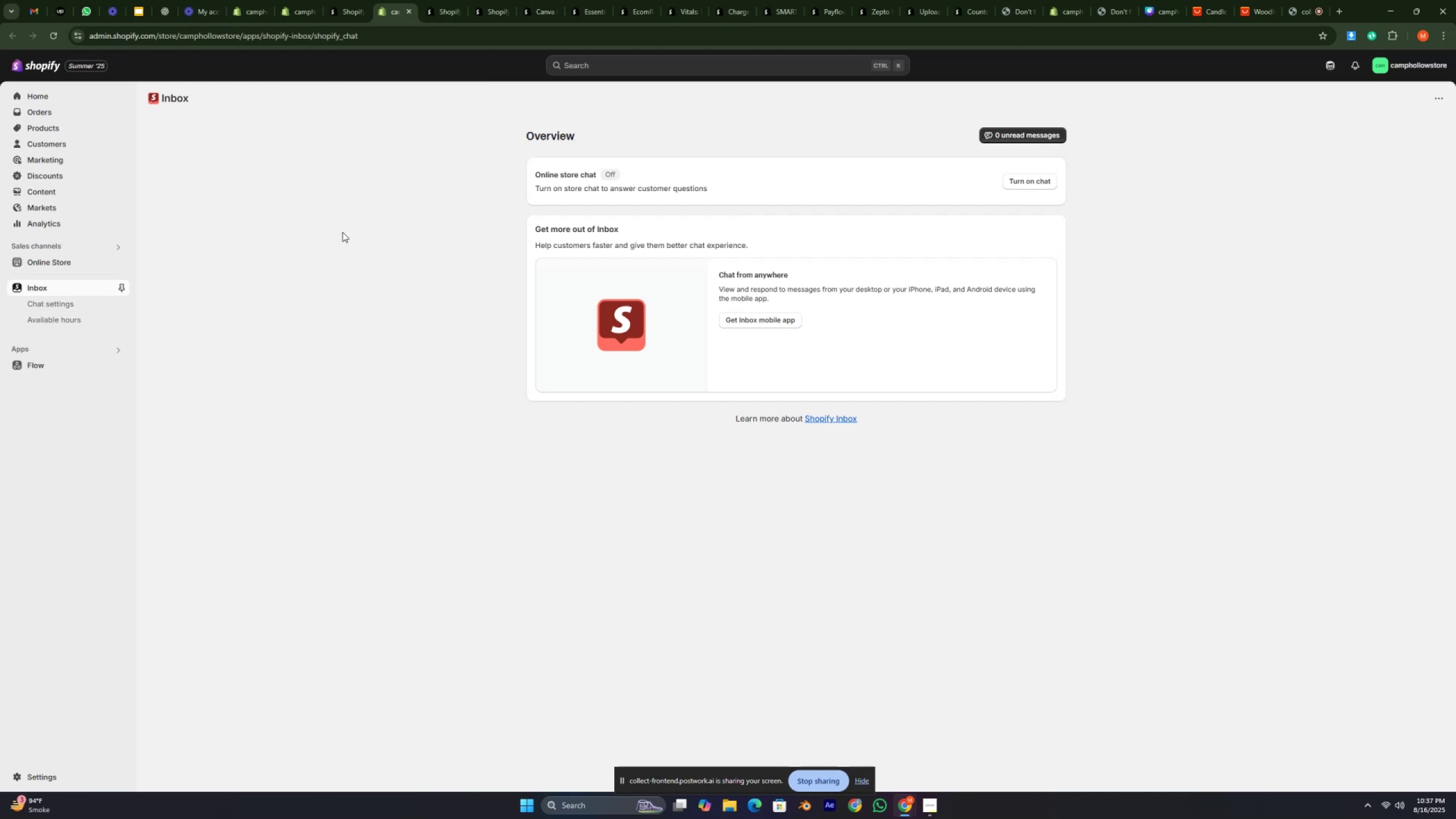 
key(Control+ControlLeft)
 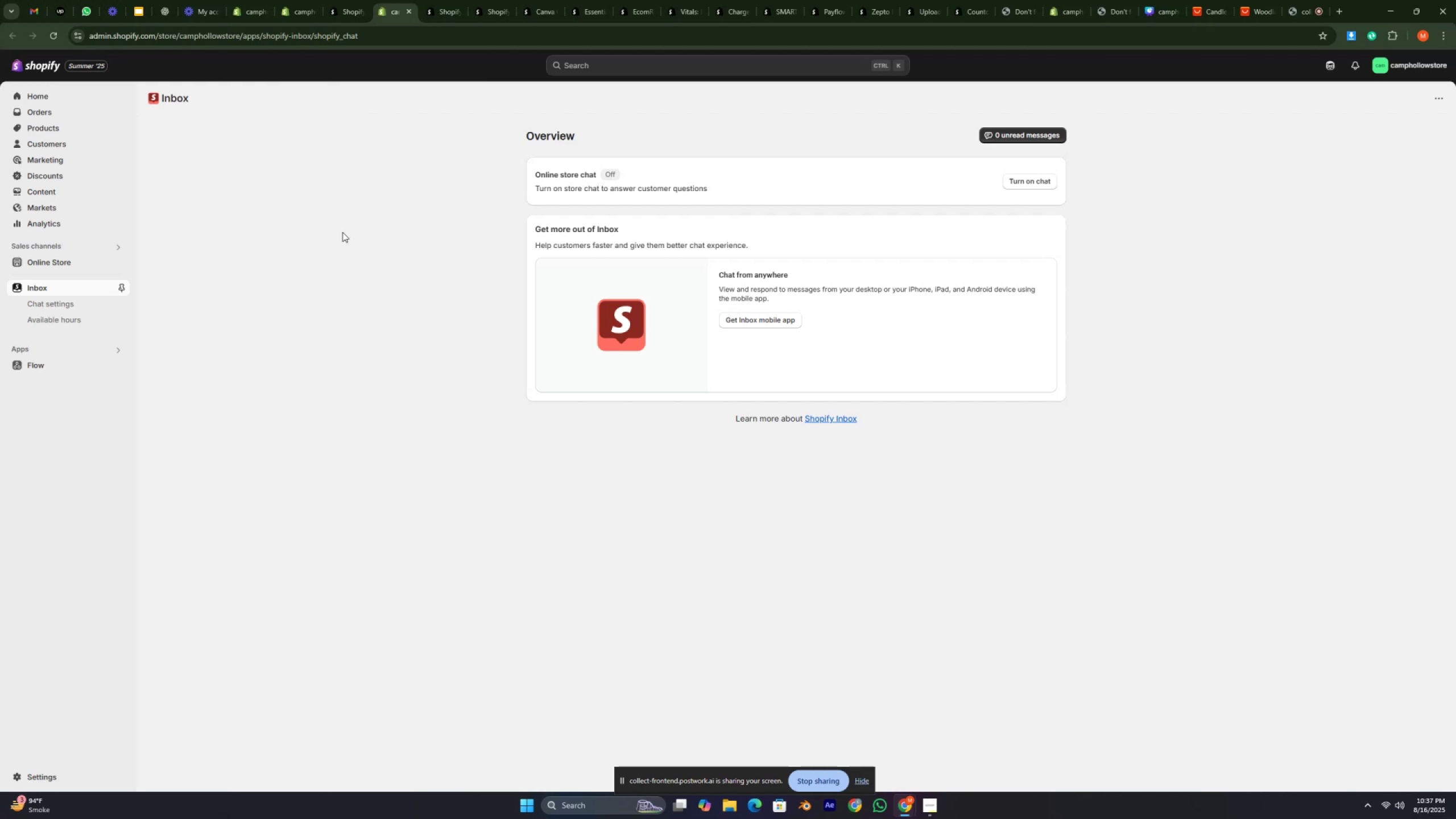 
hold_key(key=ControlLeft, duration=1.5)
 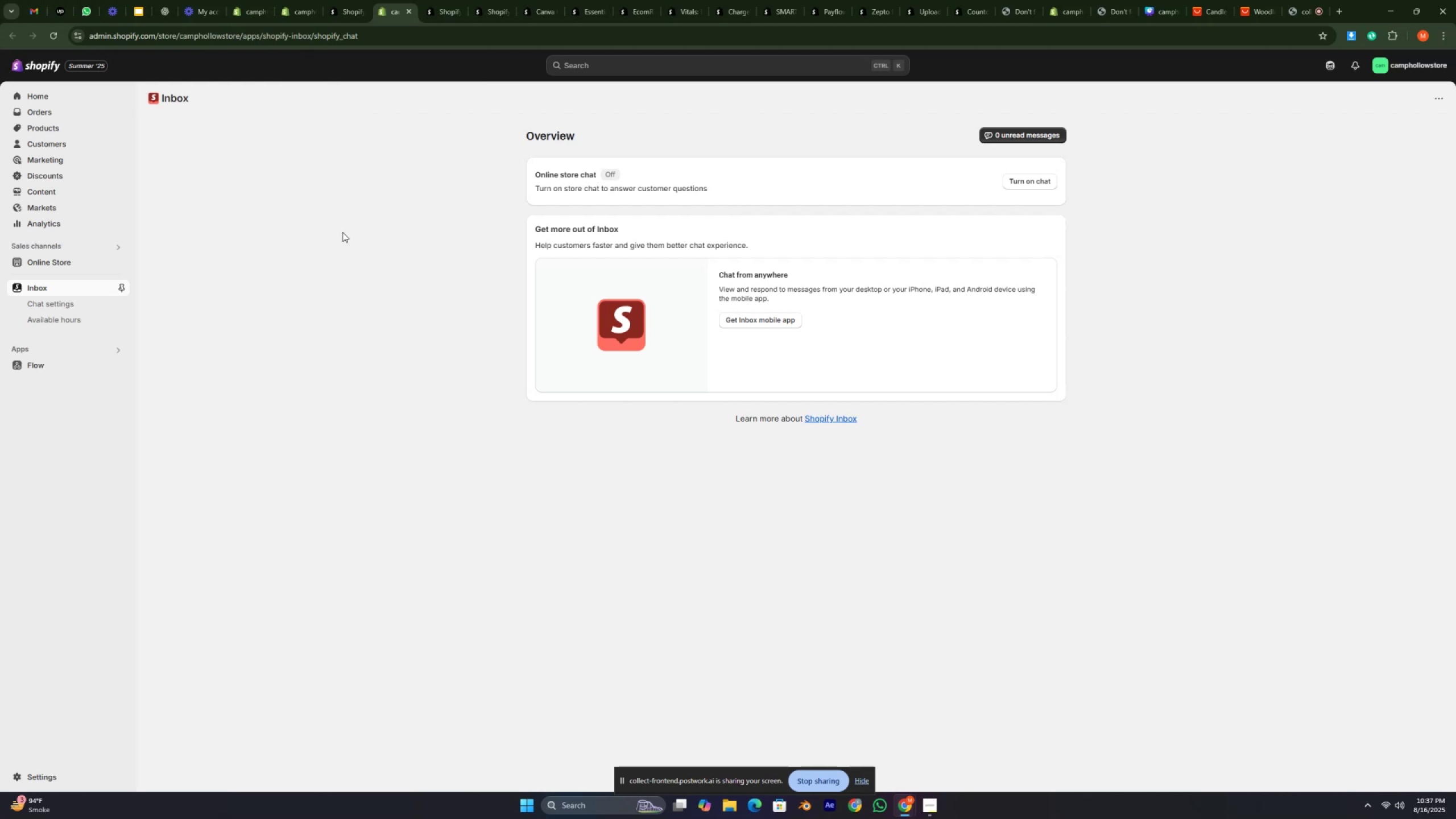 
hold_key(key=ControlLeft, duration=0.9)
 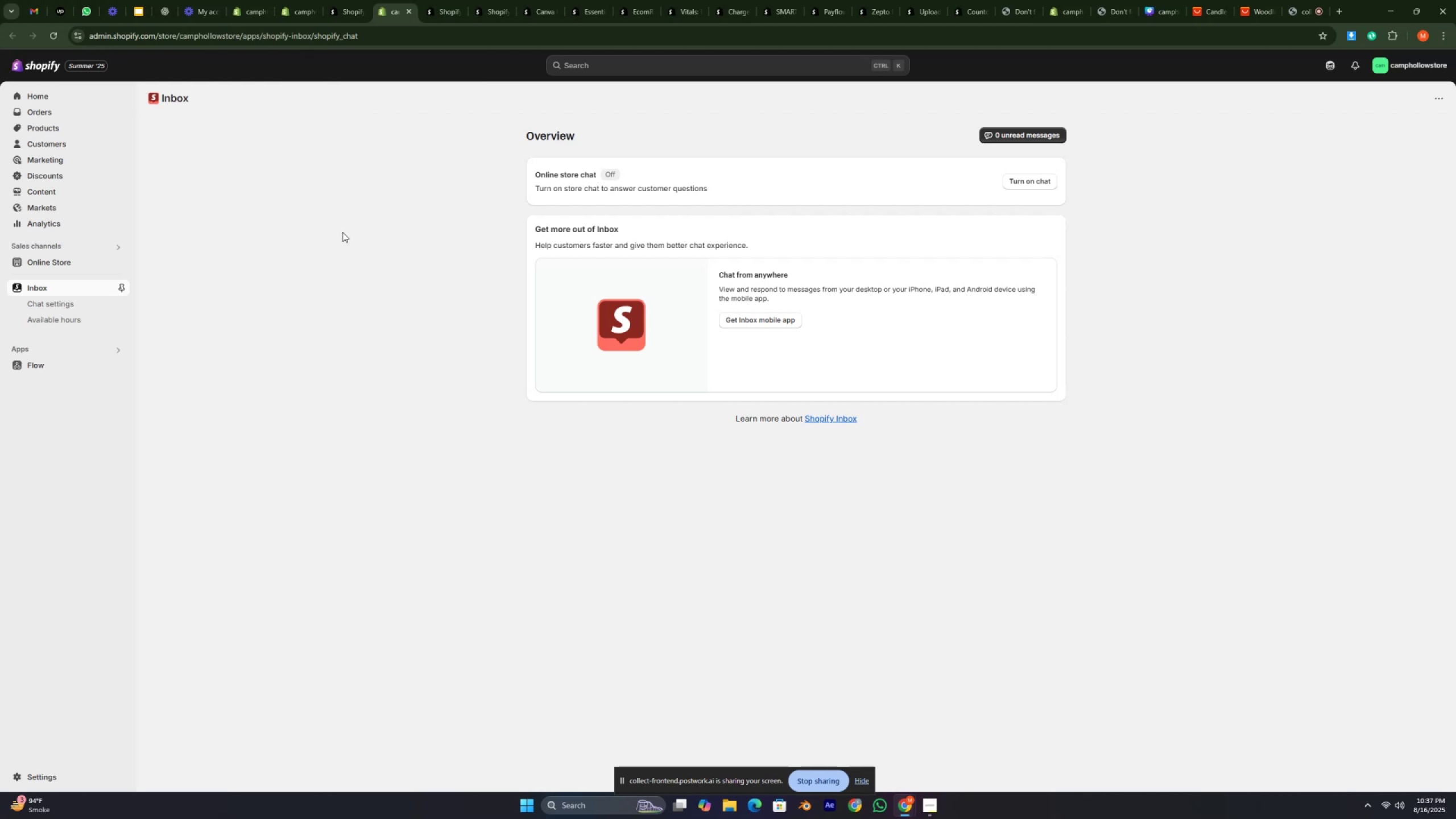 
key(Control+ControlLeft)
 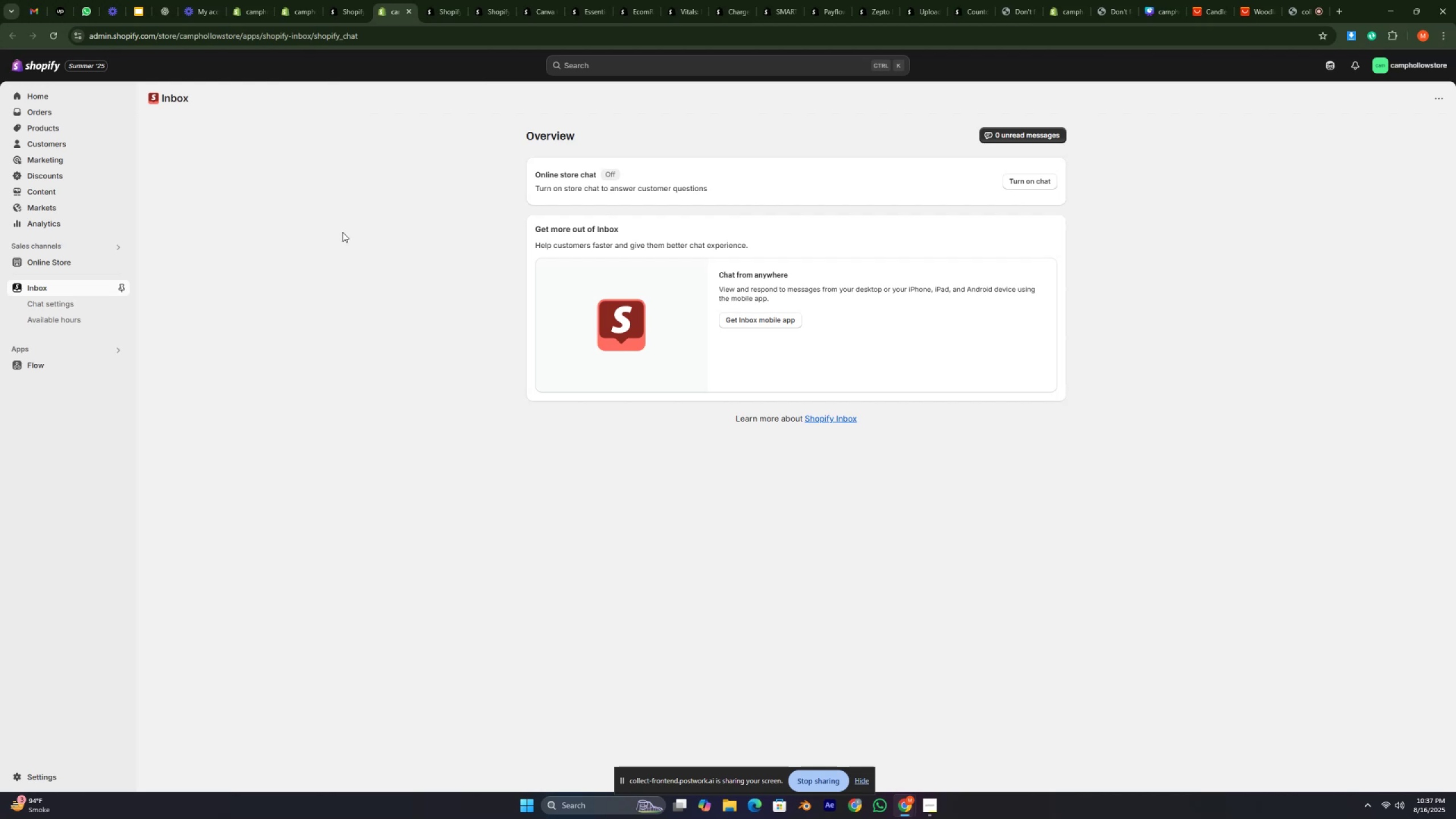 
key(Control+ControlLeft)
 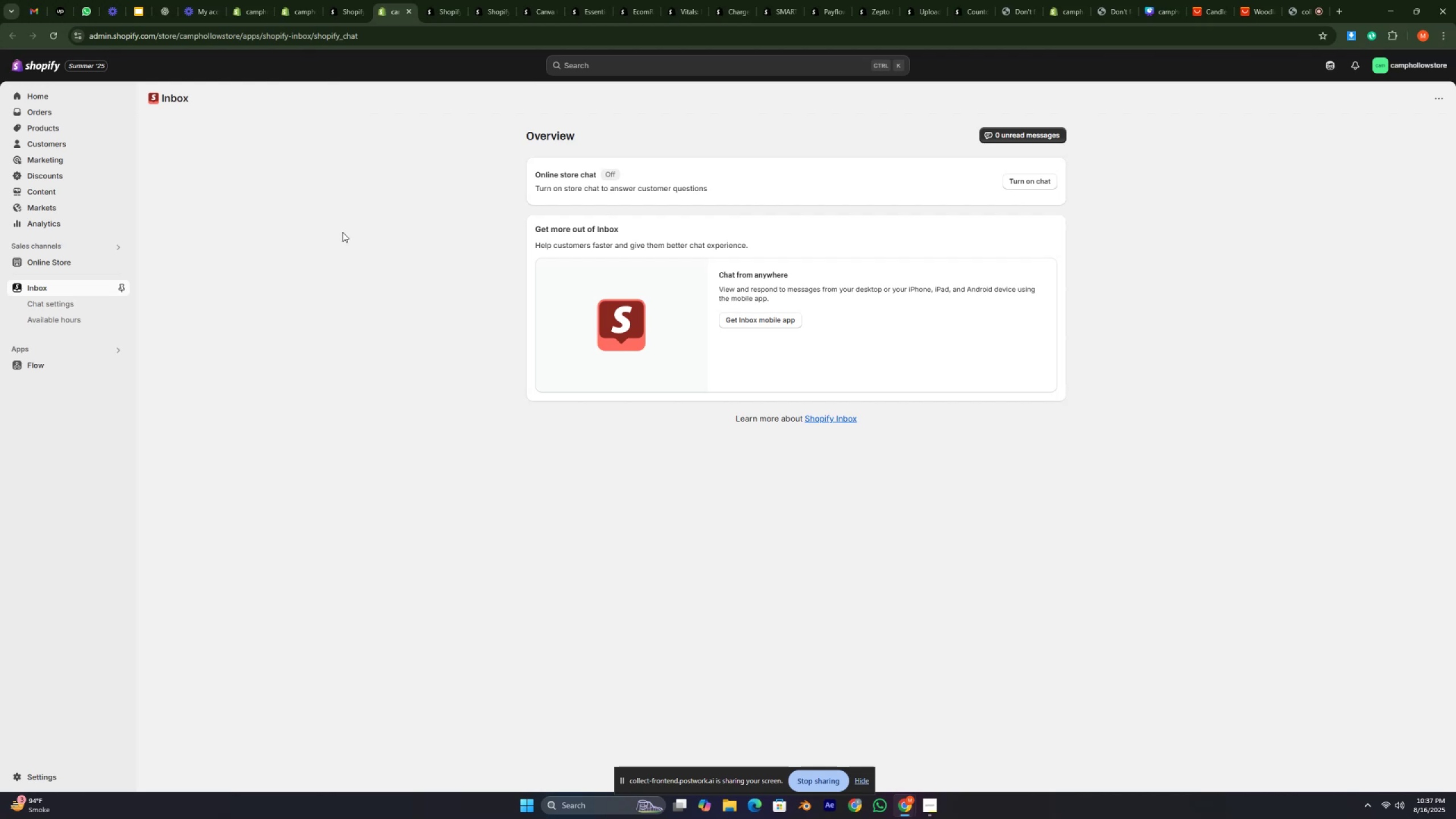 
key(Control+ControlLeft)
 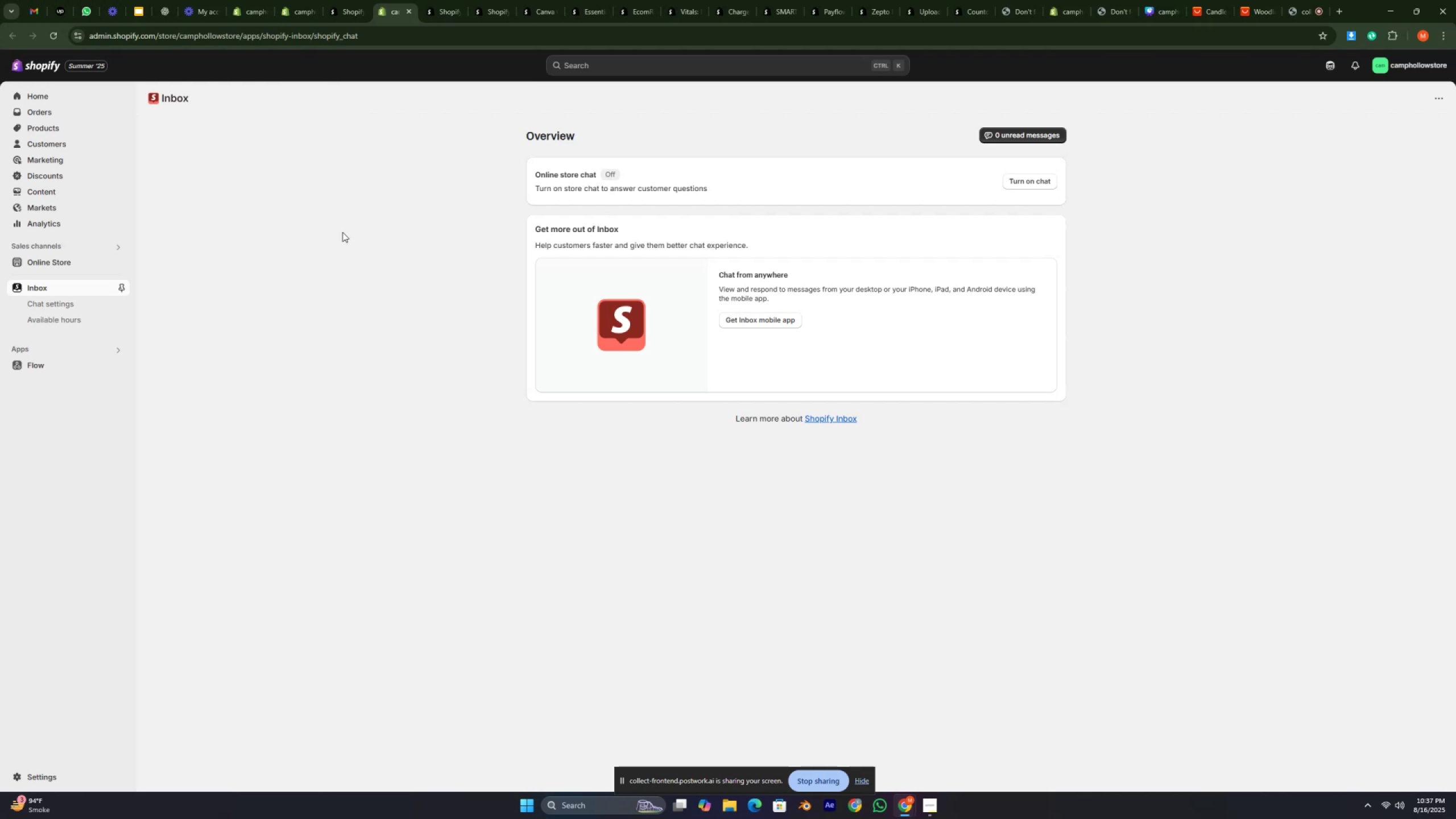 
hold_key(key=ControlLeft, duration=0.38)
 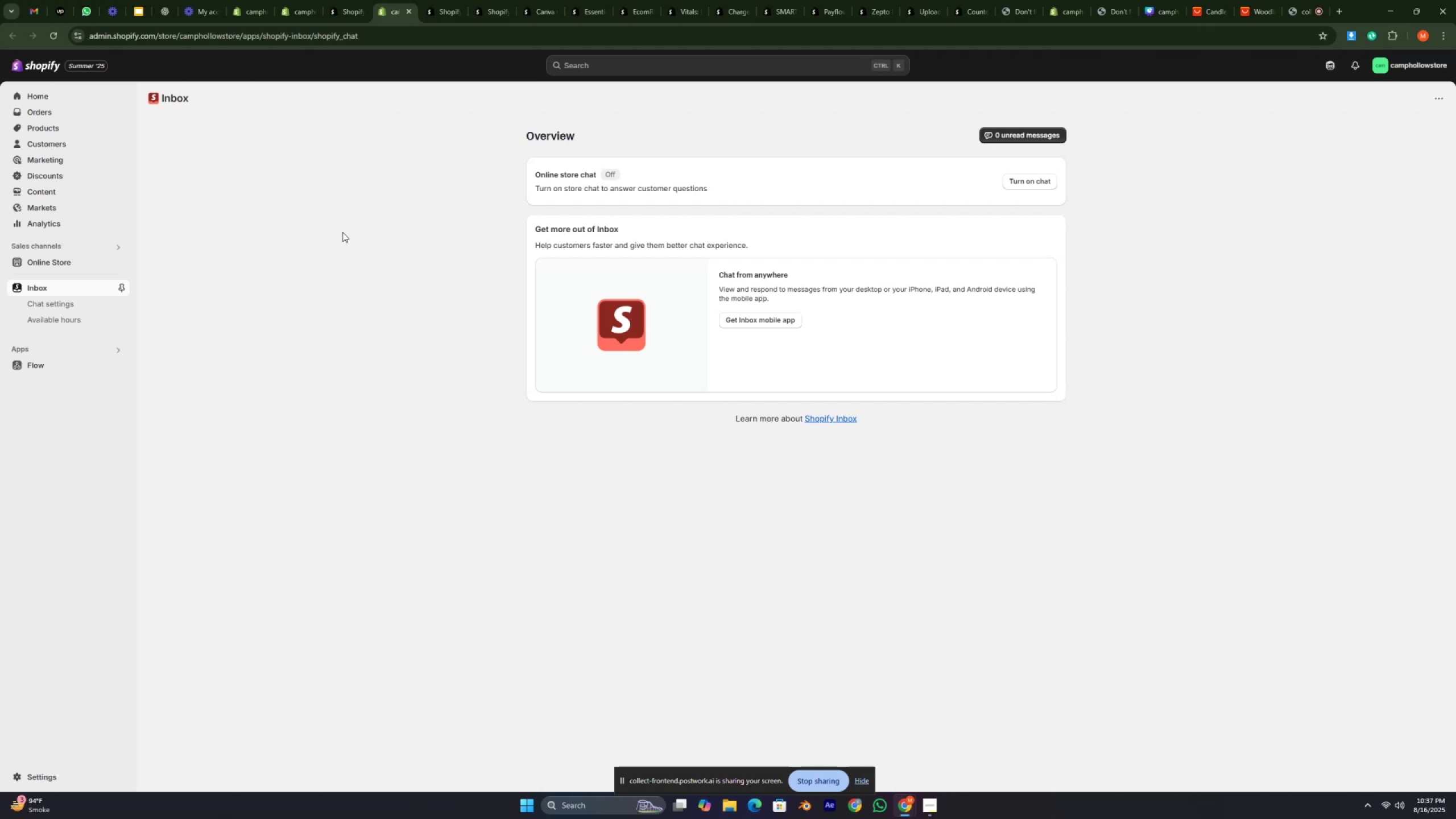 
hold_key(key=ControlLeft, duration=1.53)
 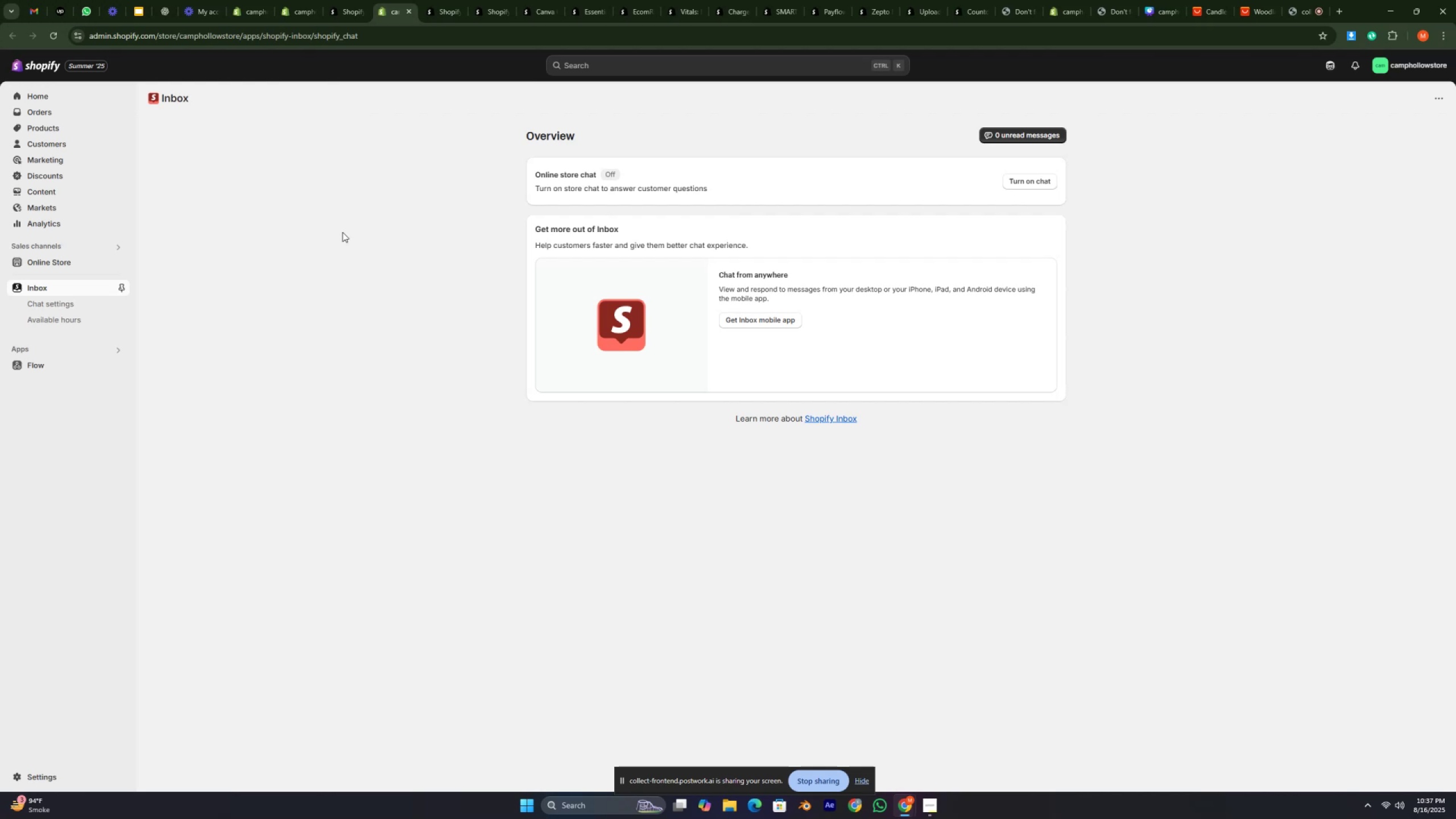 
hold_key(key=ControlLeft, duration=1.11)
 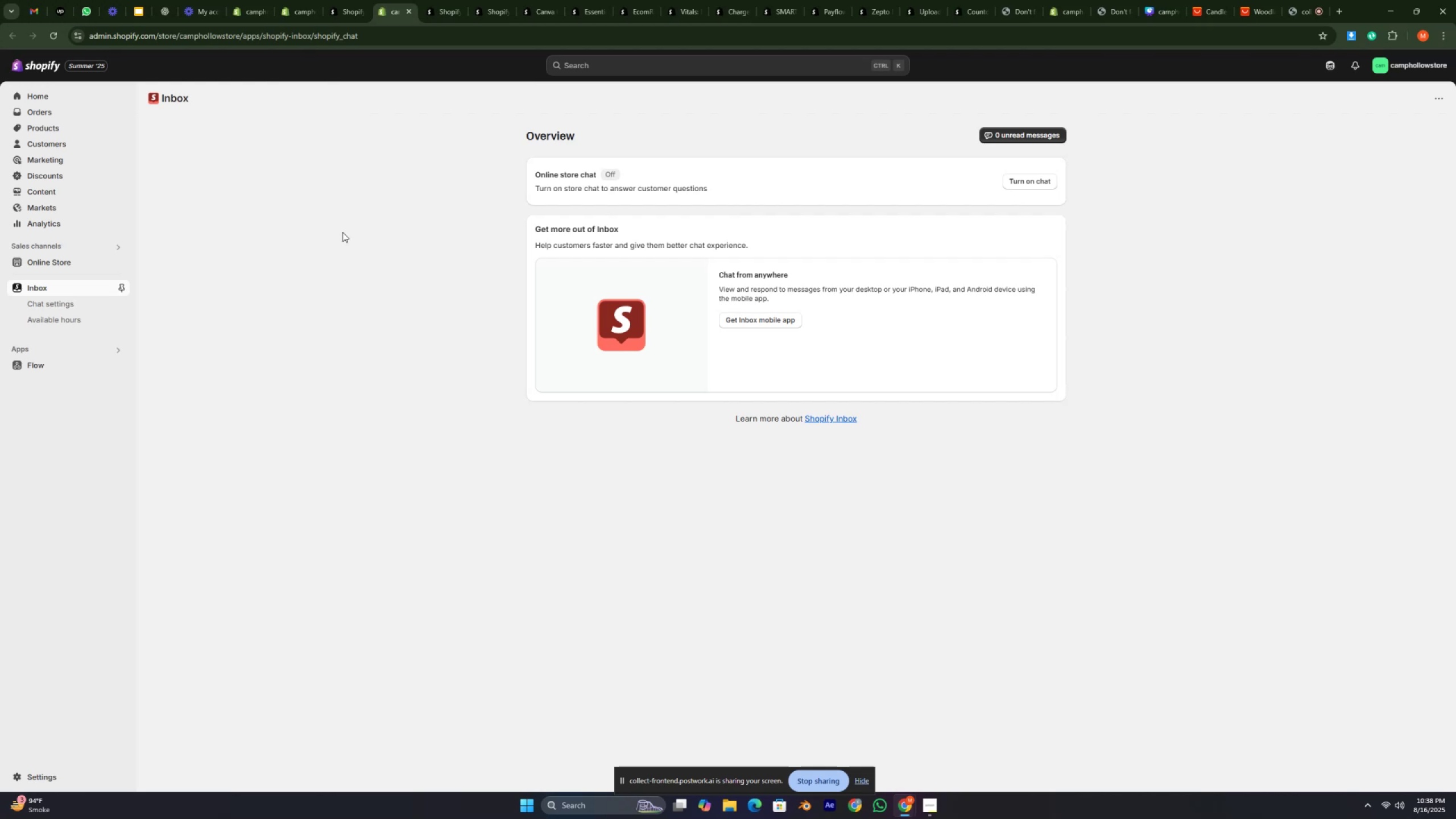 
wait(17.47)
 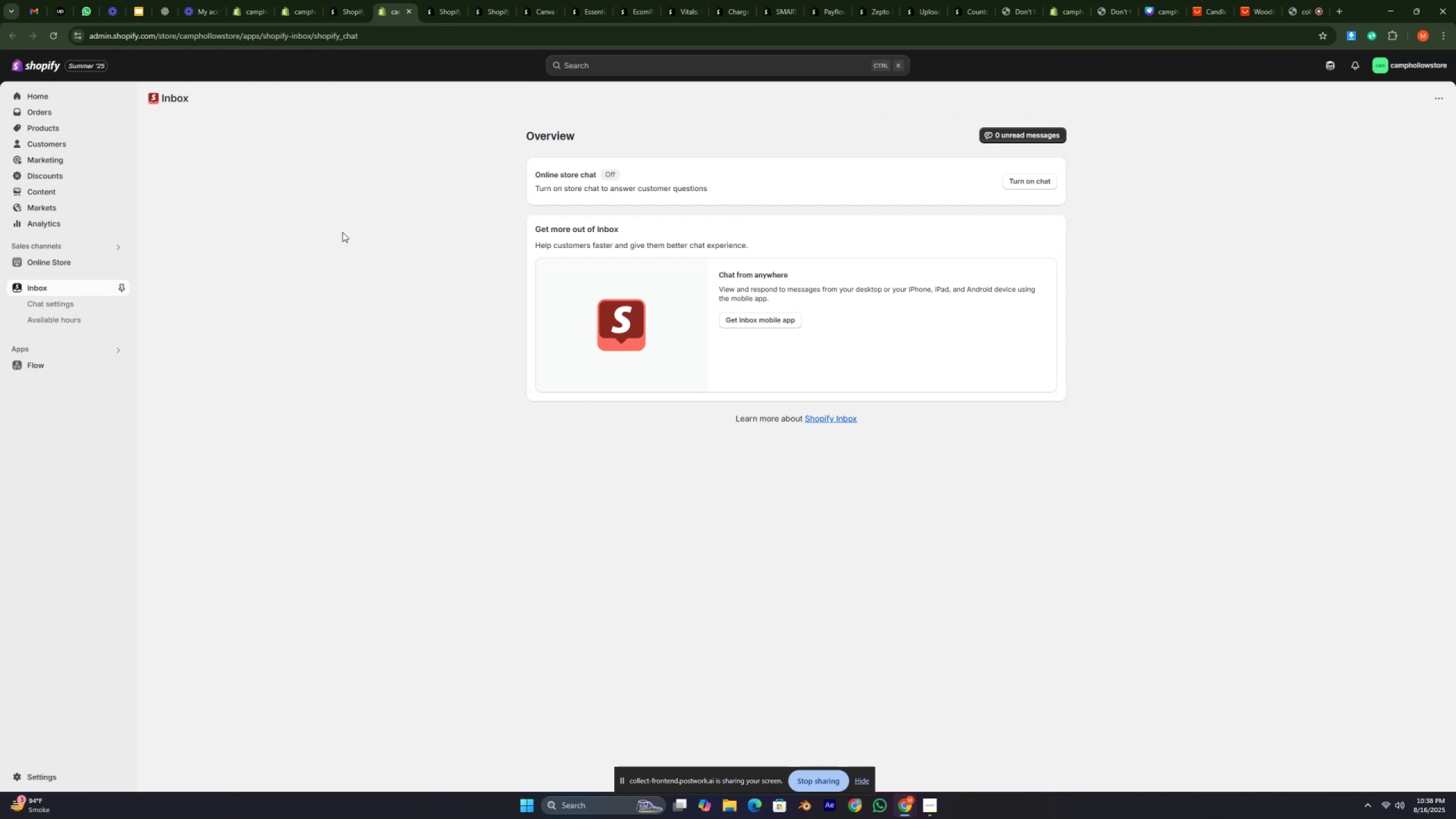 
left_click([1027, 185])
 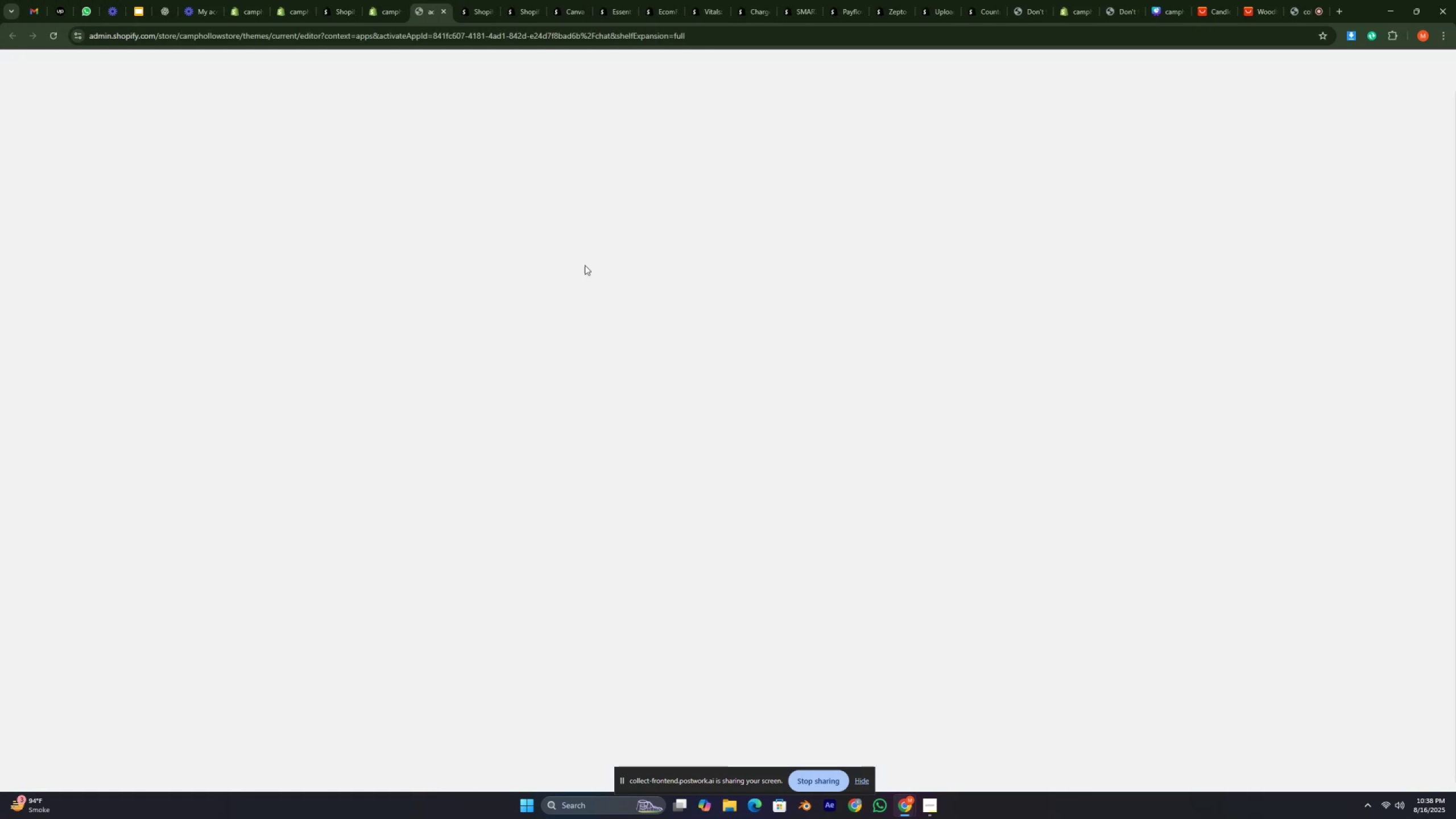 
mouse_move([530, 317])
 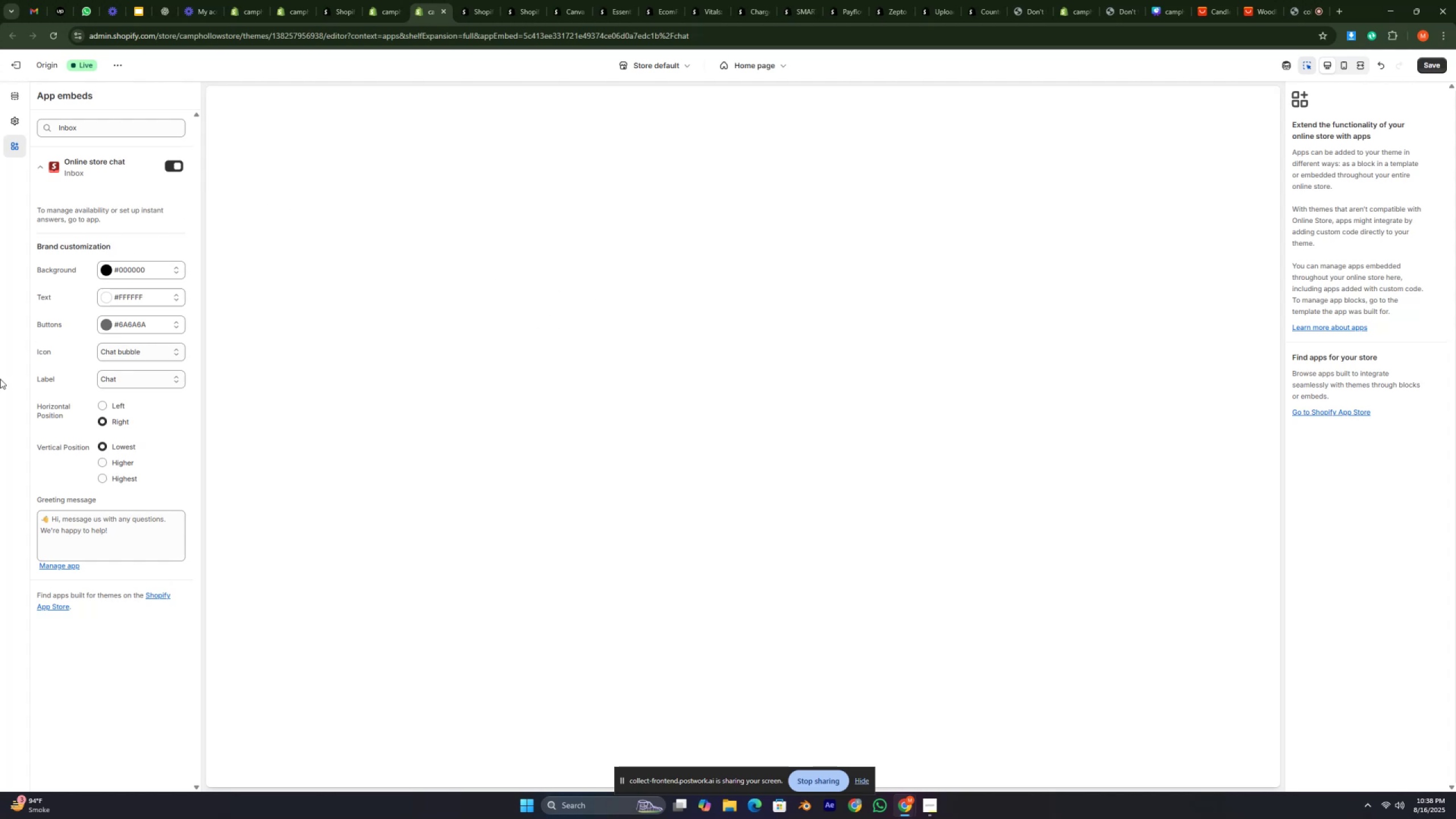 
scroll: coordinate [590, 362], scroll_direction: down, amount: 3.0
 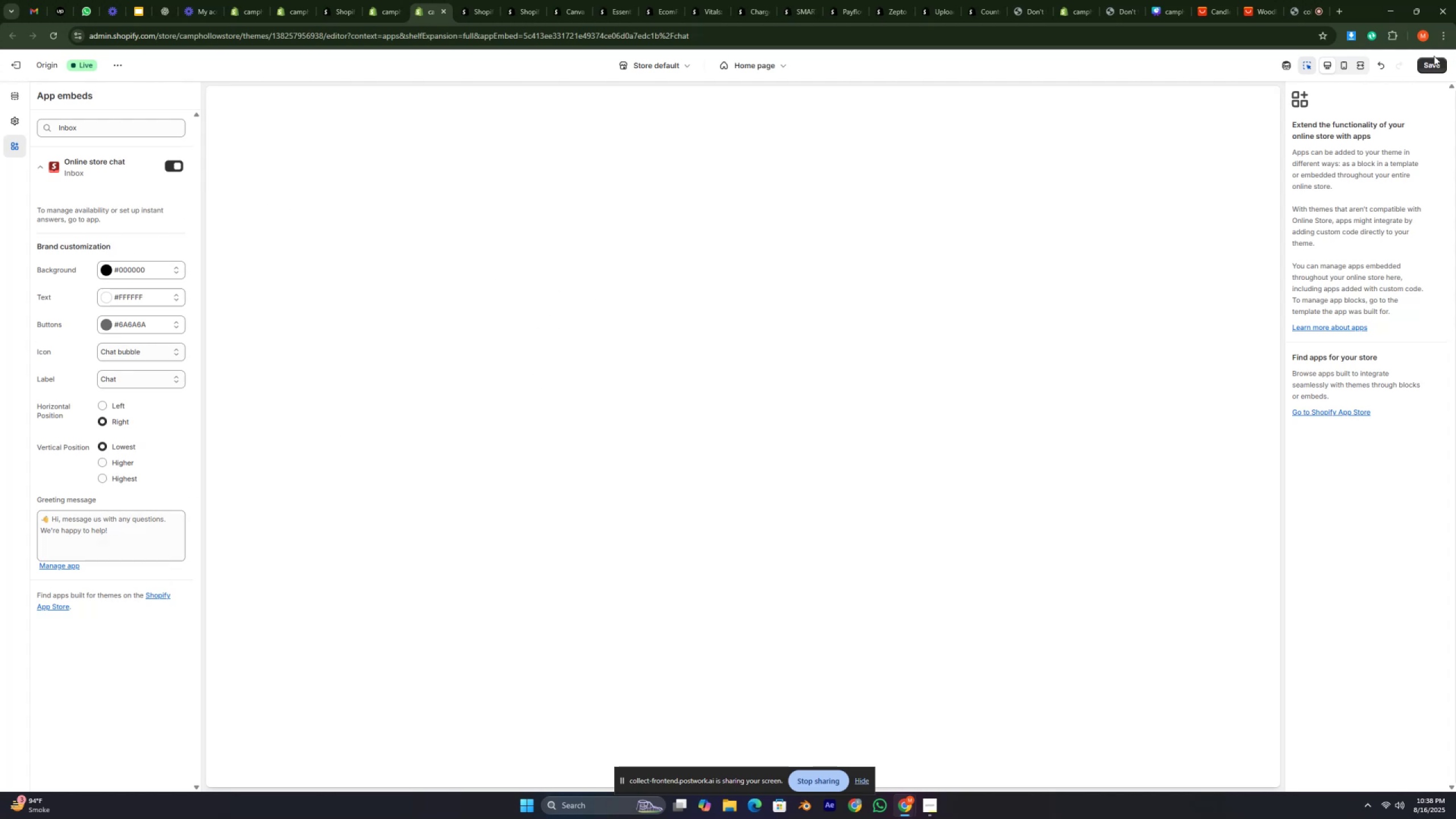 
left_click([1426, 63])
 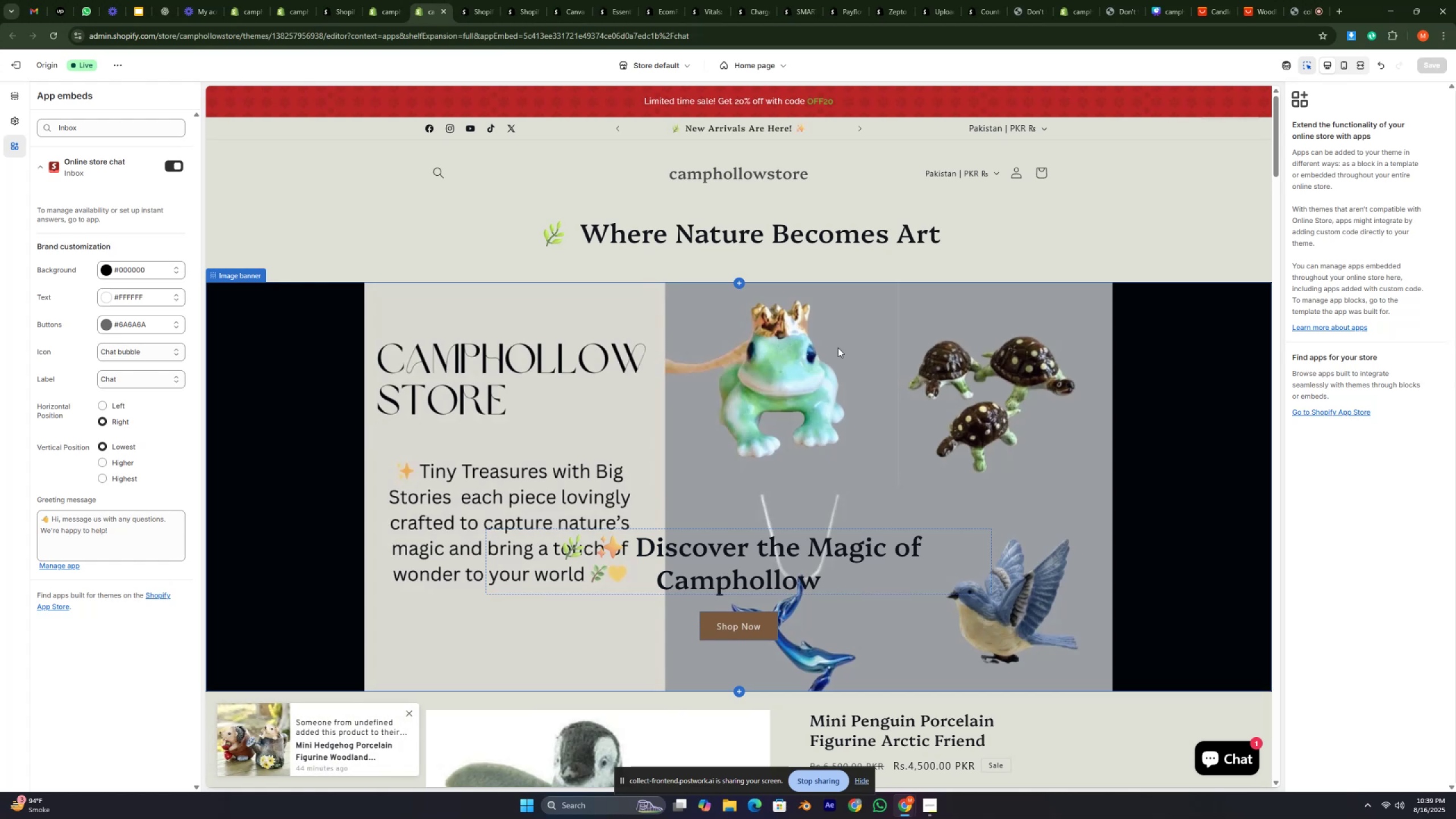 
wait(44.15)
 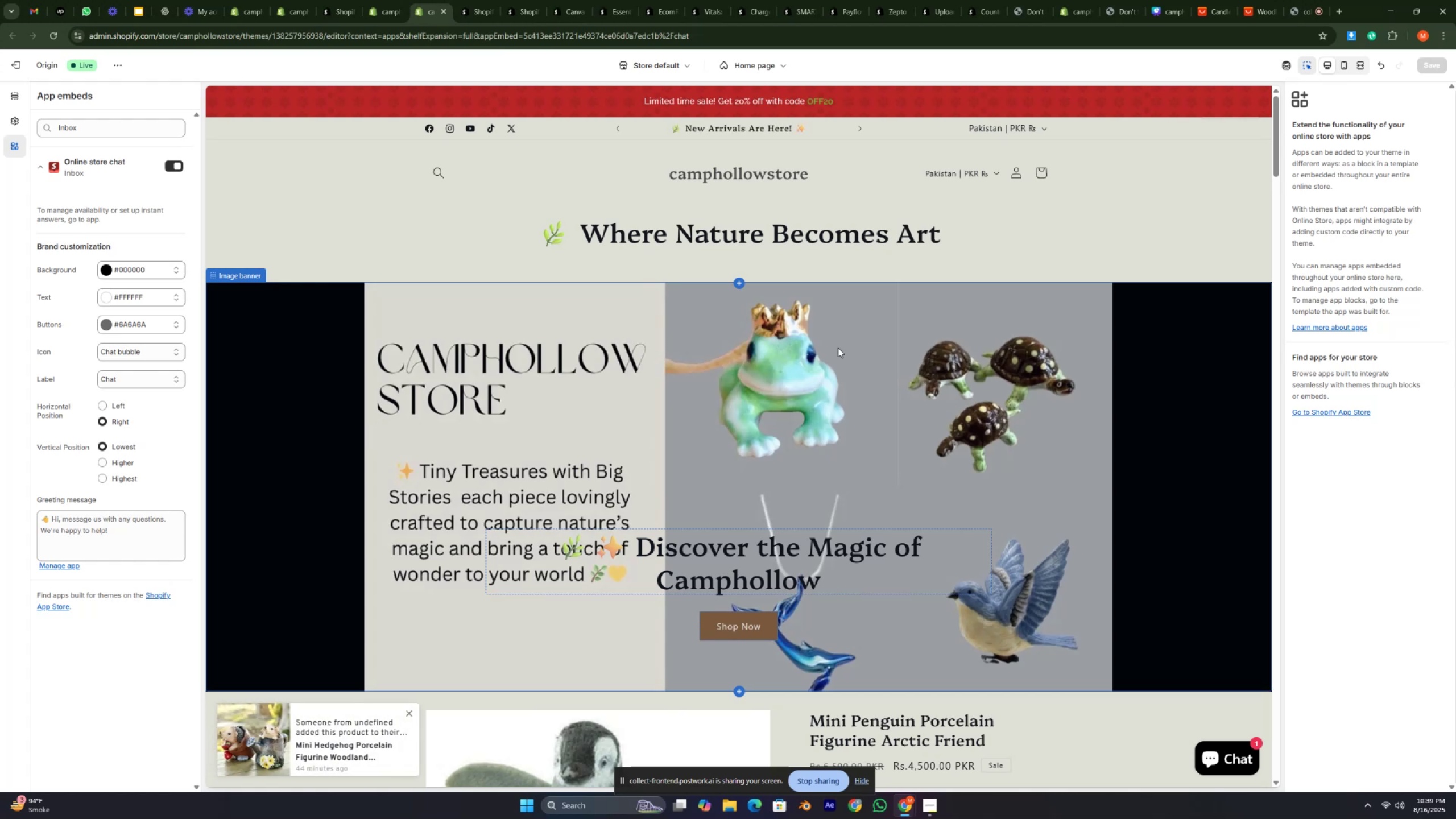 
left_click([390, 0])
 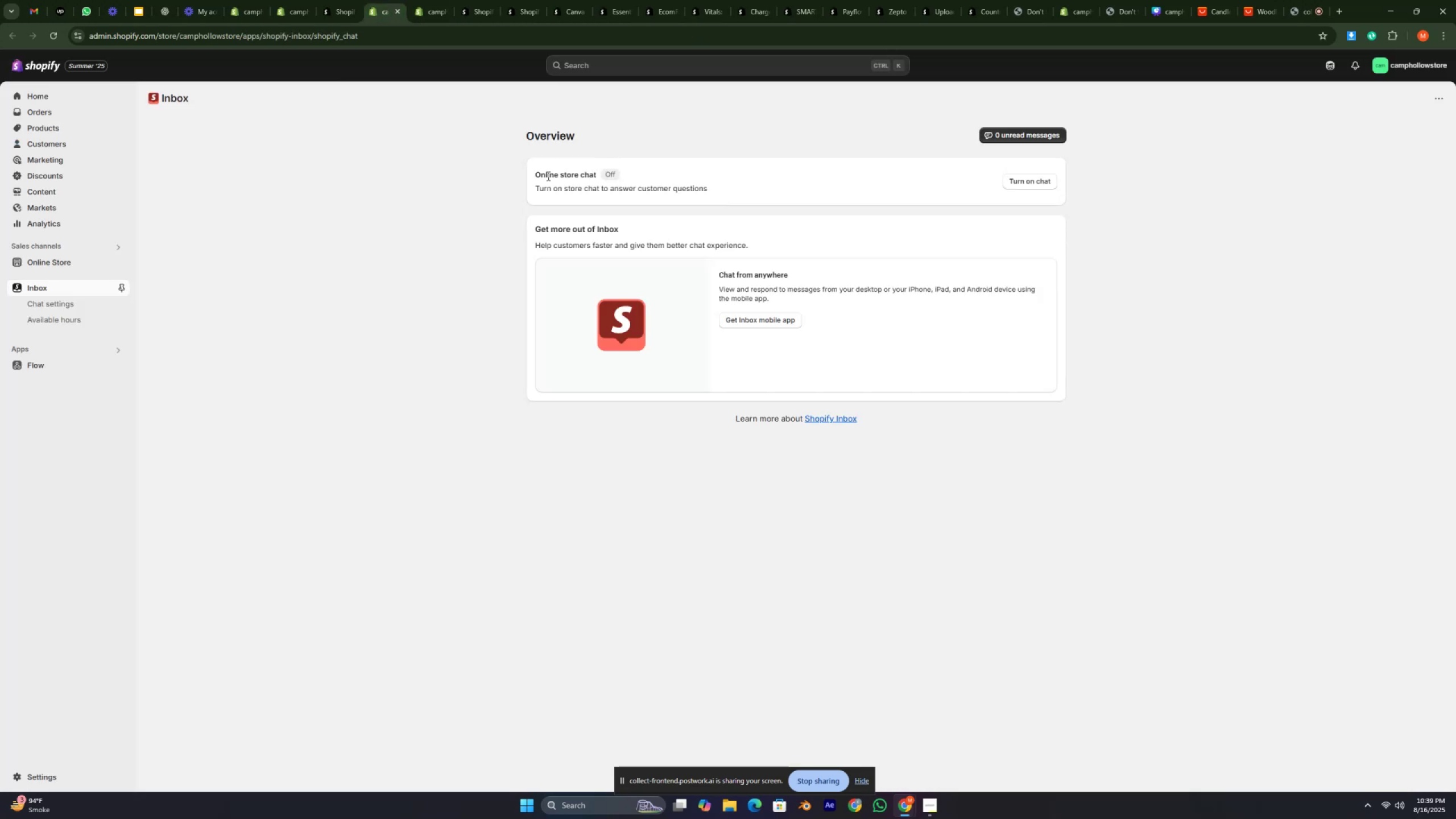 
left_click([449, 232])
 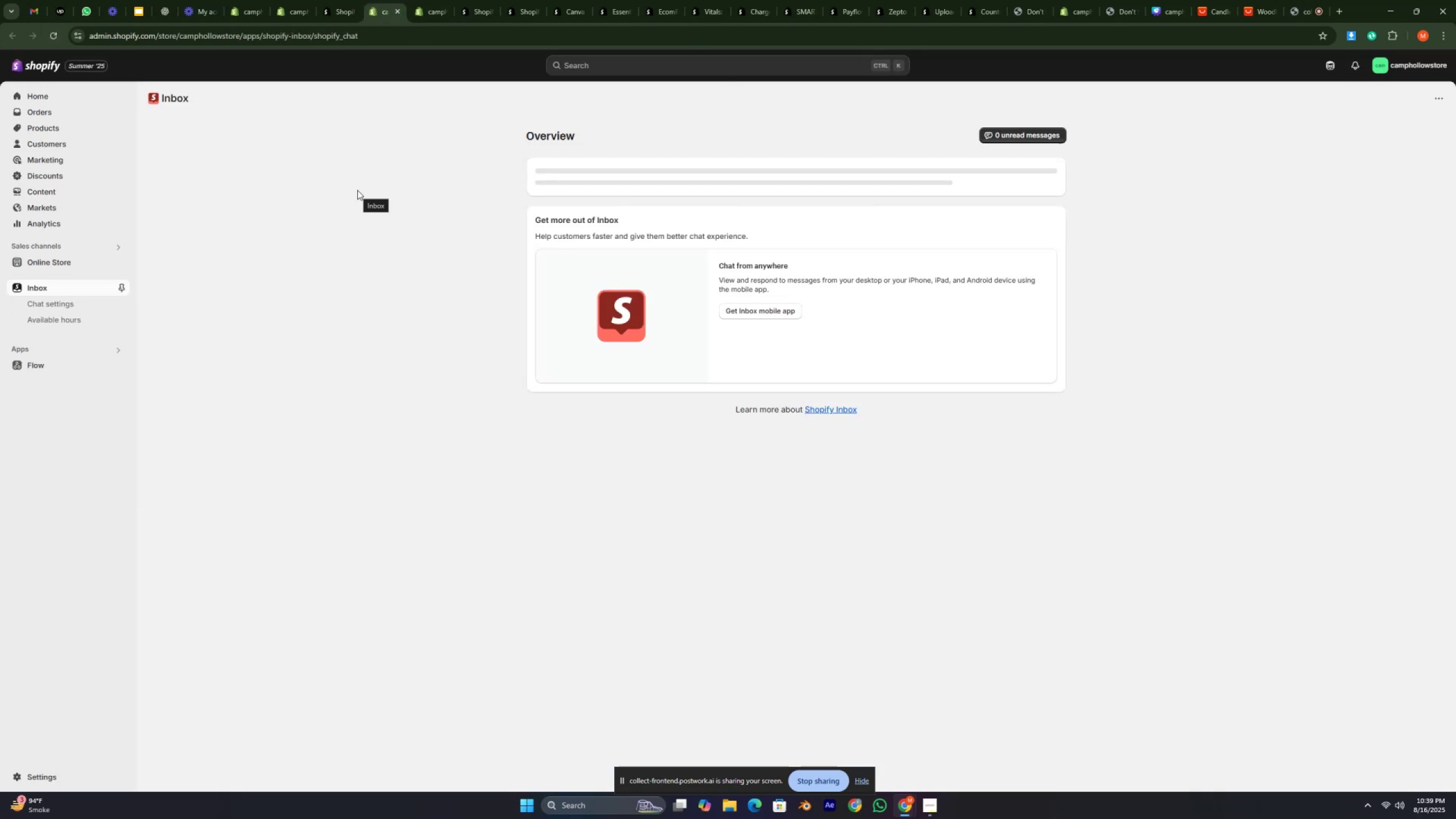 
wait(5.99)
 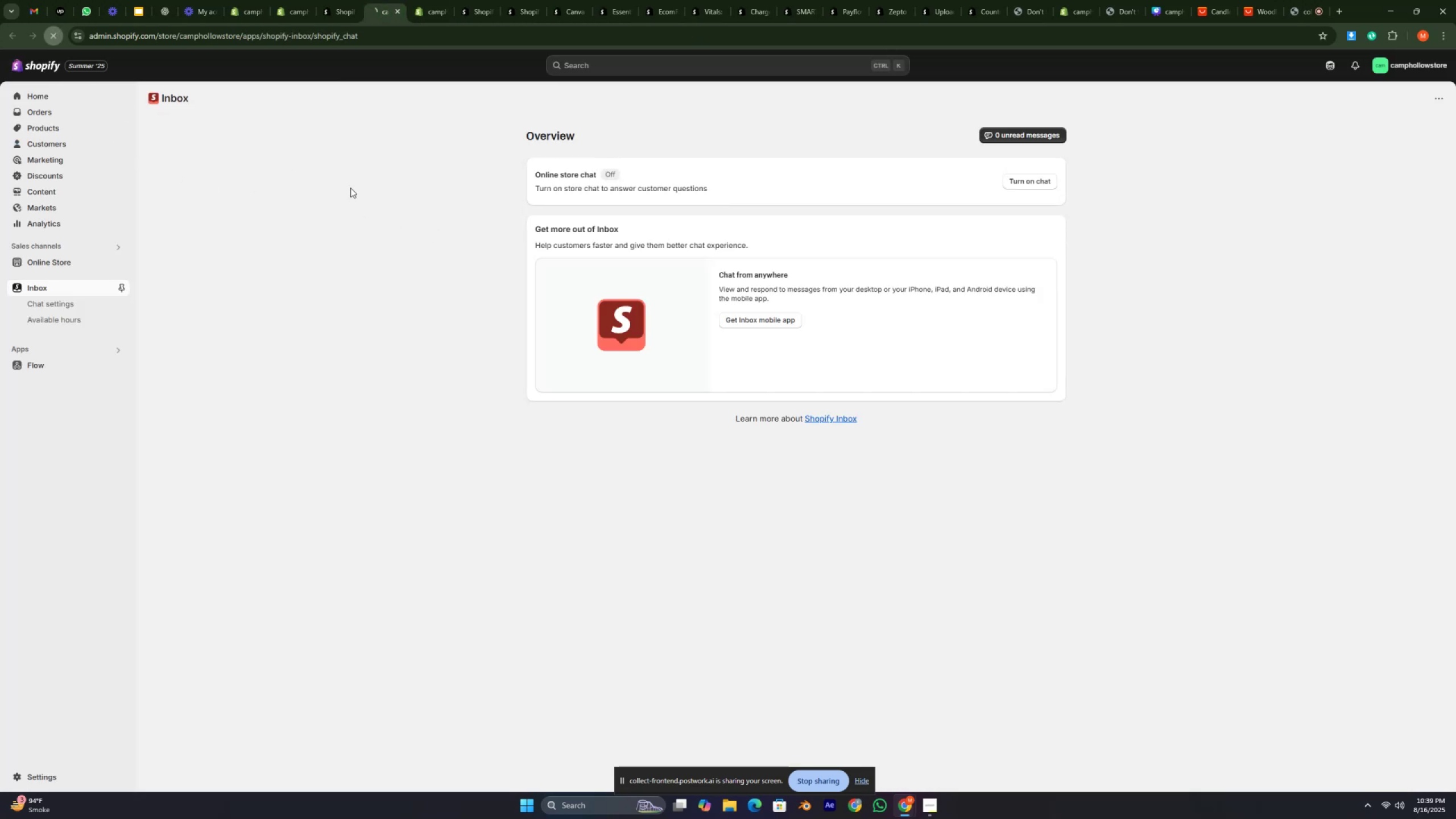 
left_click([431, 190])
 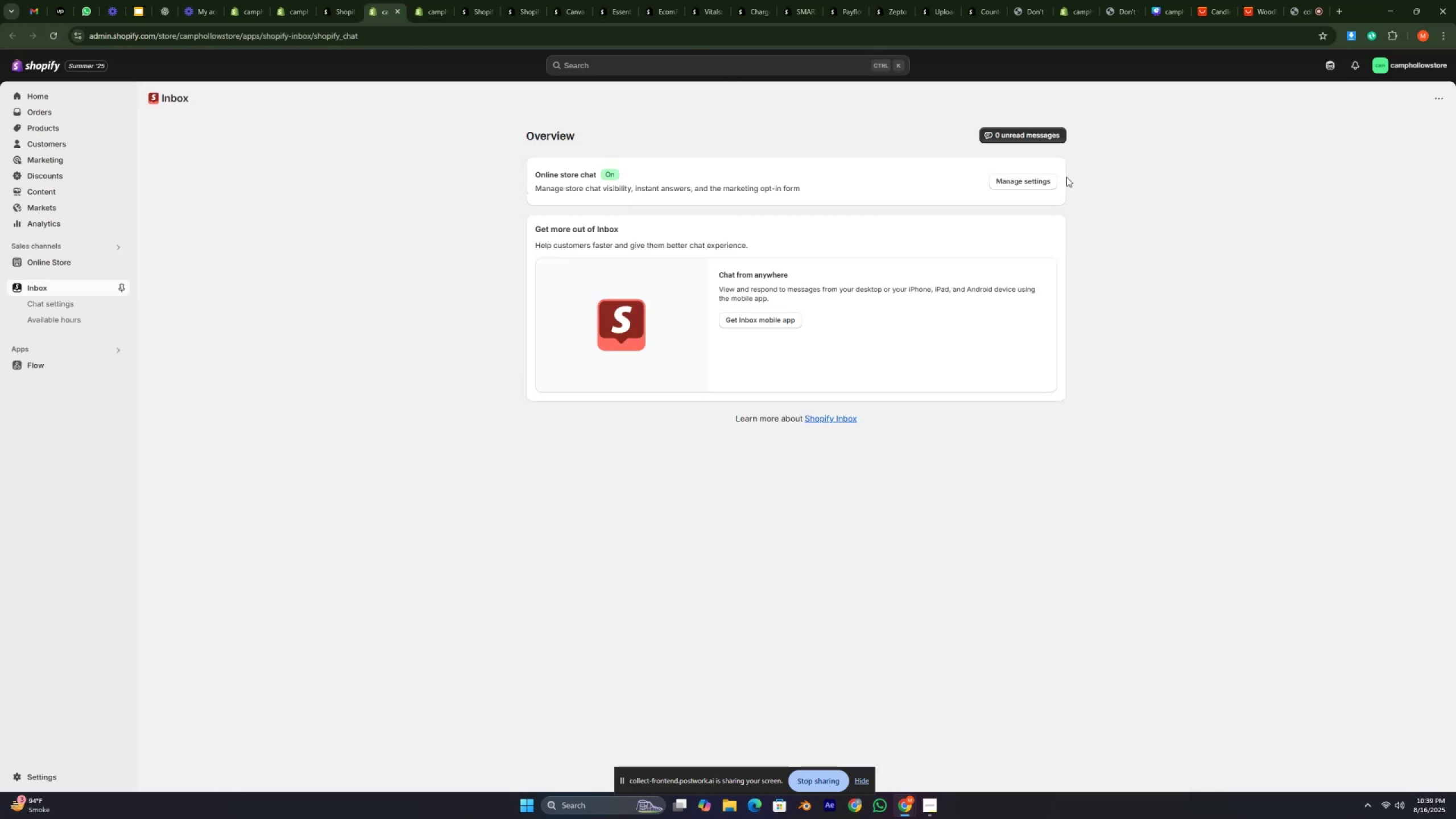 
left_click([1036, 185])
 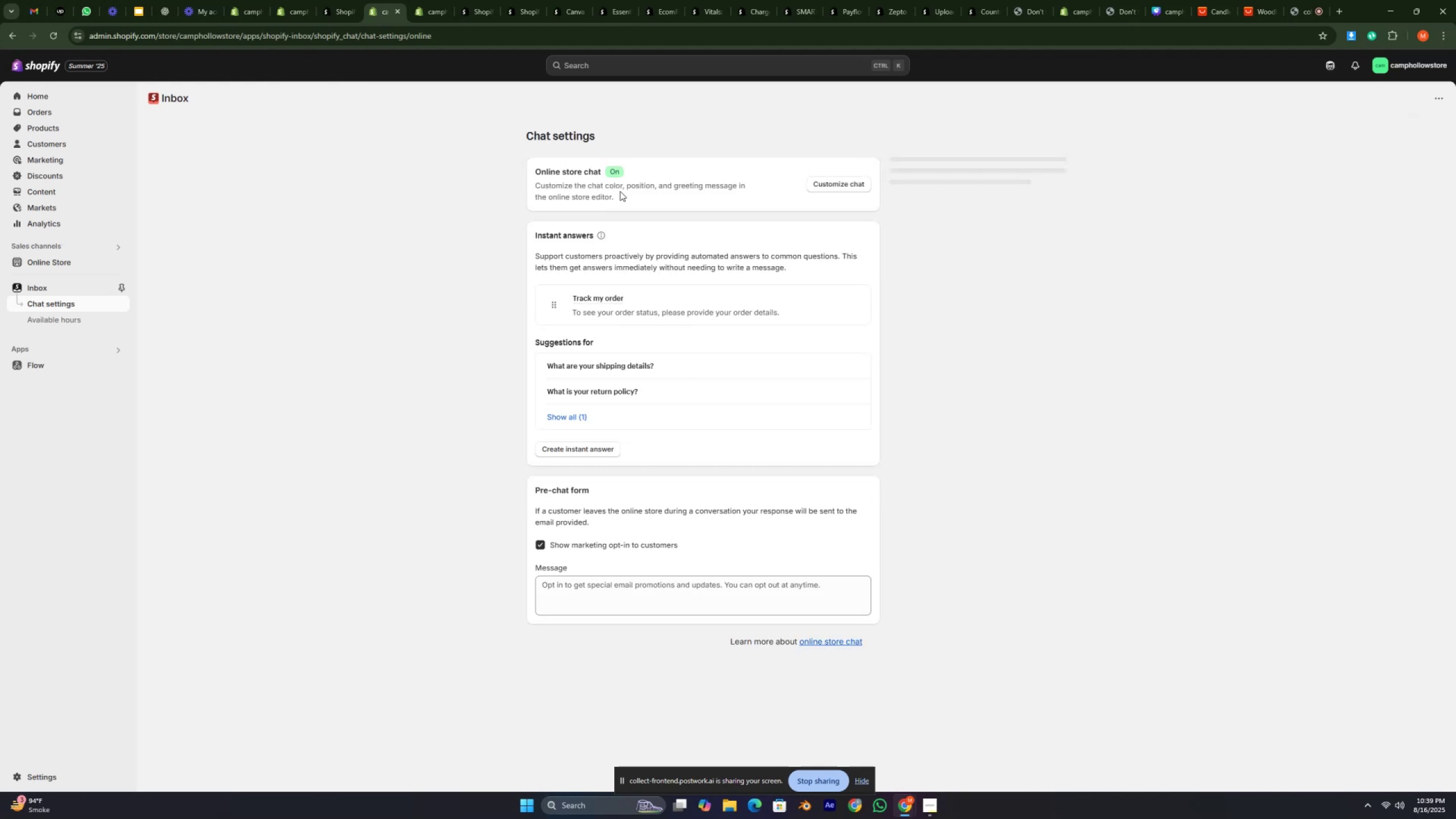 
key(Slash)
 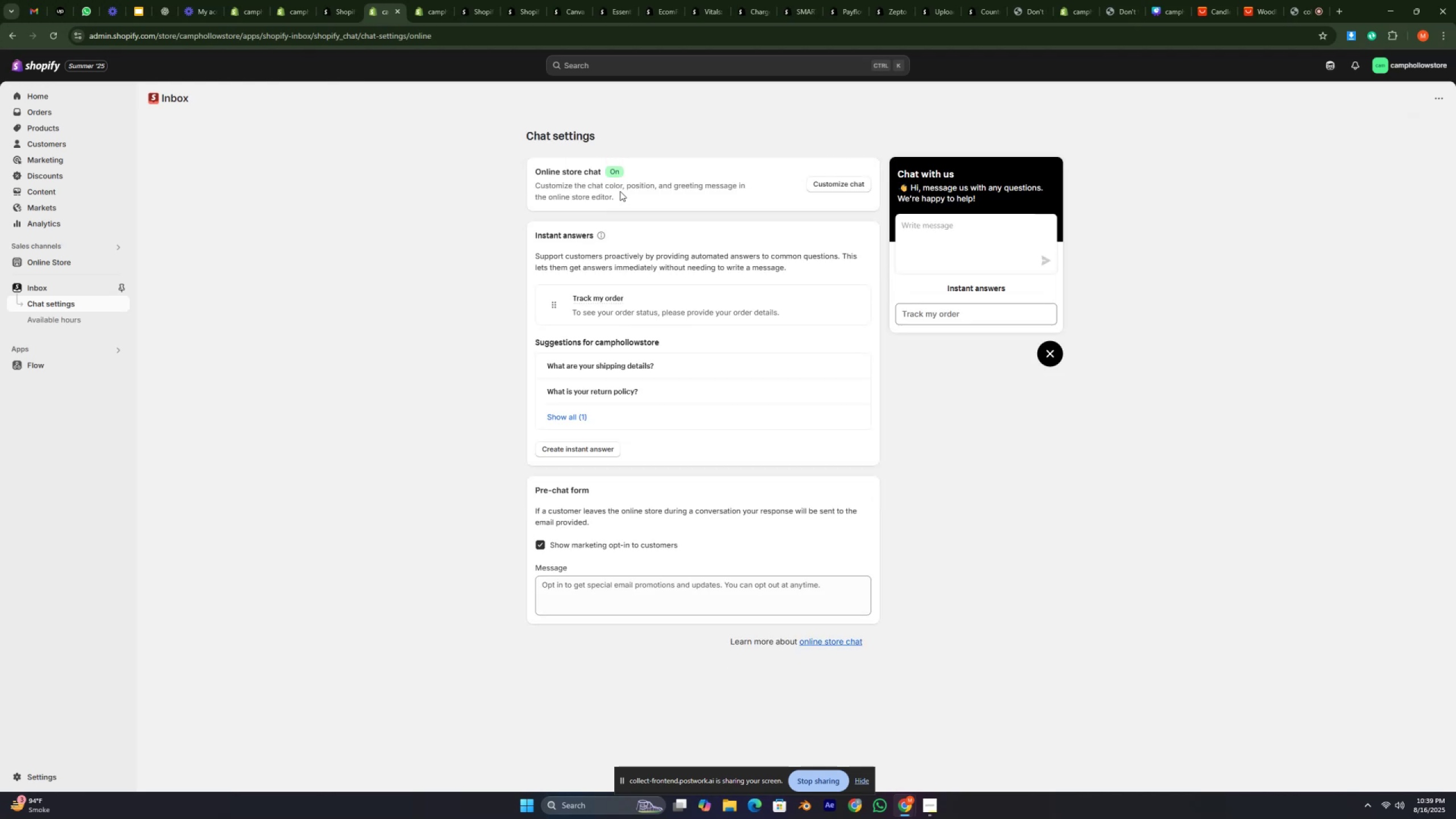 
key(Slash)
 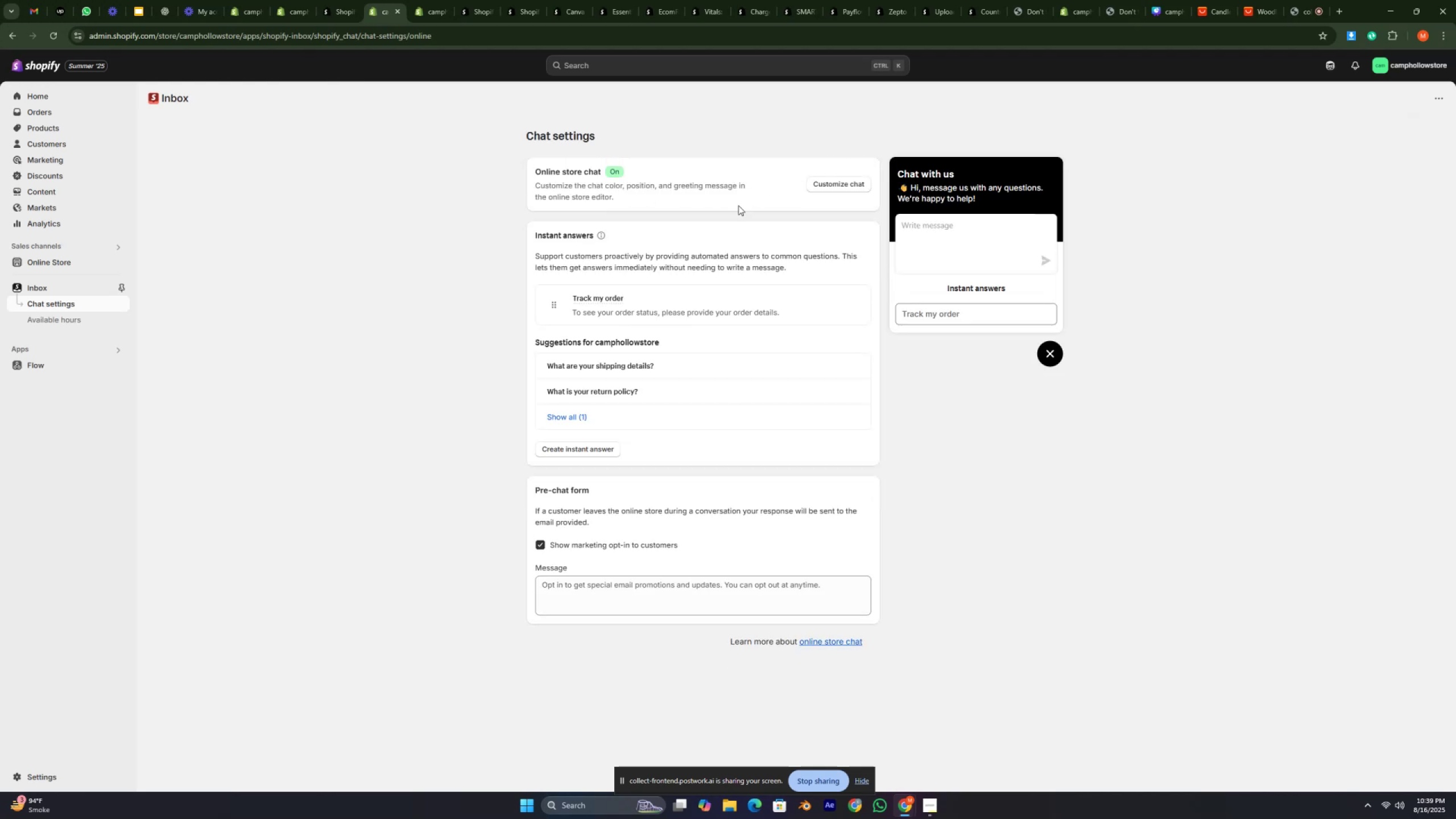 
left_click([420, 258])
 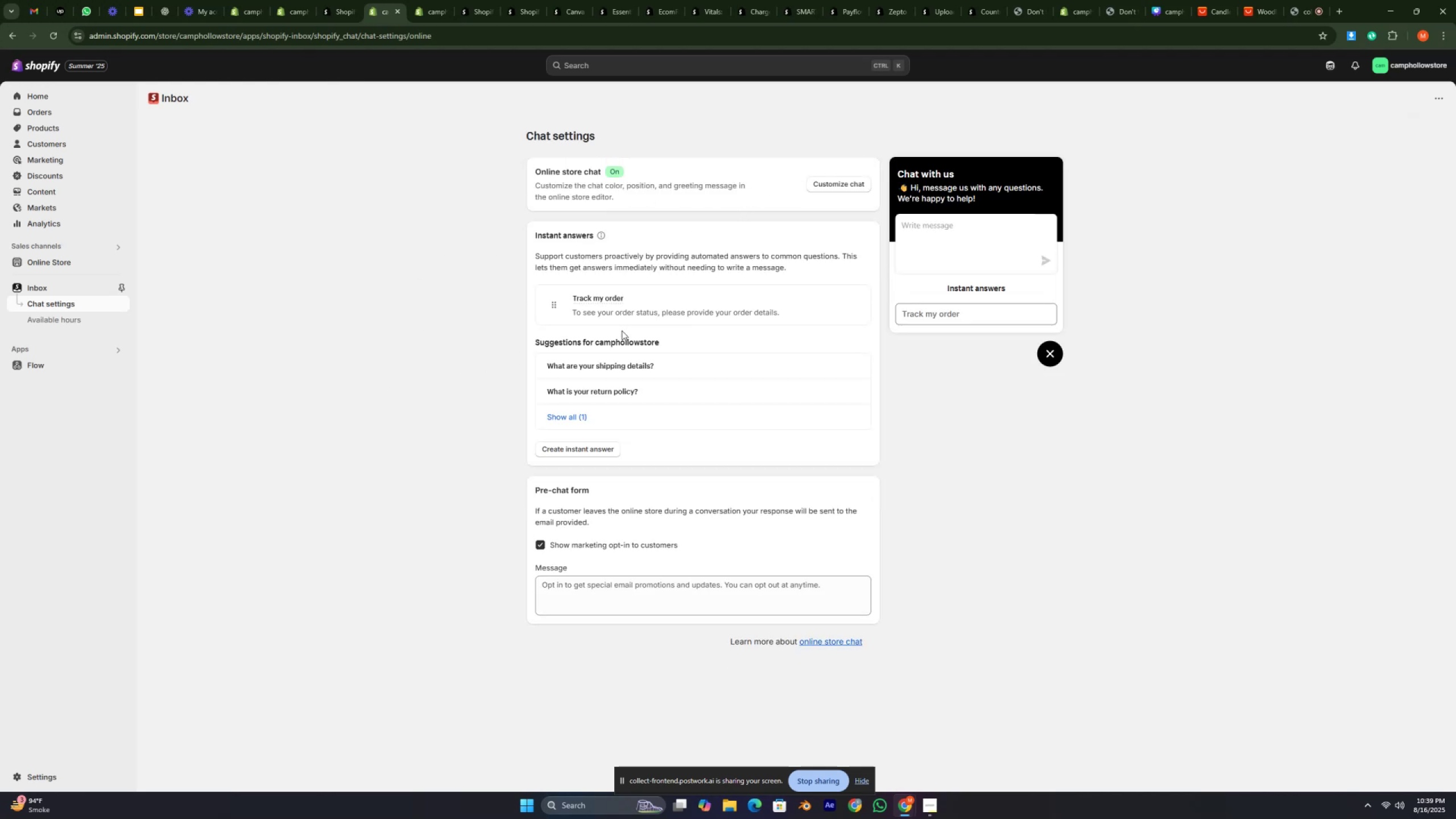 
left_click([658, 303])
 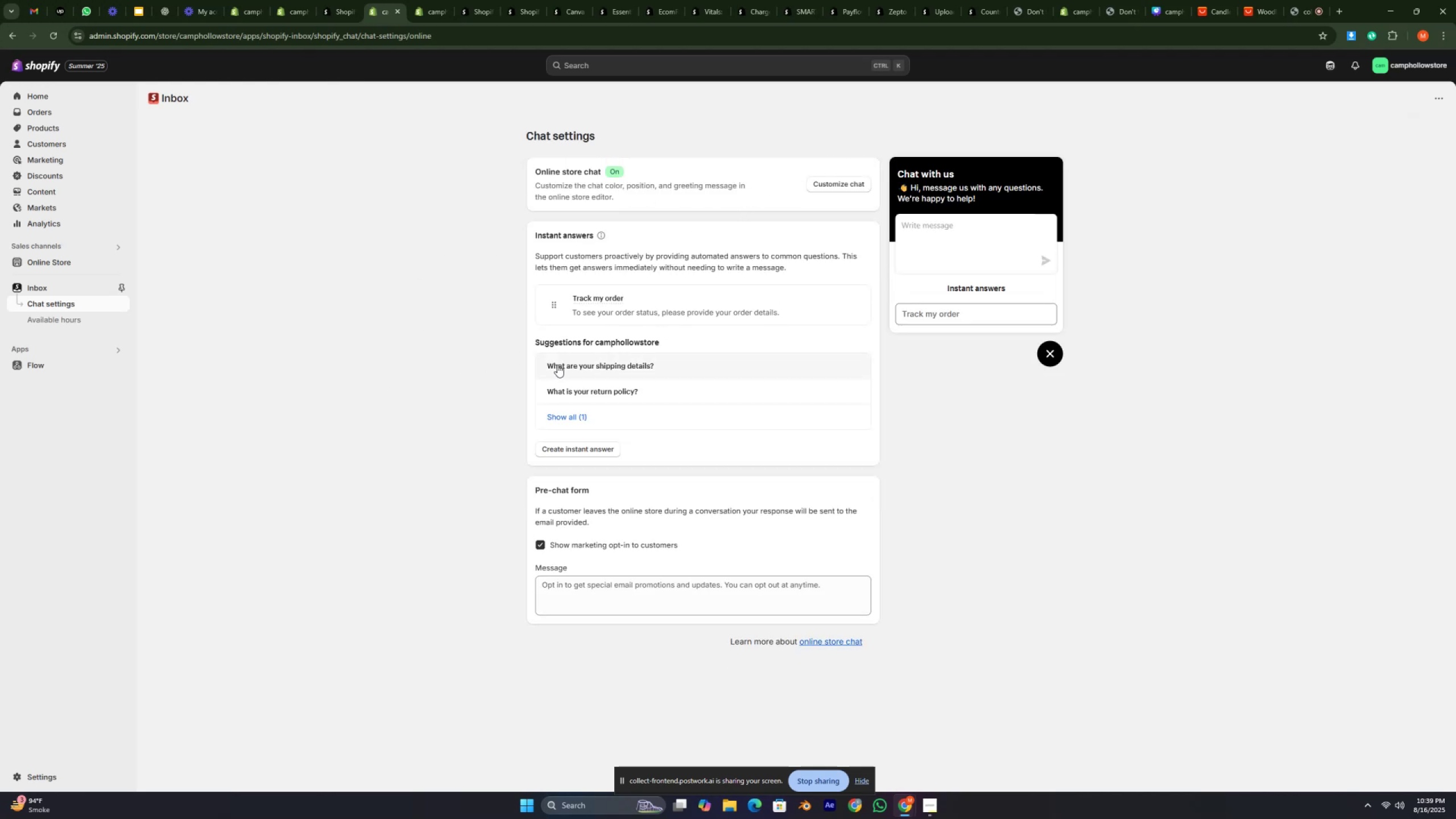 
left_click([557, 365])
 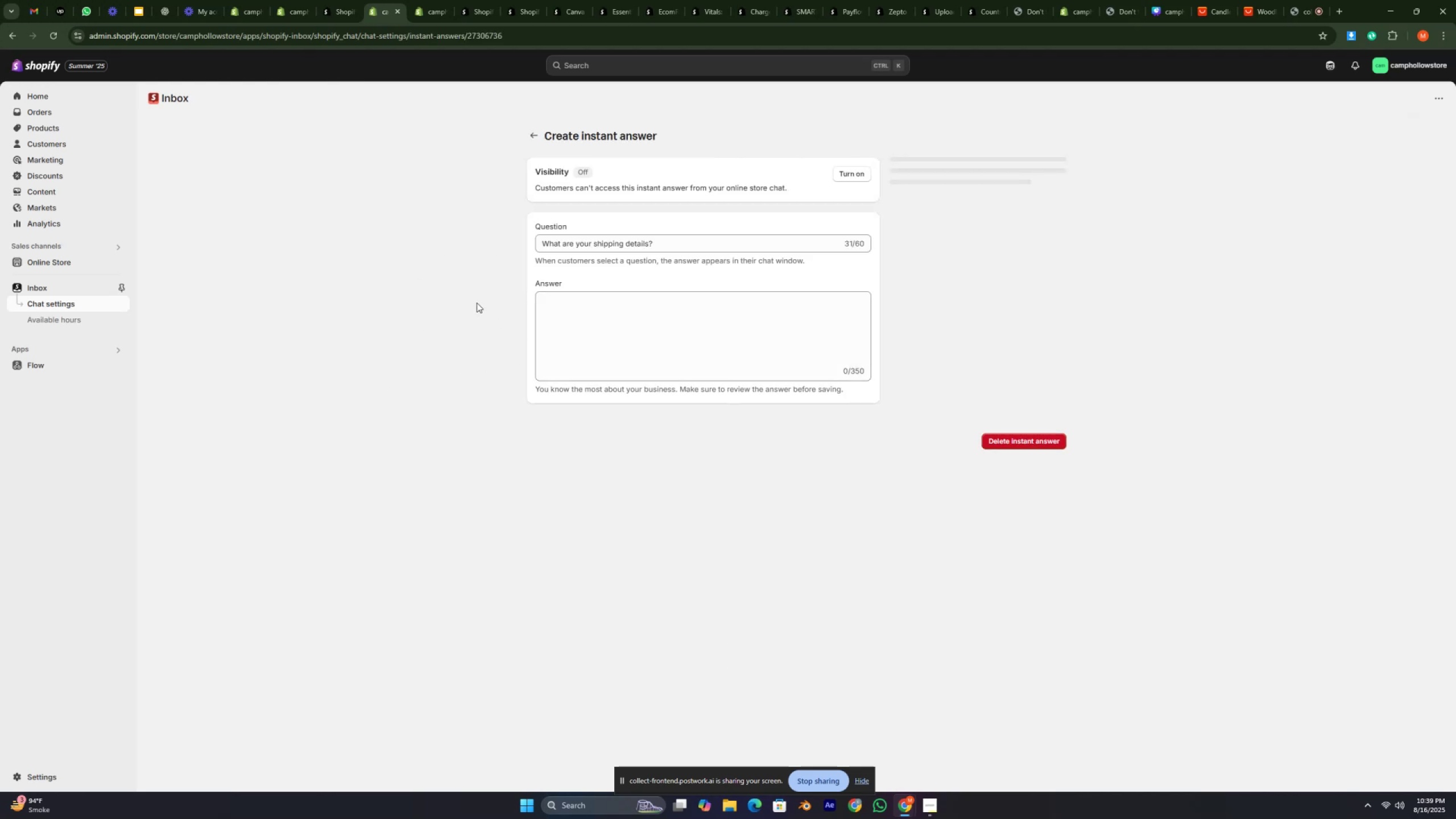 
left_click([395, 262])
 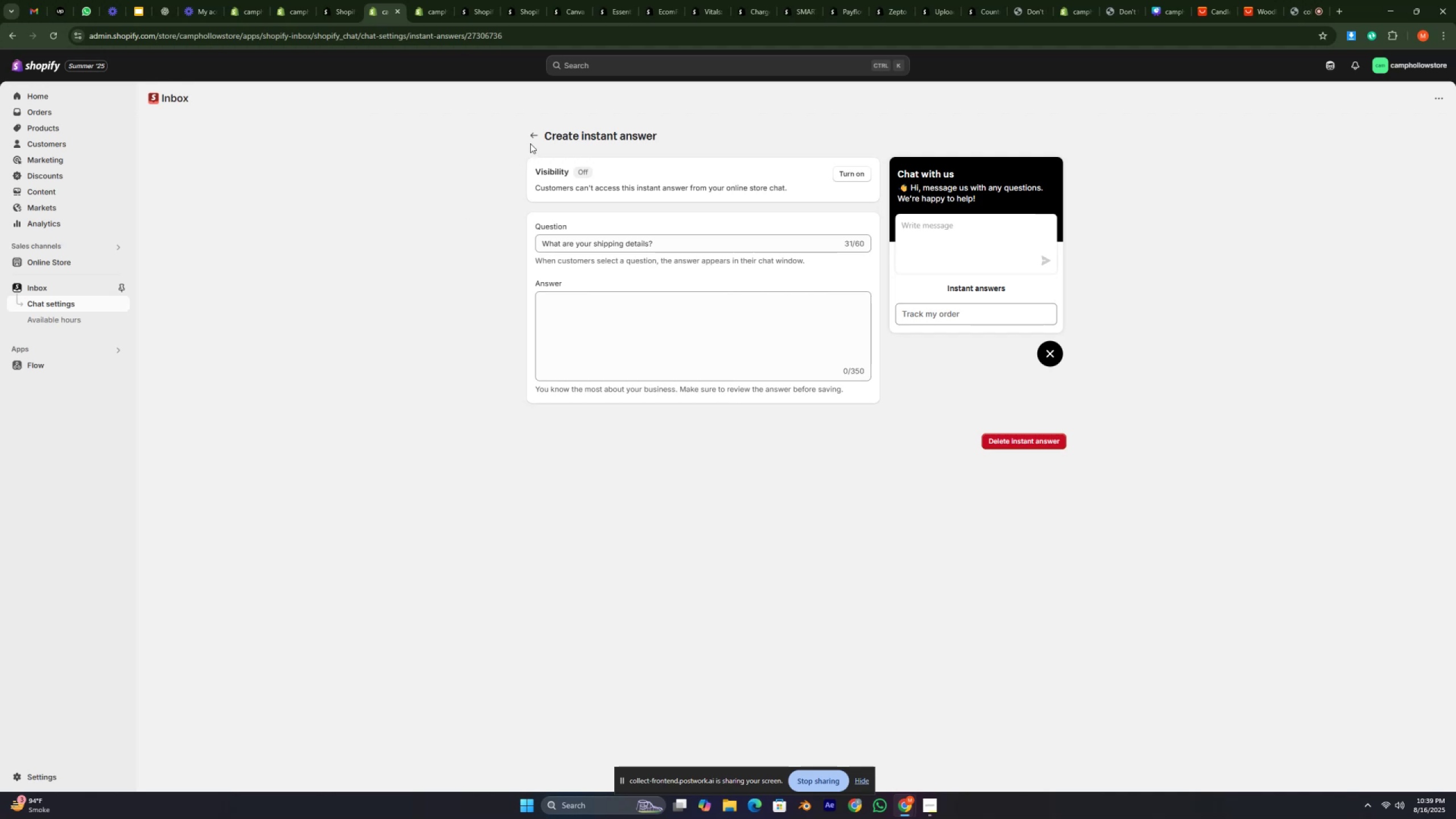 
left_click([531, 140])
 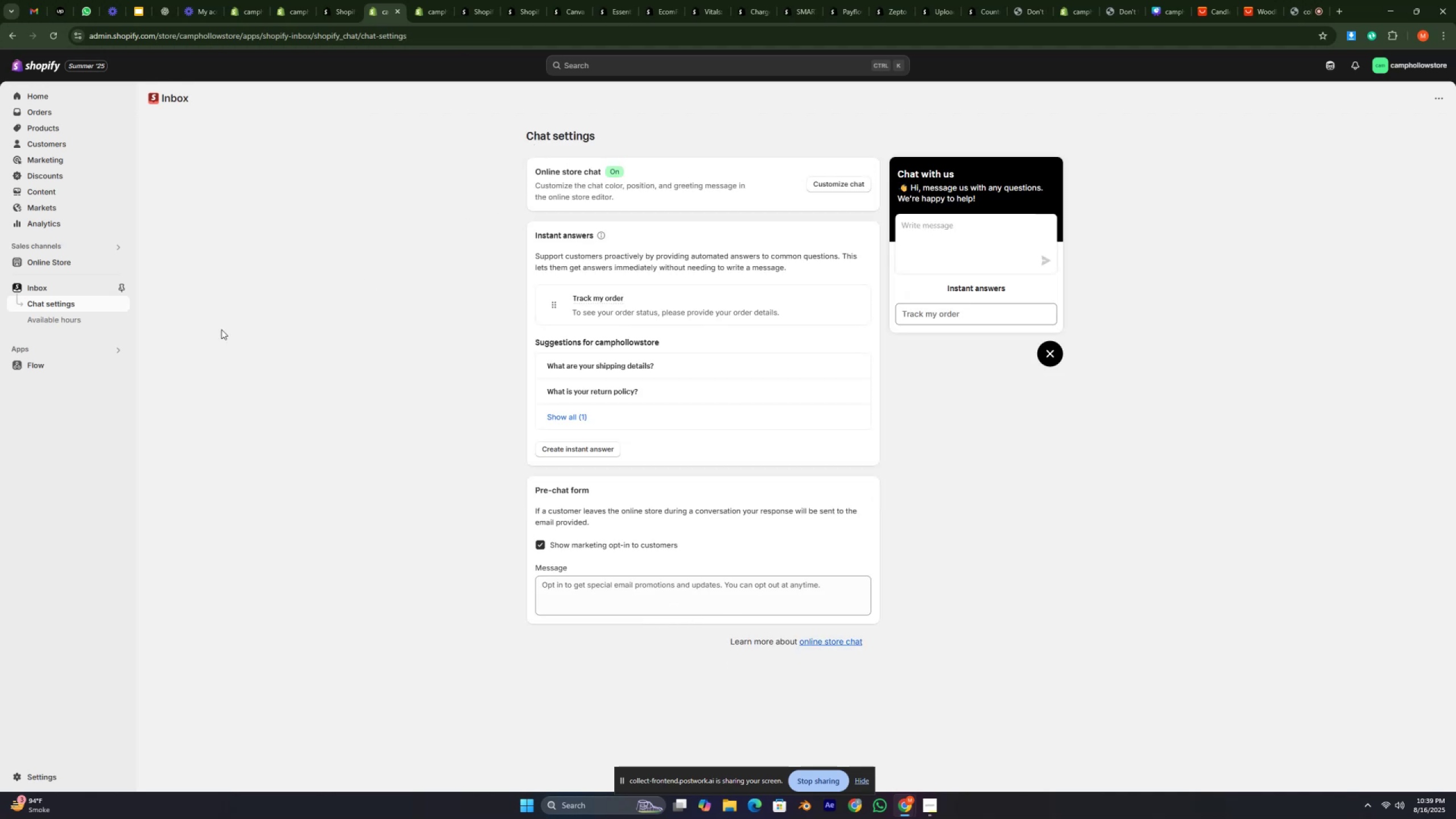 
left_click([80, 321])
 